 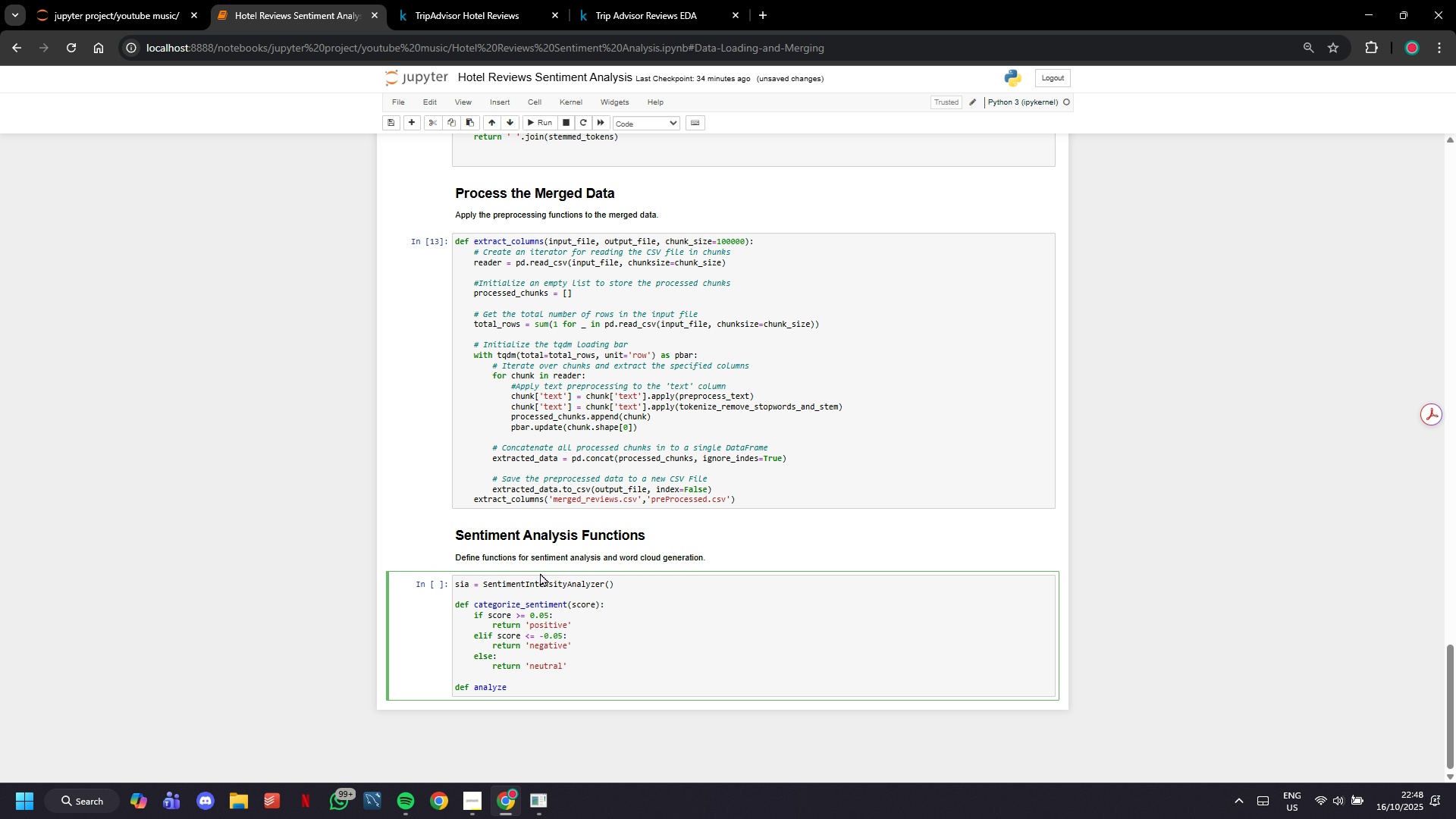 
type(_sentiment(row, methpd='sia)
 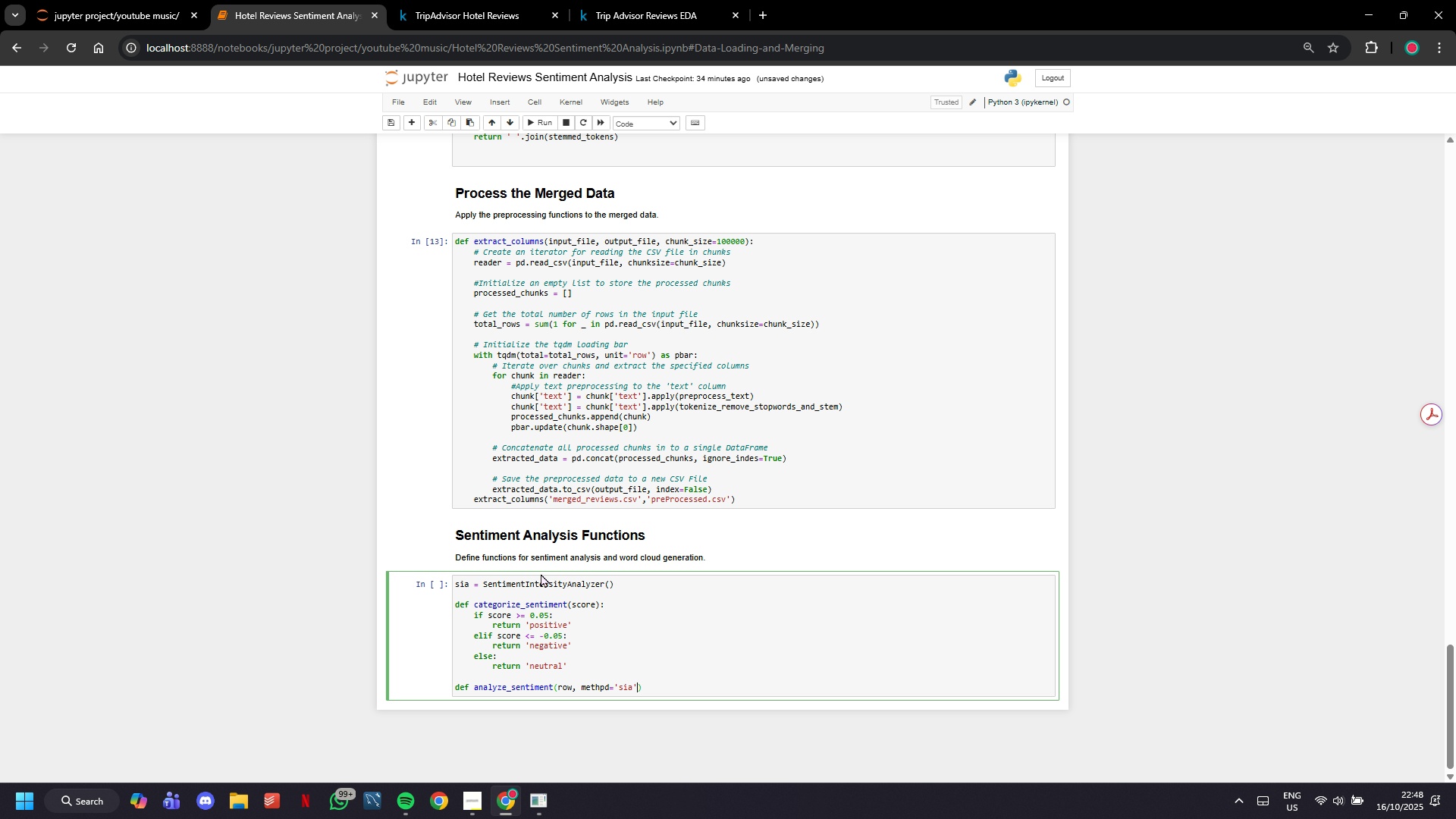 
key(ArrowRight)
 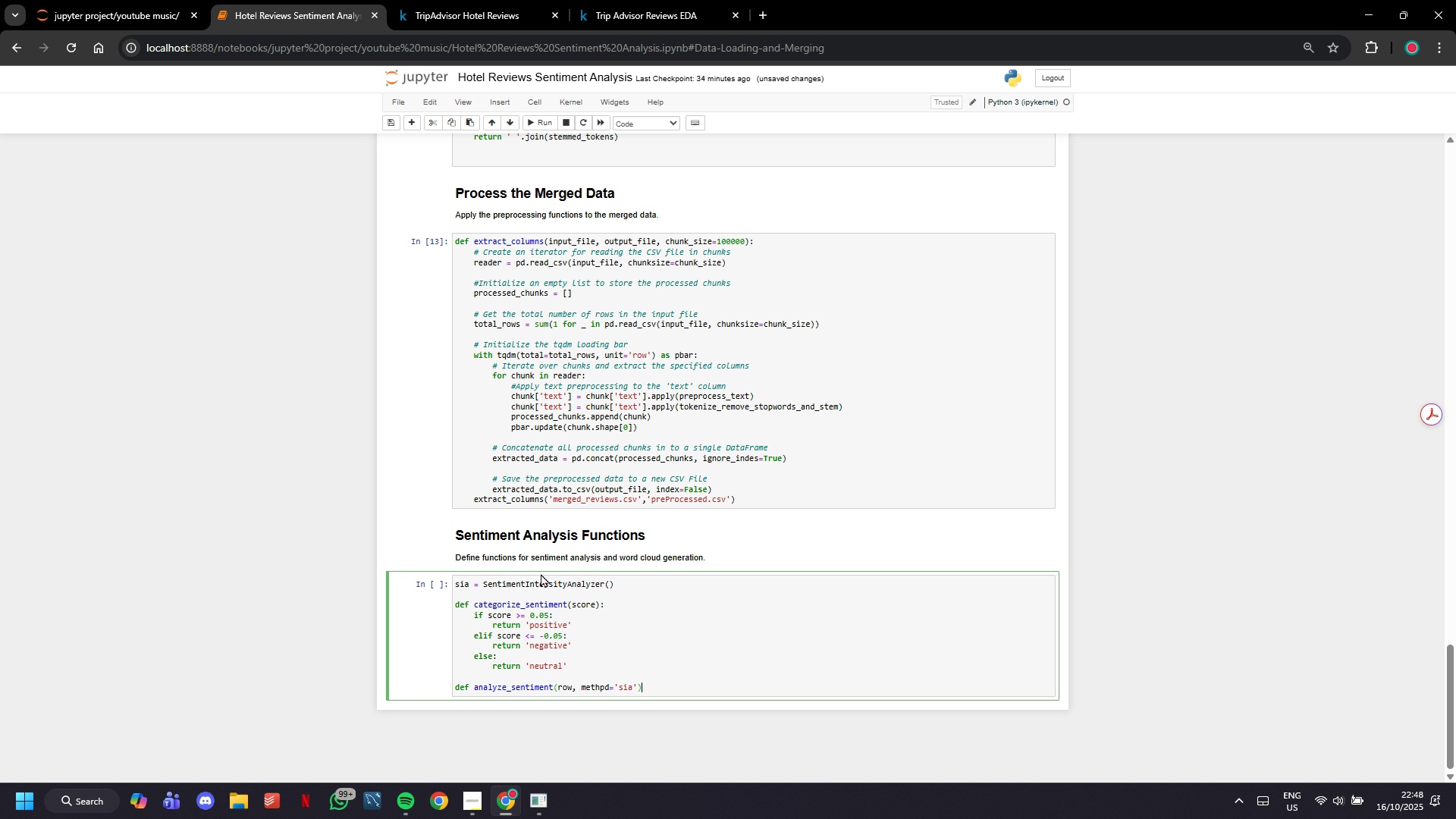 
key(ArrowRight)
 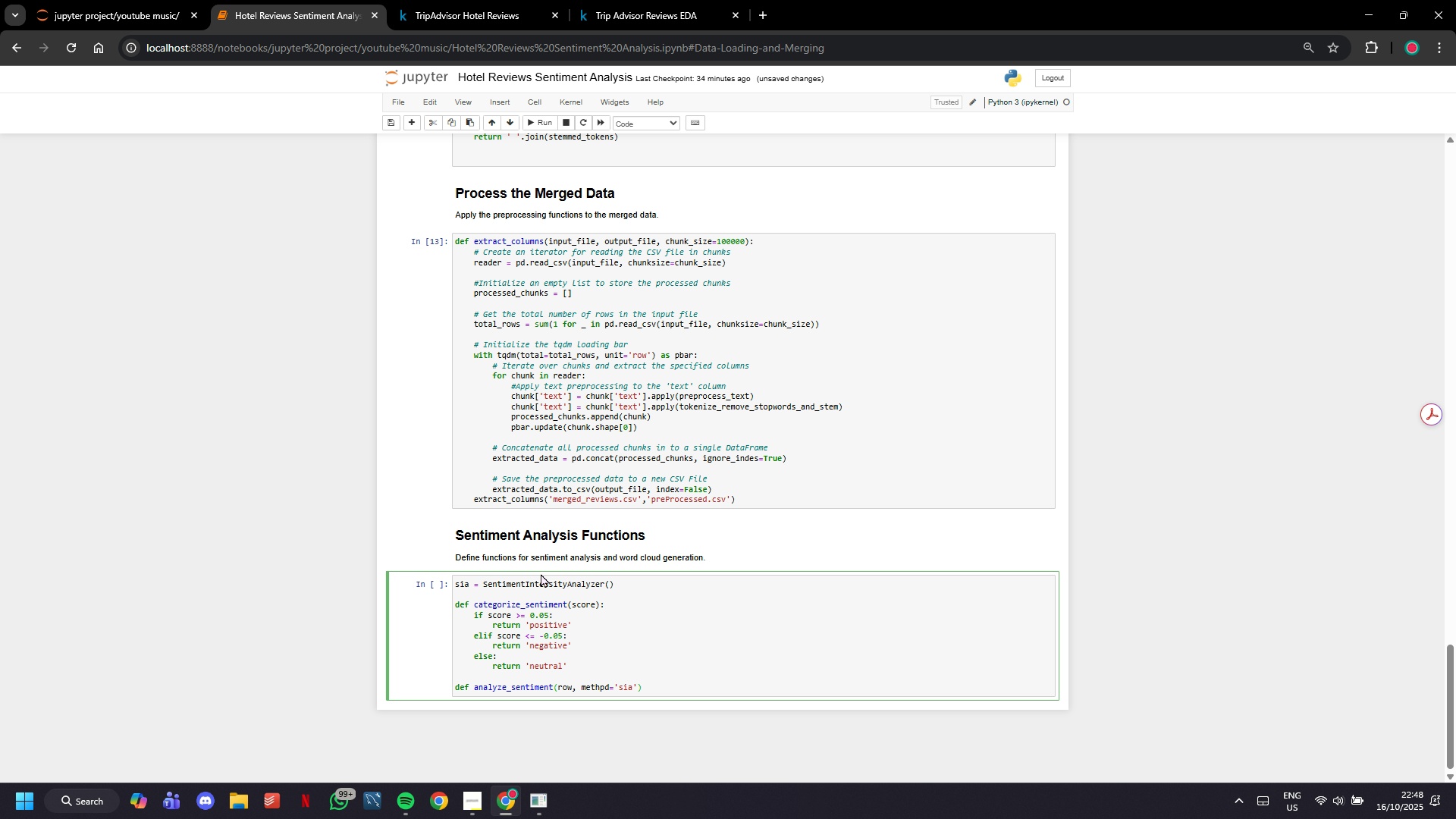 
key(Shift+Semicolon)
 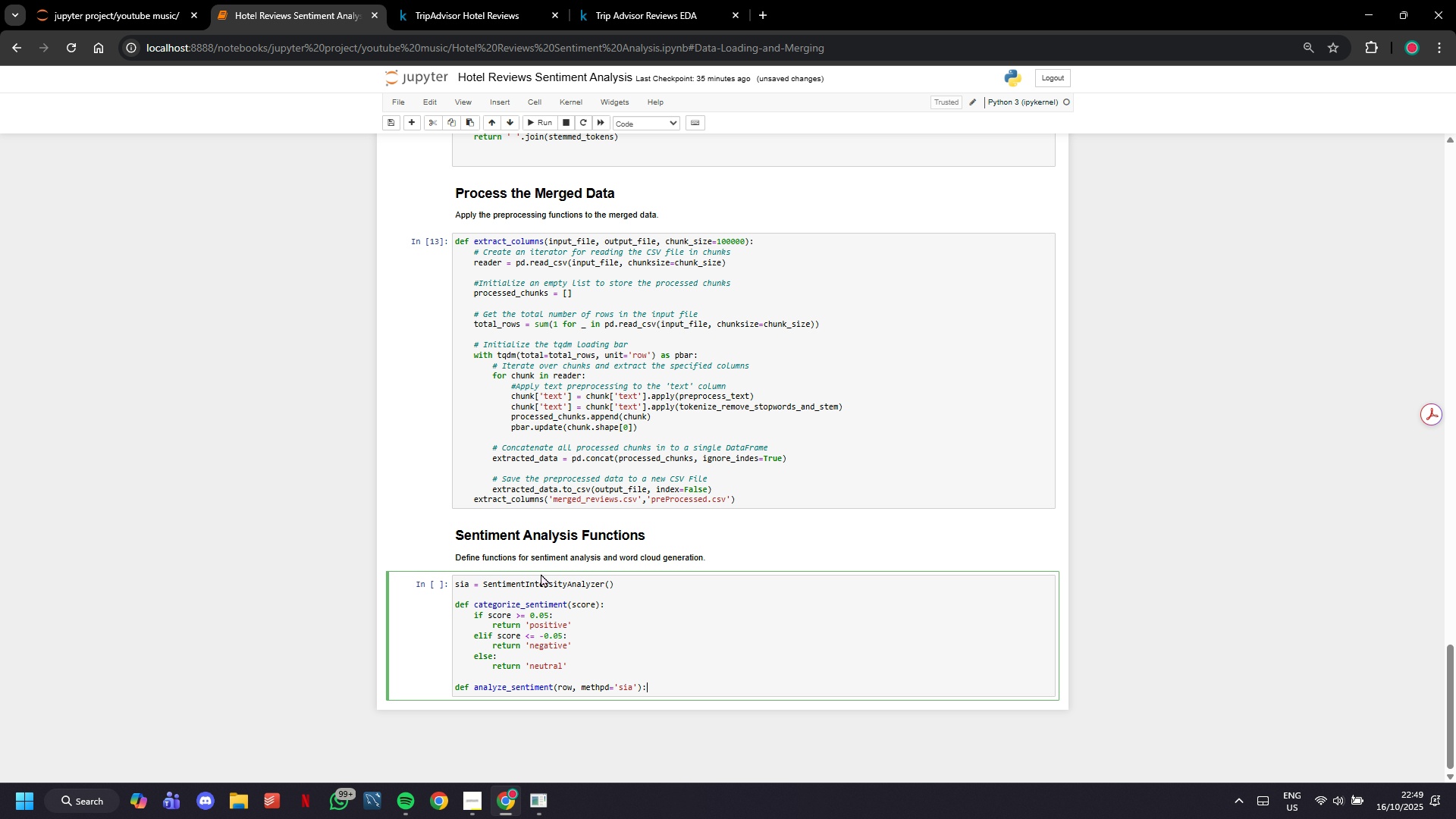 
wait(21.62)
 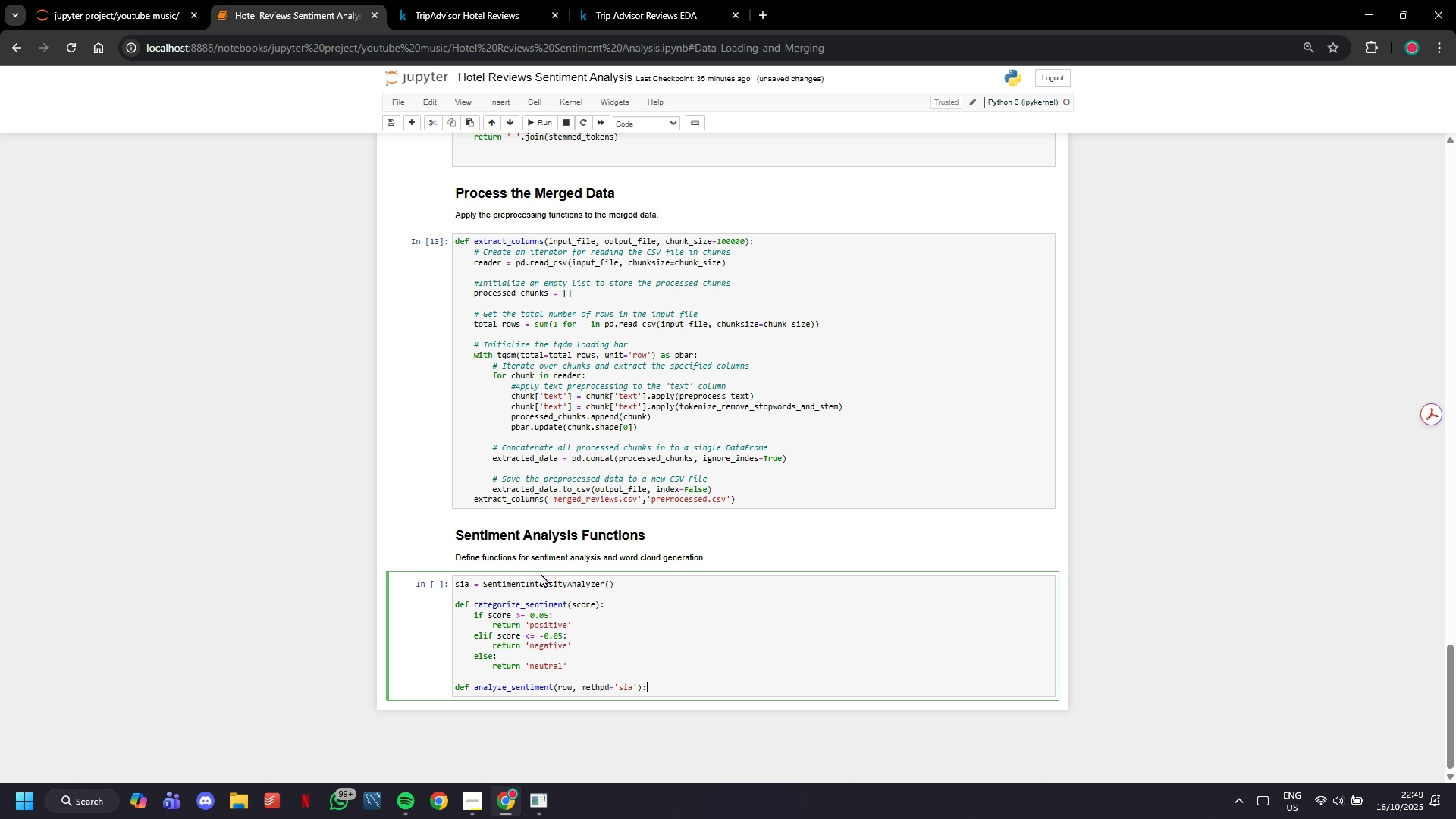 
scroll: coordinate [541, 573], scroll_direction: down, amount: 1.0
 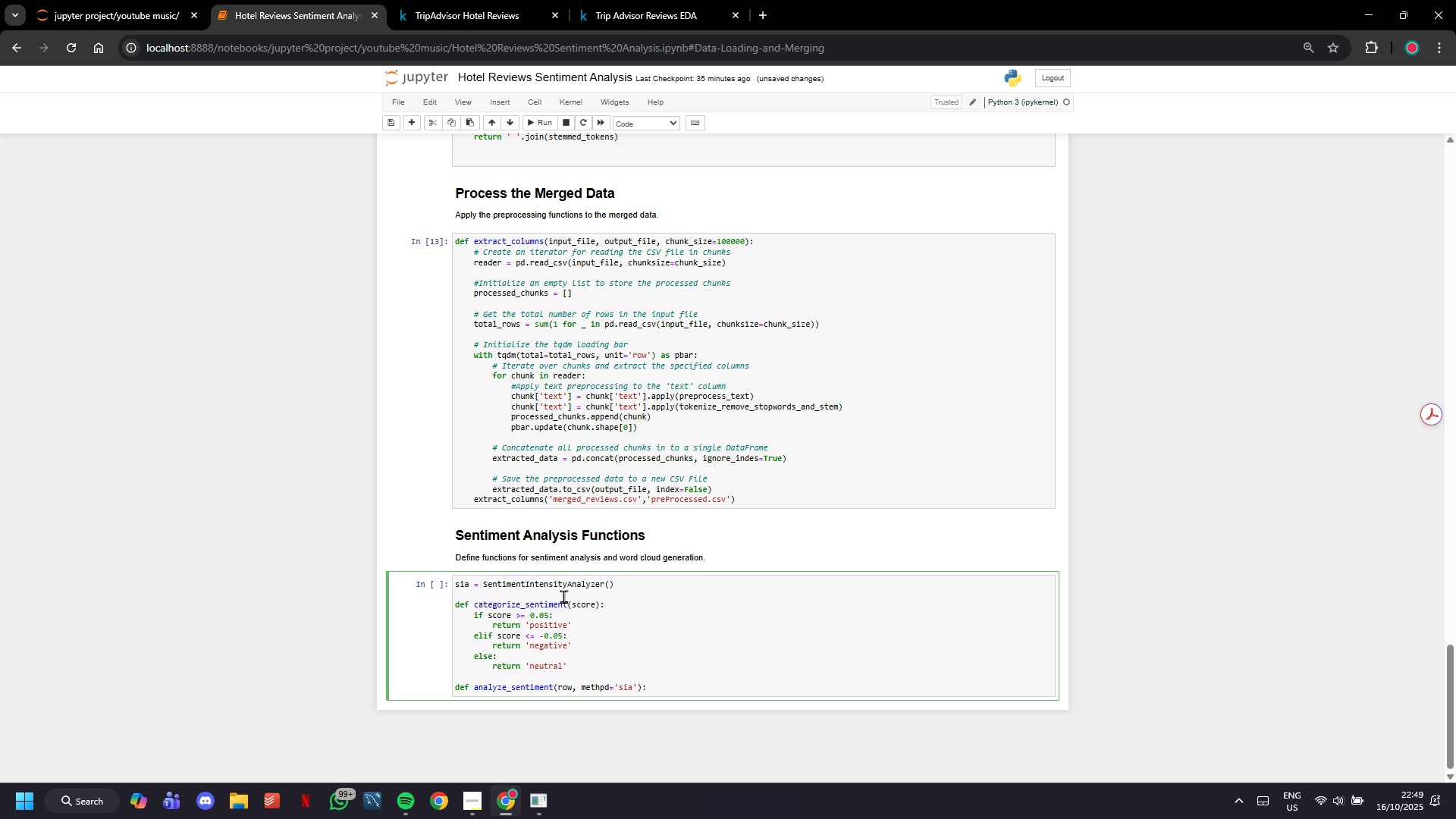 
key(Enter)
 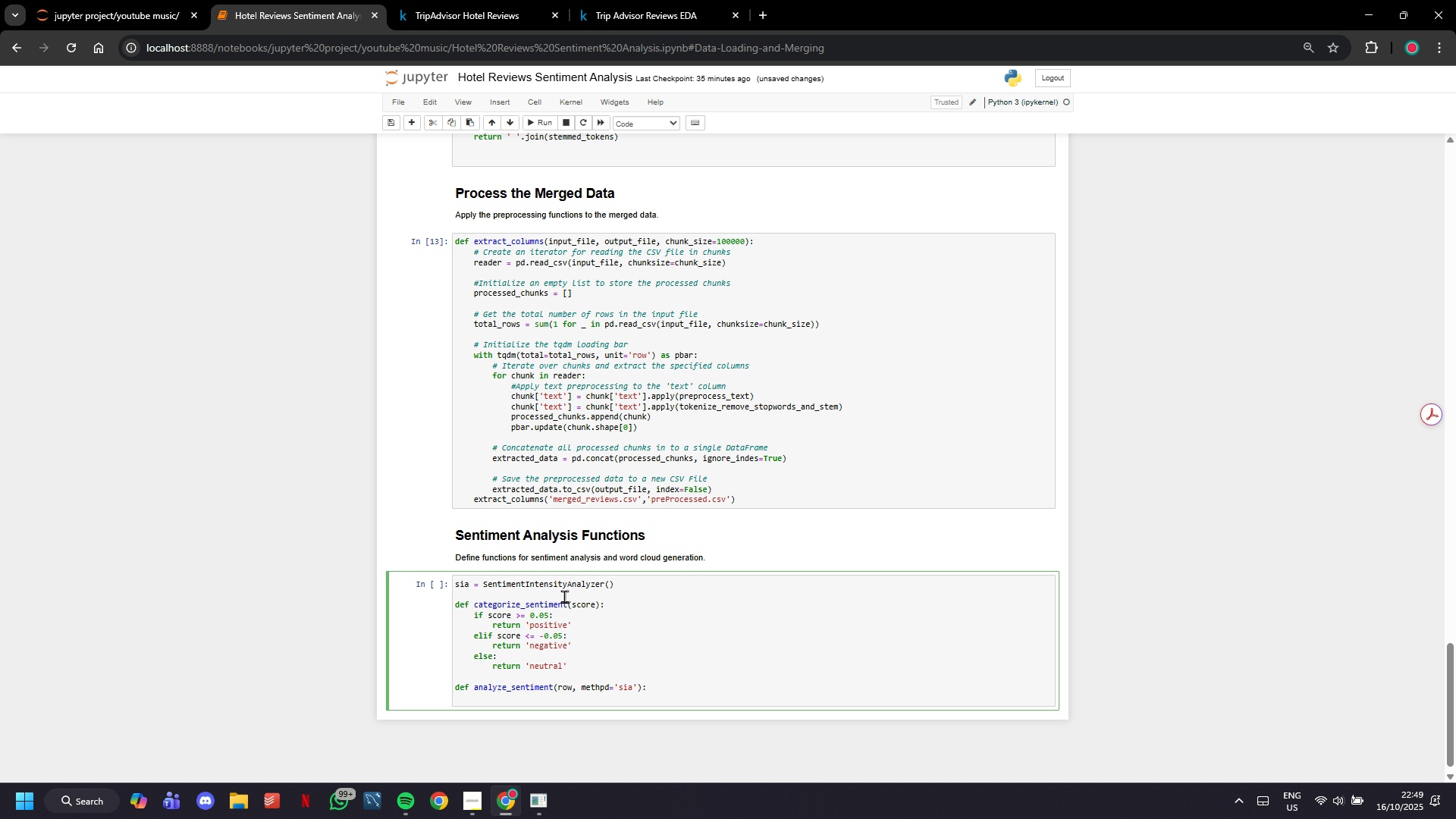 
type(text=row['text)
 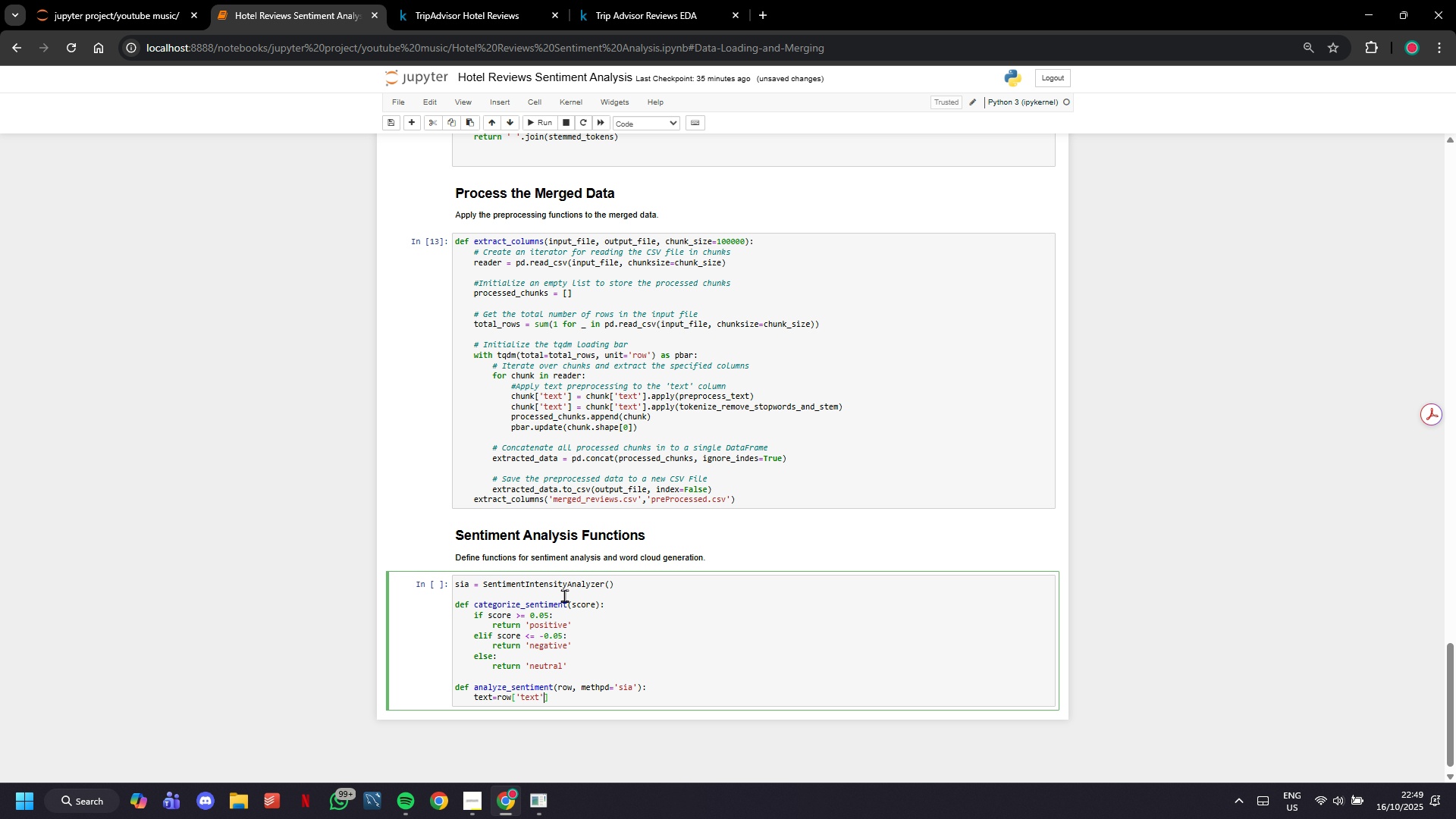 
key(ArrowRight)
 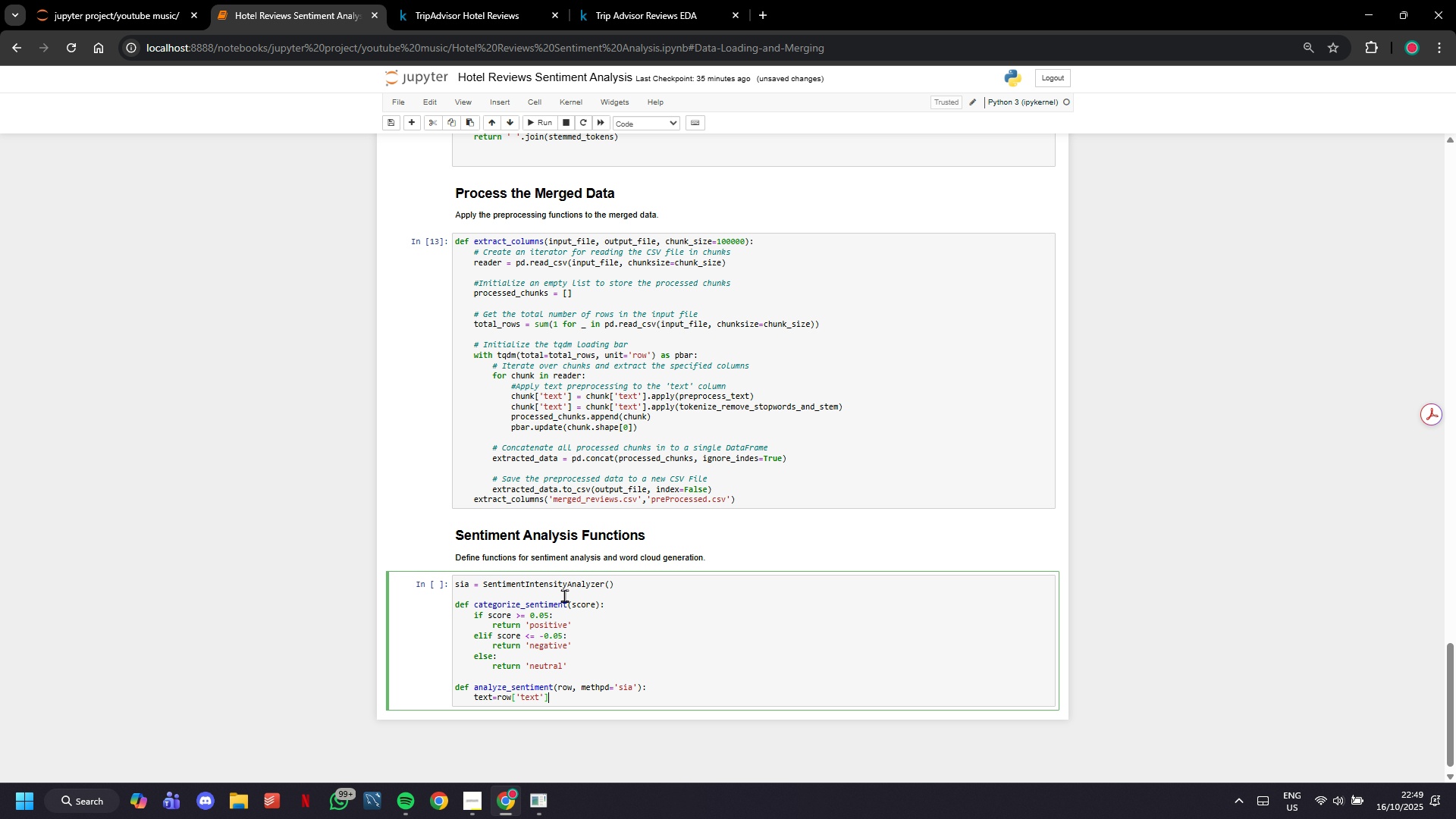 
key(ArrowRight)
 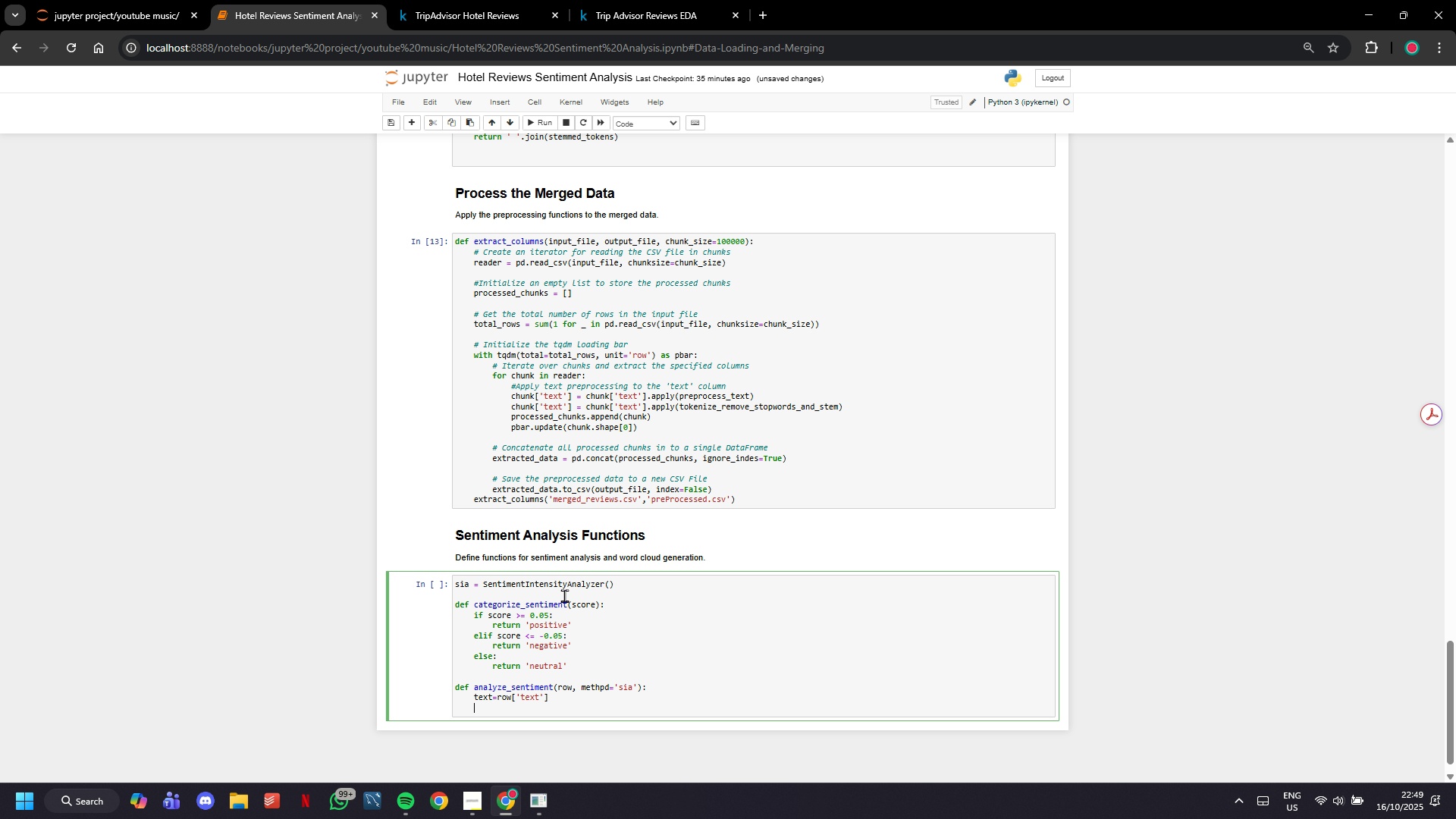 
key(Enter)
 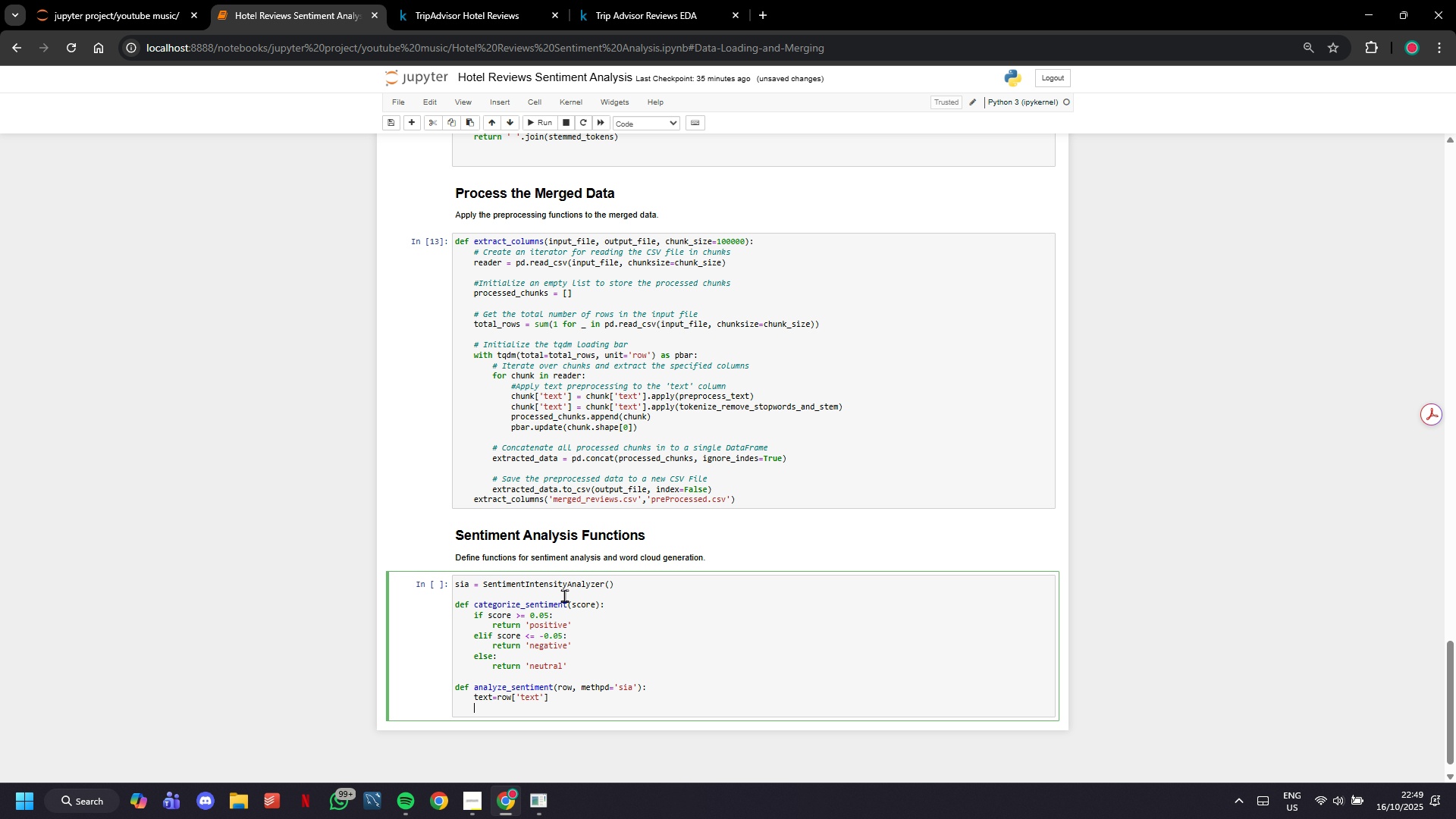 
type(if pd.isna(text)
 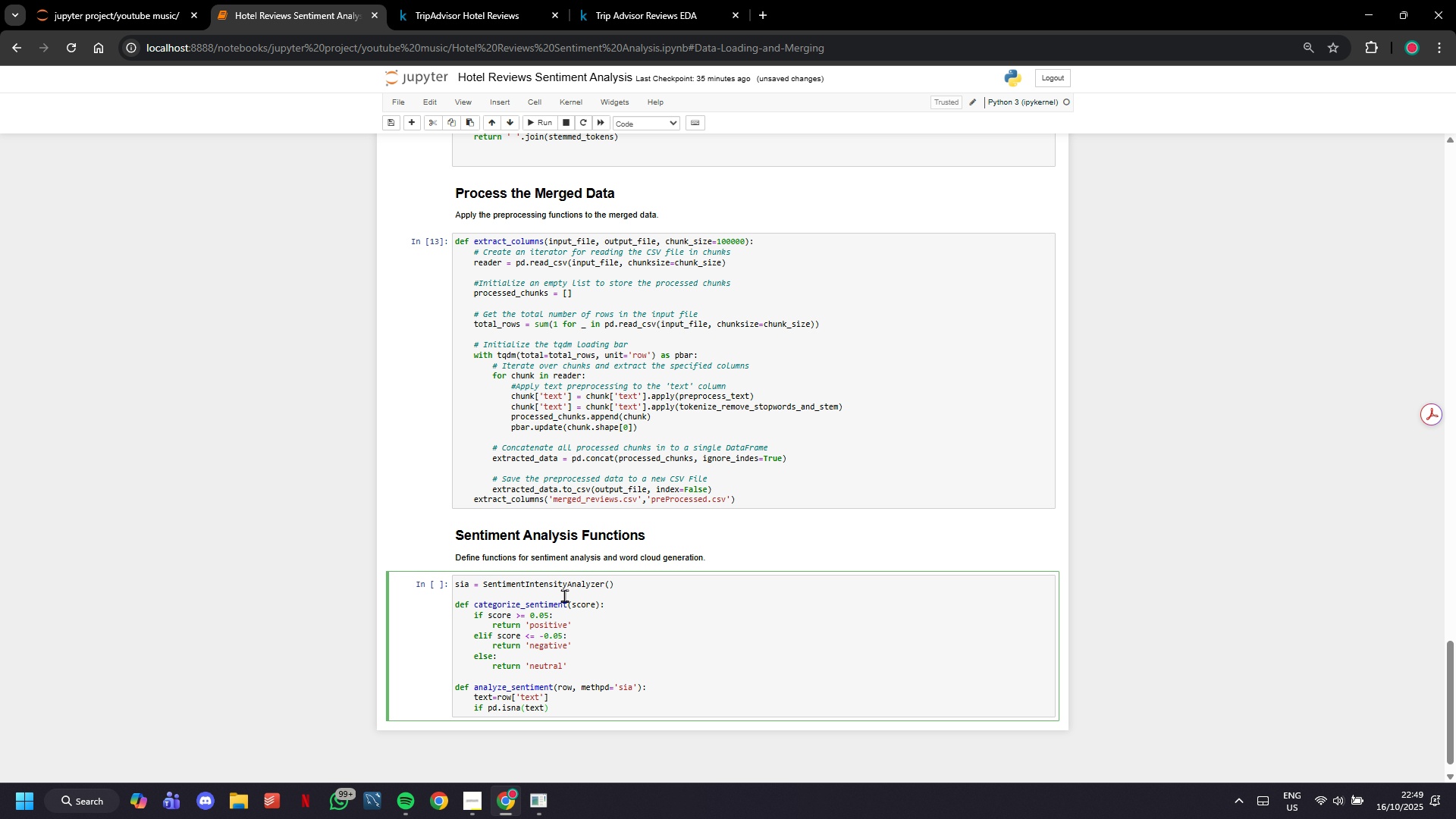 
key(ArrowRight)
 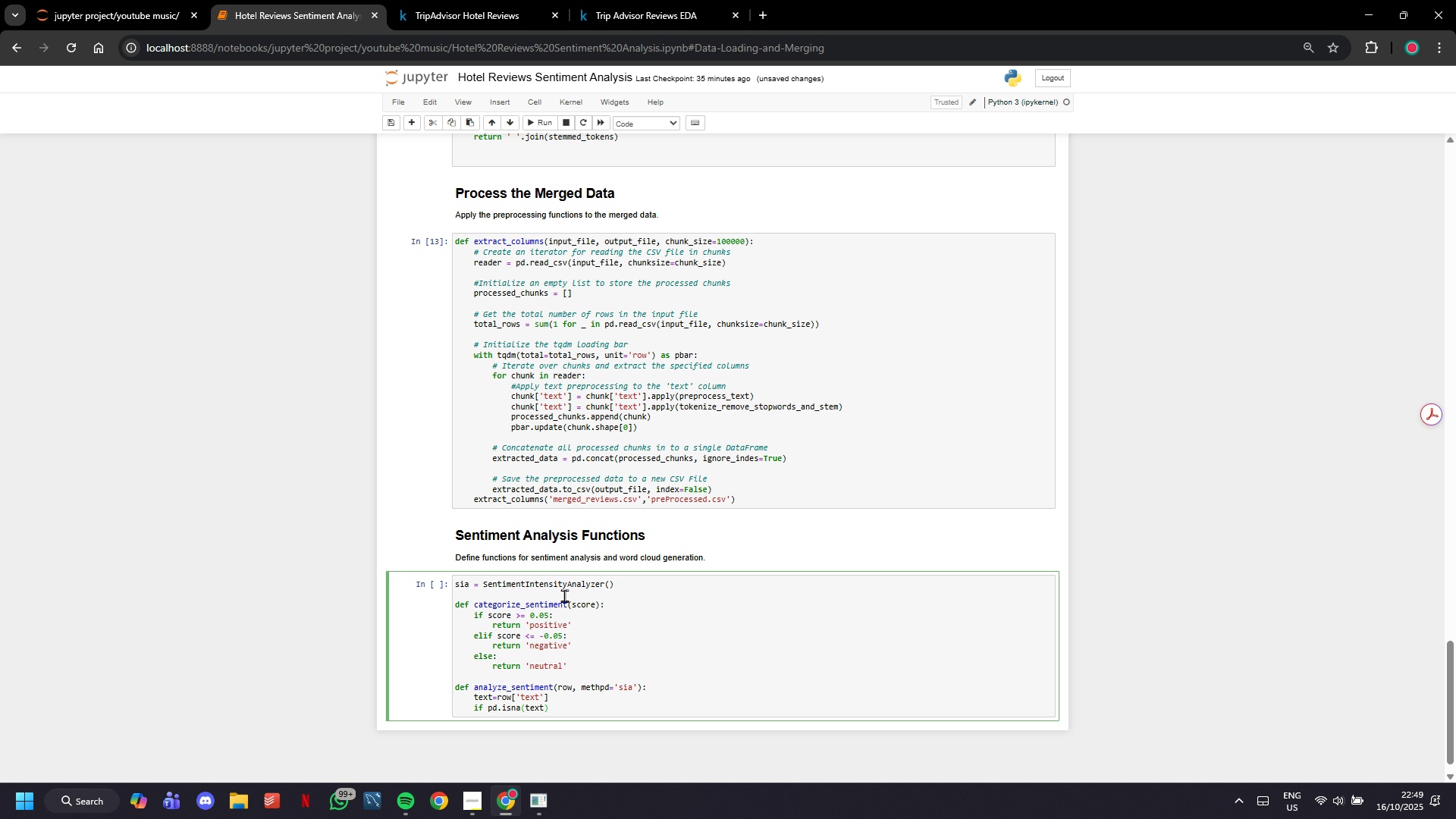 
key(Shift+Semicolon)
 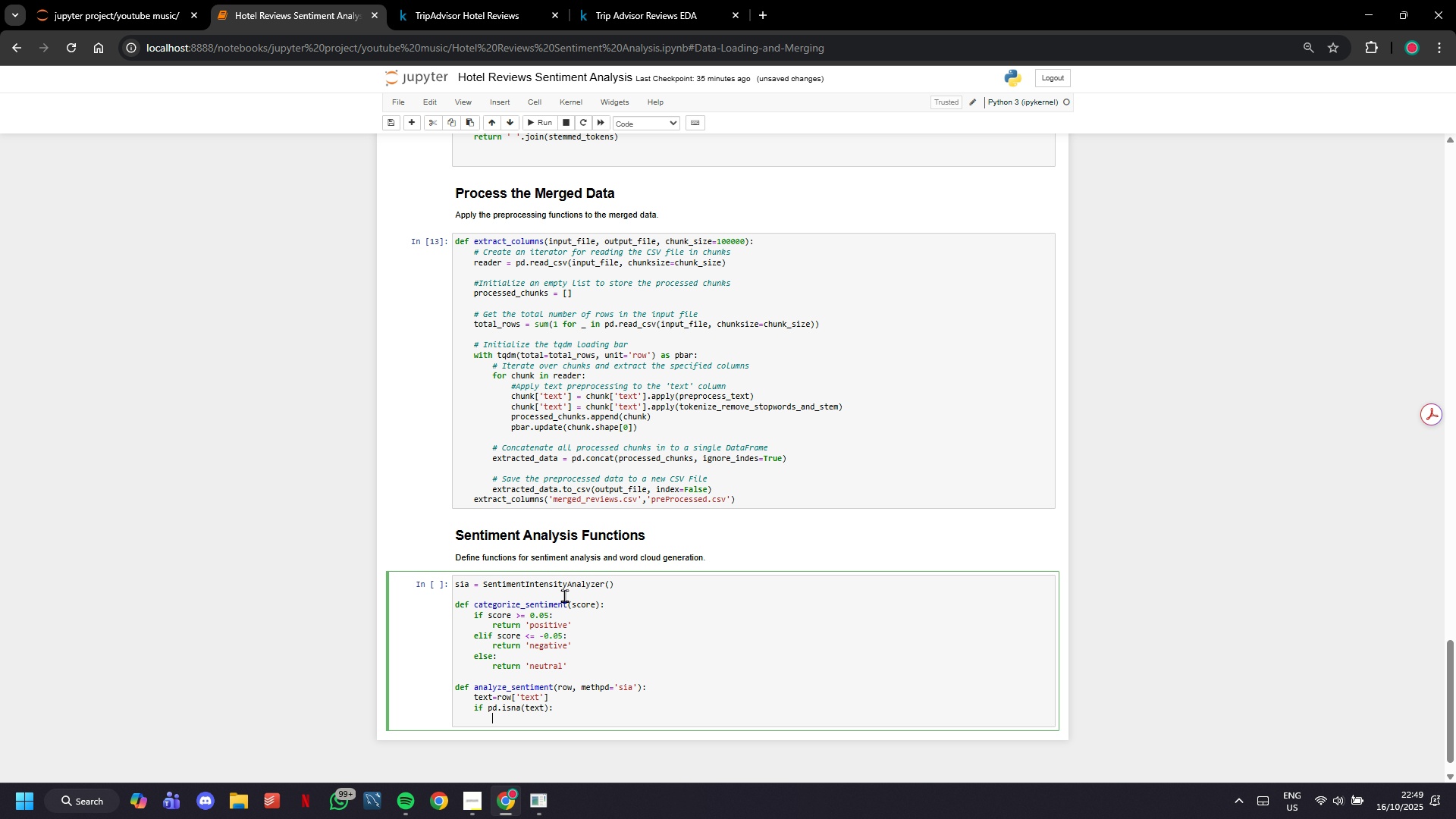 
key(Enter)
 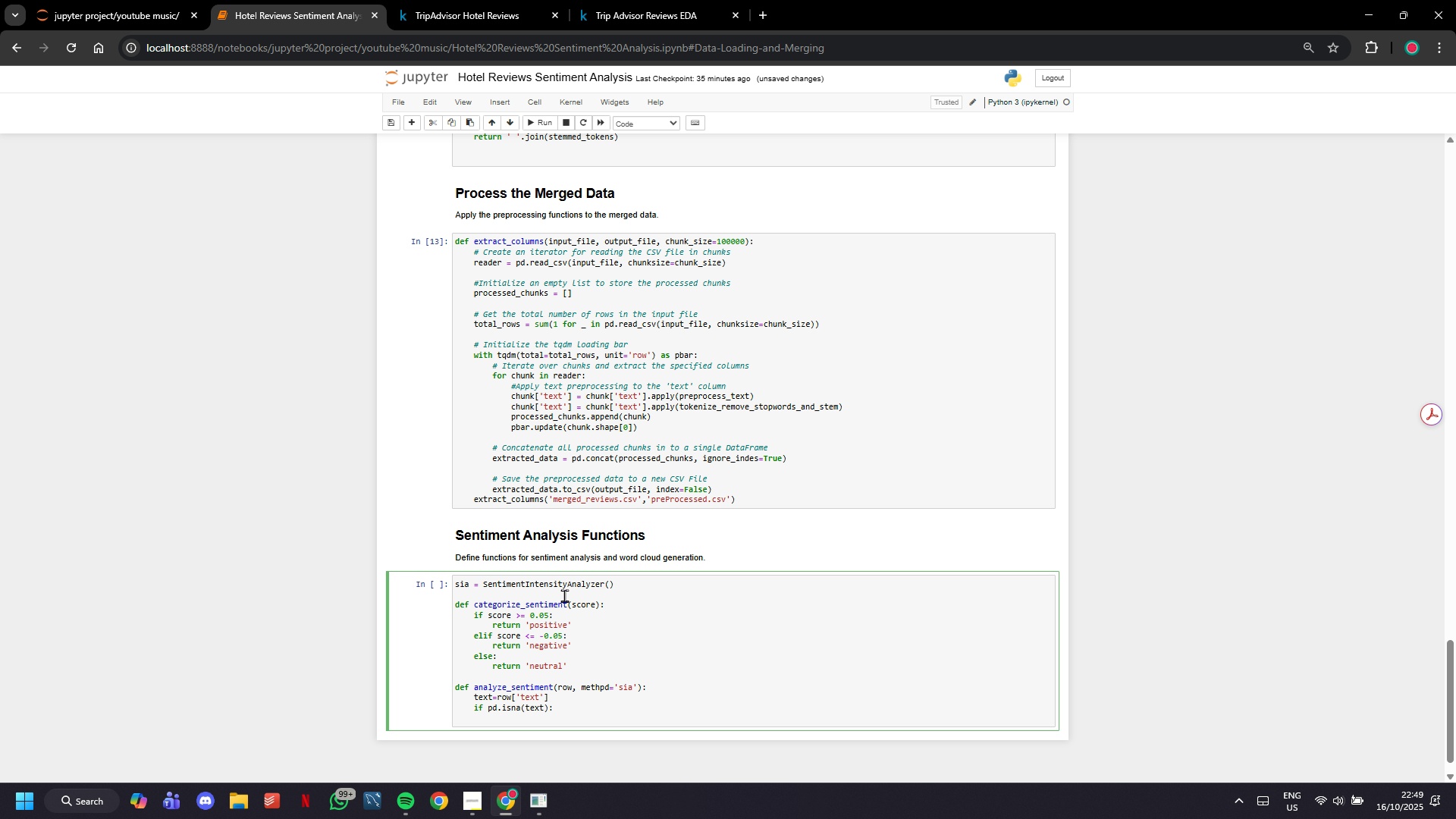 
type(return pd.Series([None, None)
 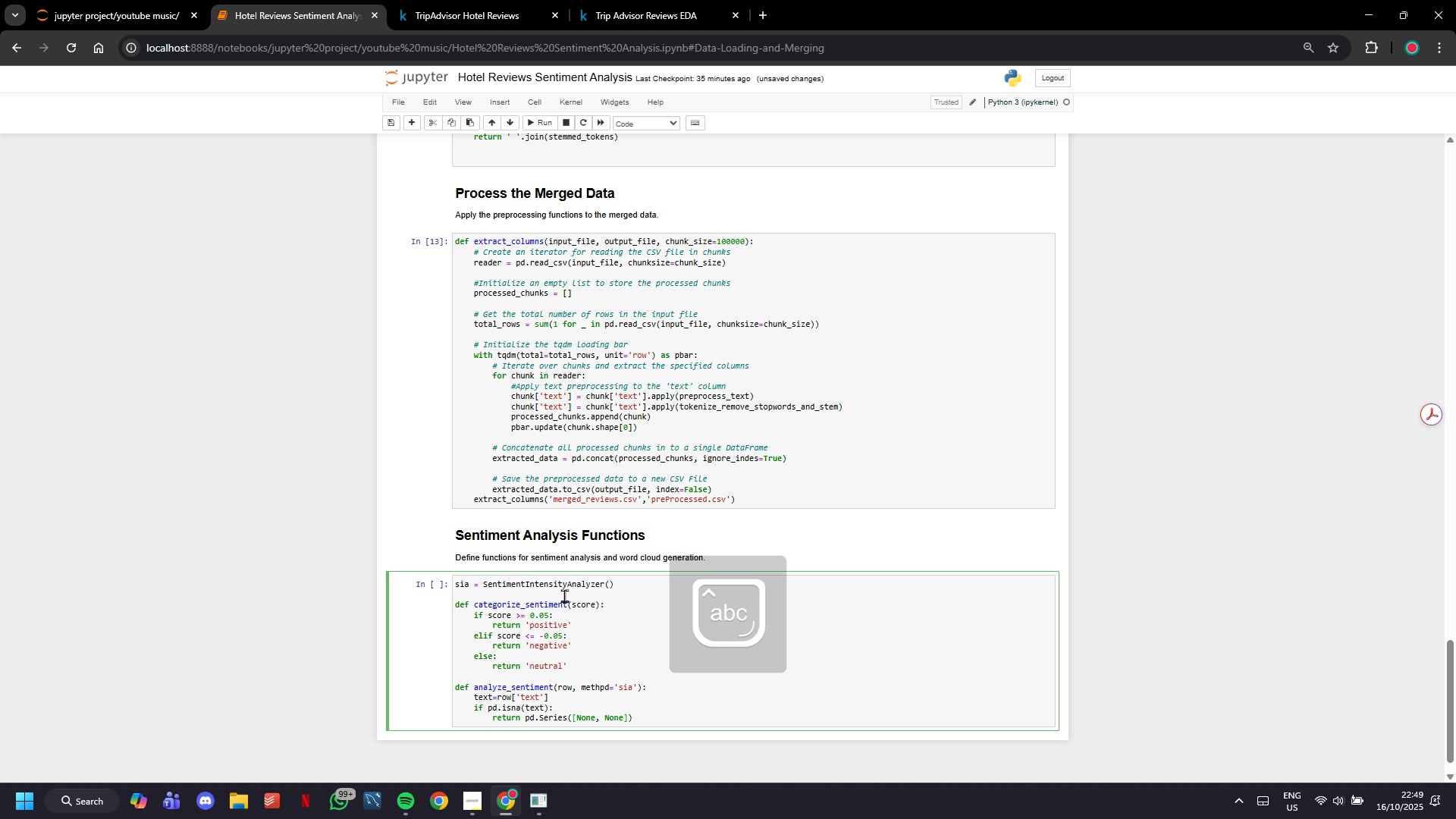 
key(ArrowRight)
 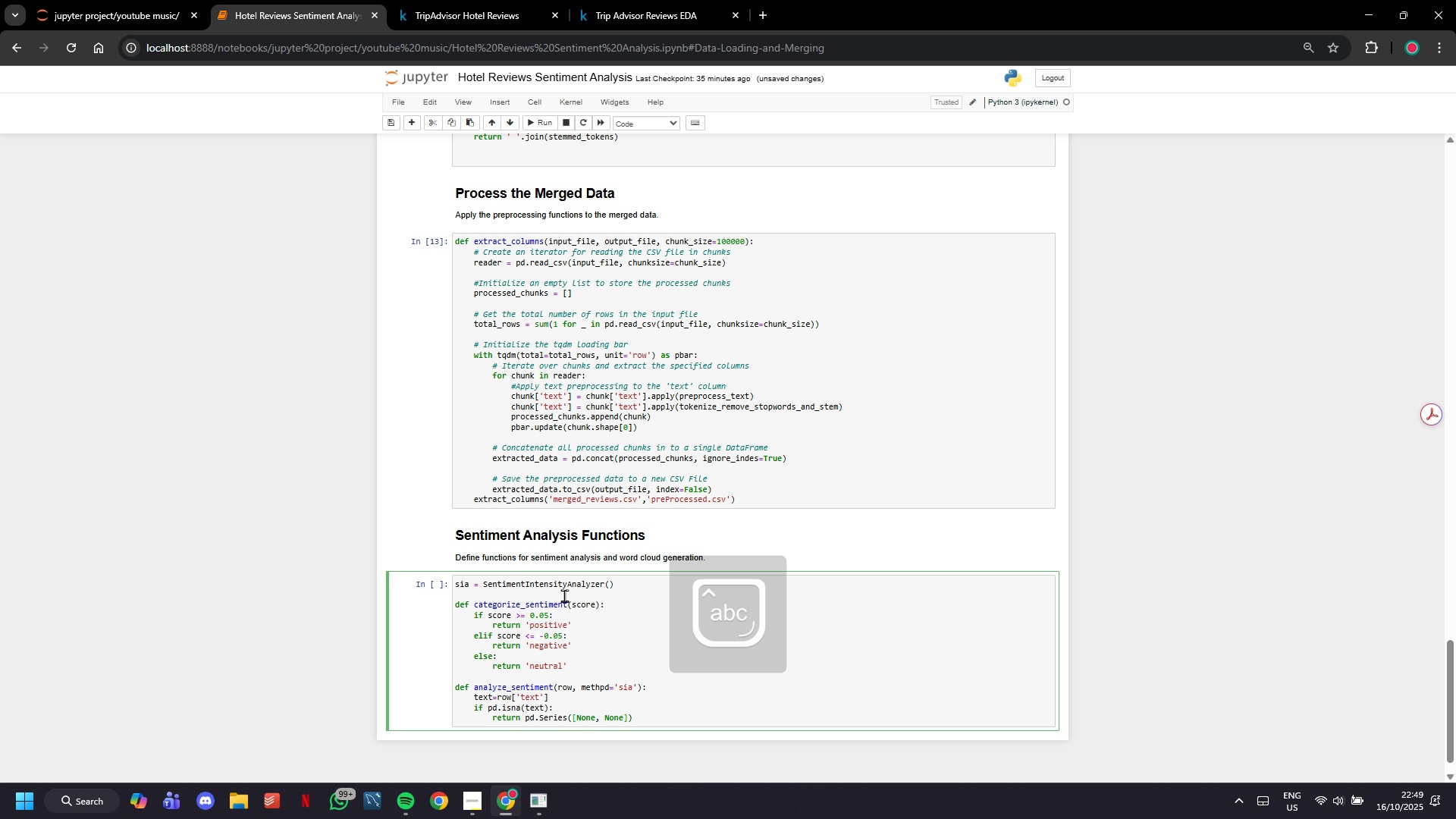 
type(m)
key(Backspace)
type(, index=['S)
key(Backspace)
type(sentiment_score)
 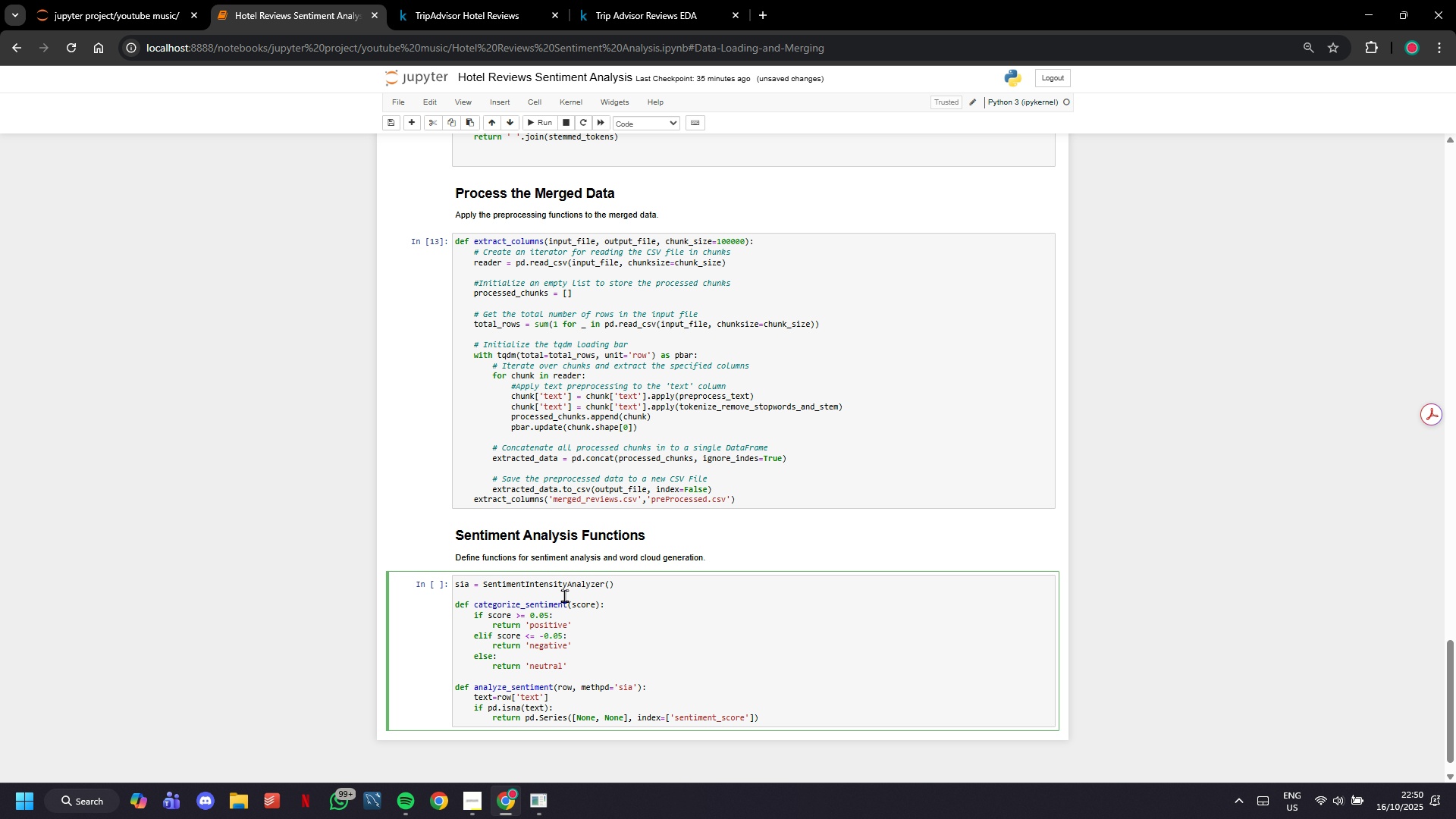 
key(ArrowRight)
 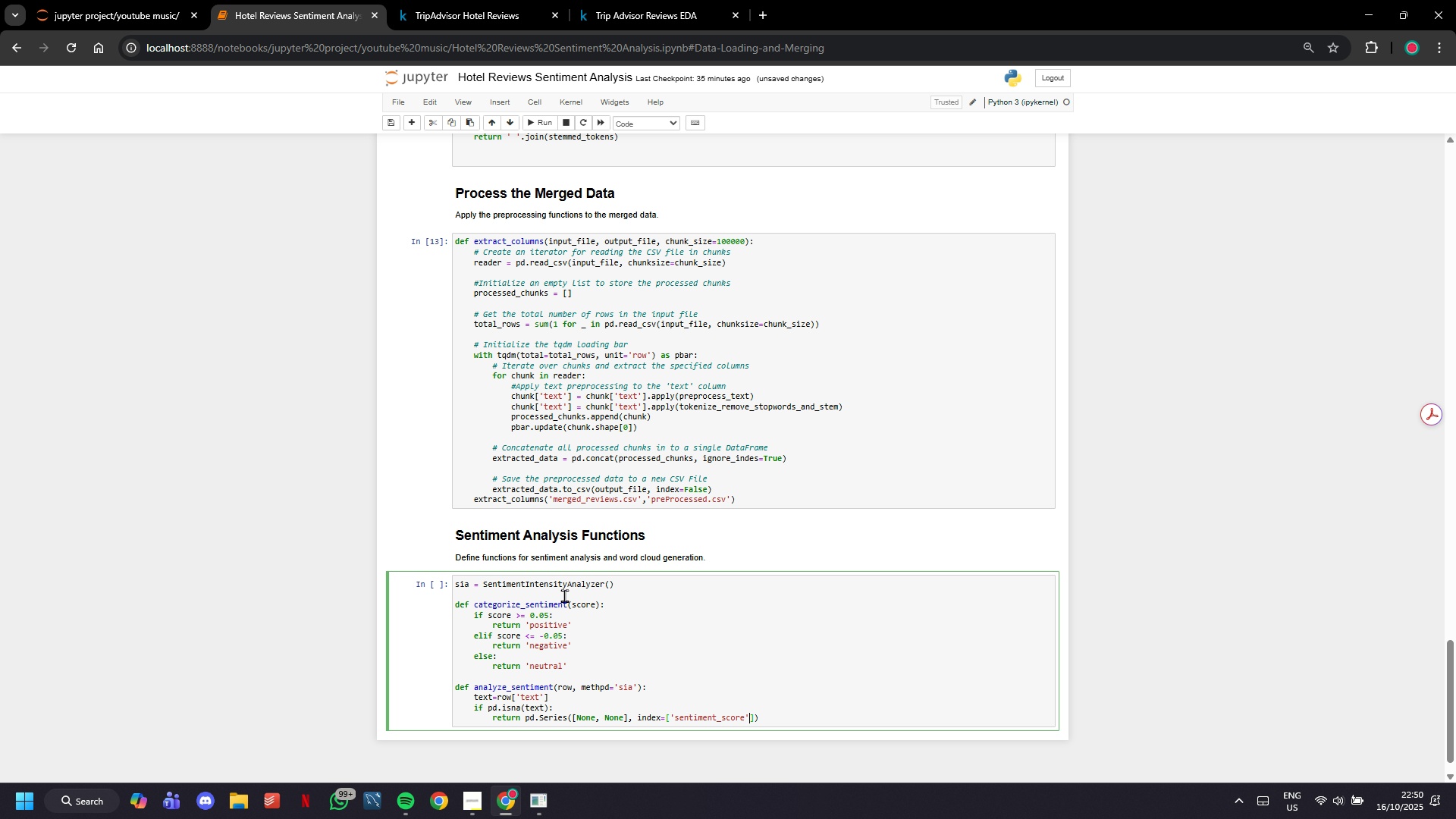 
type(, 'sentimenyy)
key(Backspace)
key(Backspace)
type(t_label)
 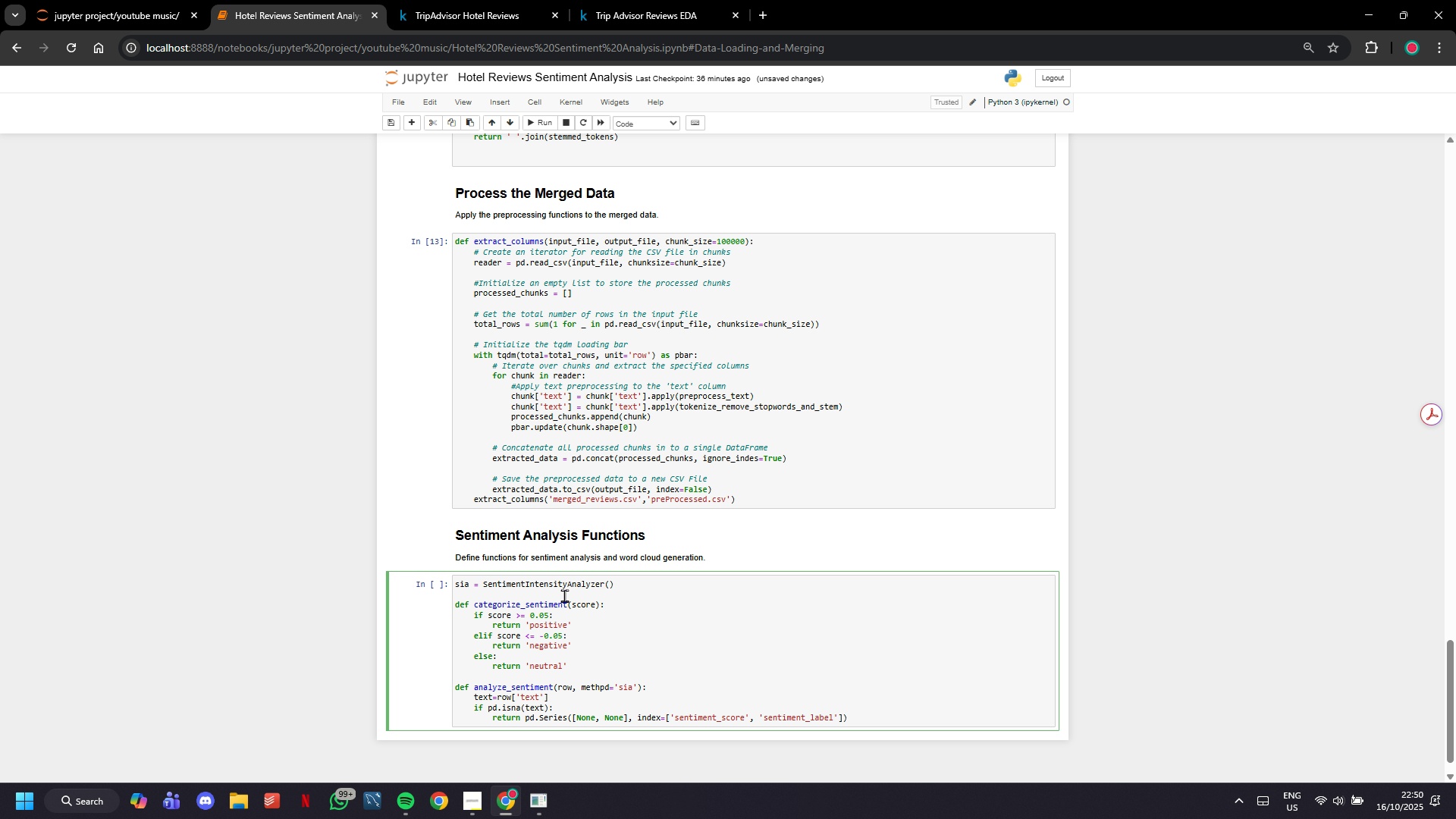 
key(ArrowRight)
 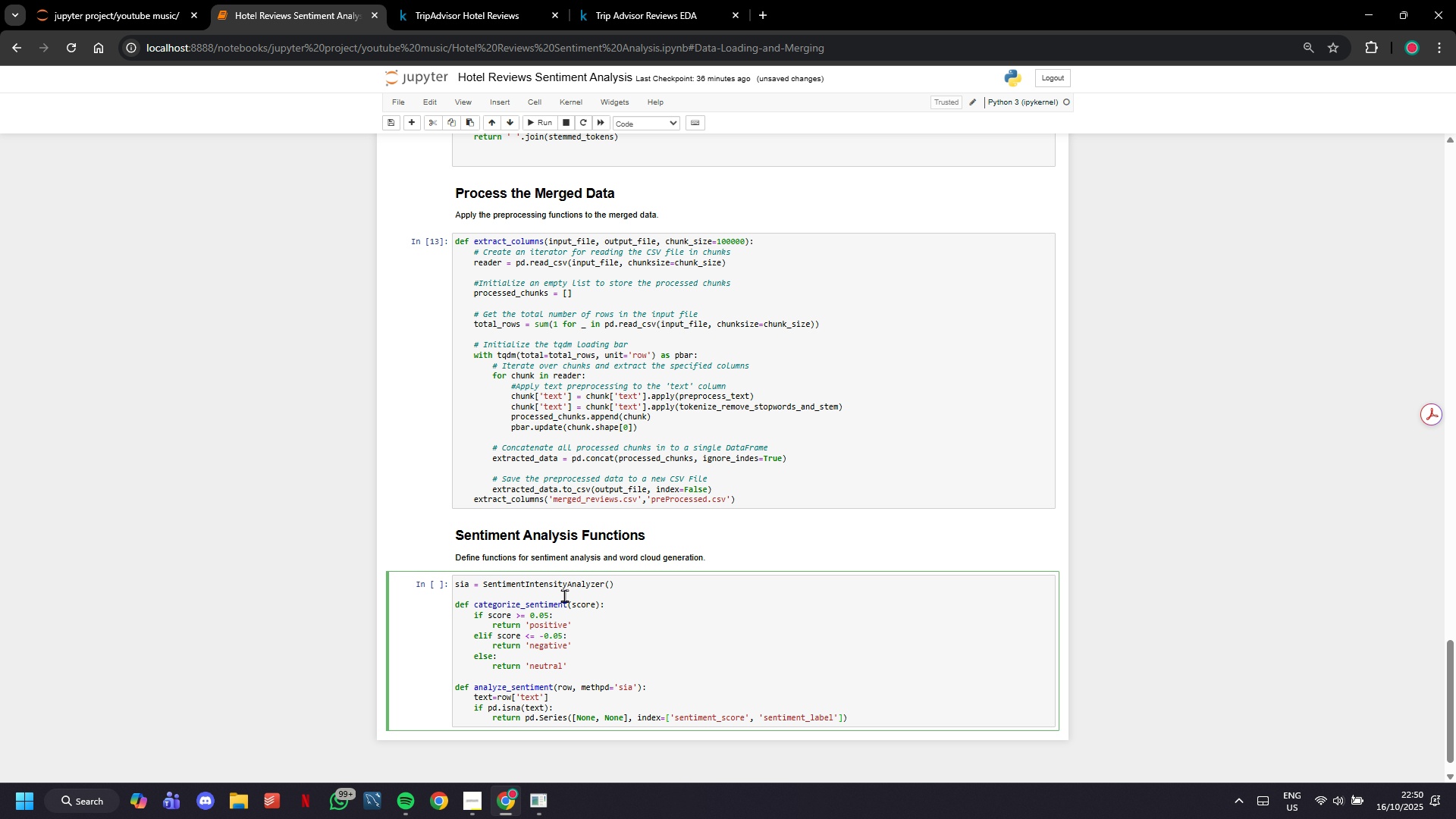 
key(ArrowRight)
 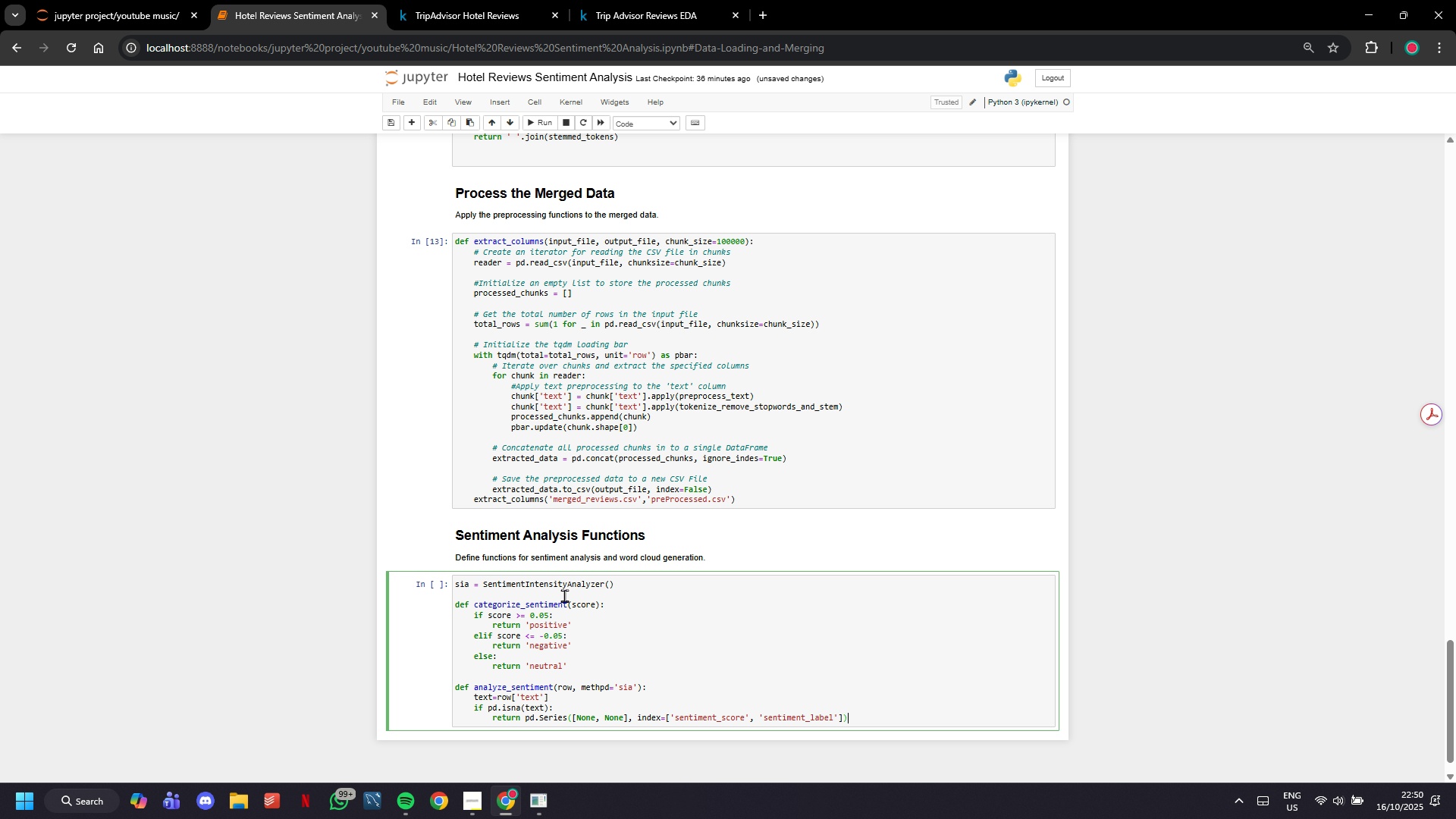 
key(ArrowRight)
 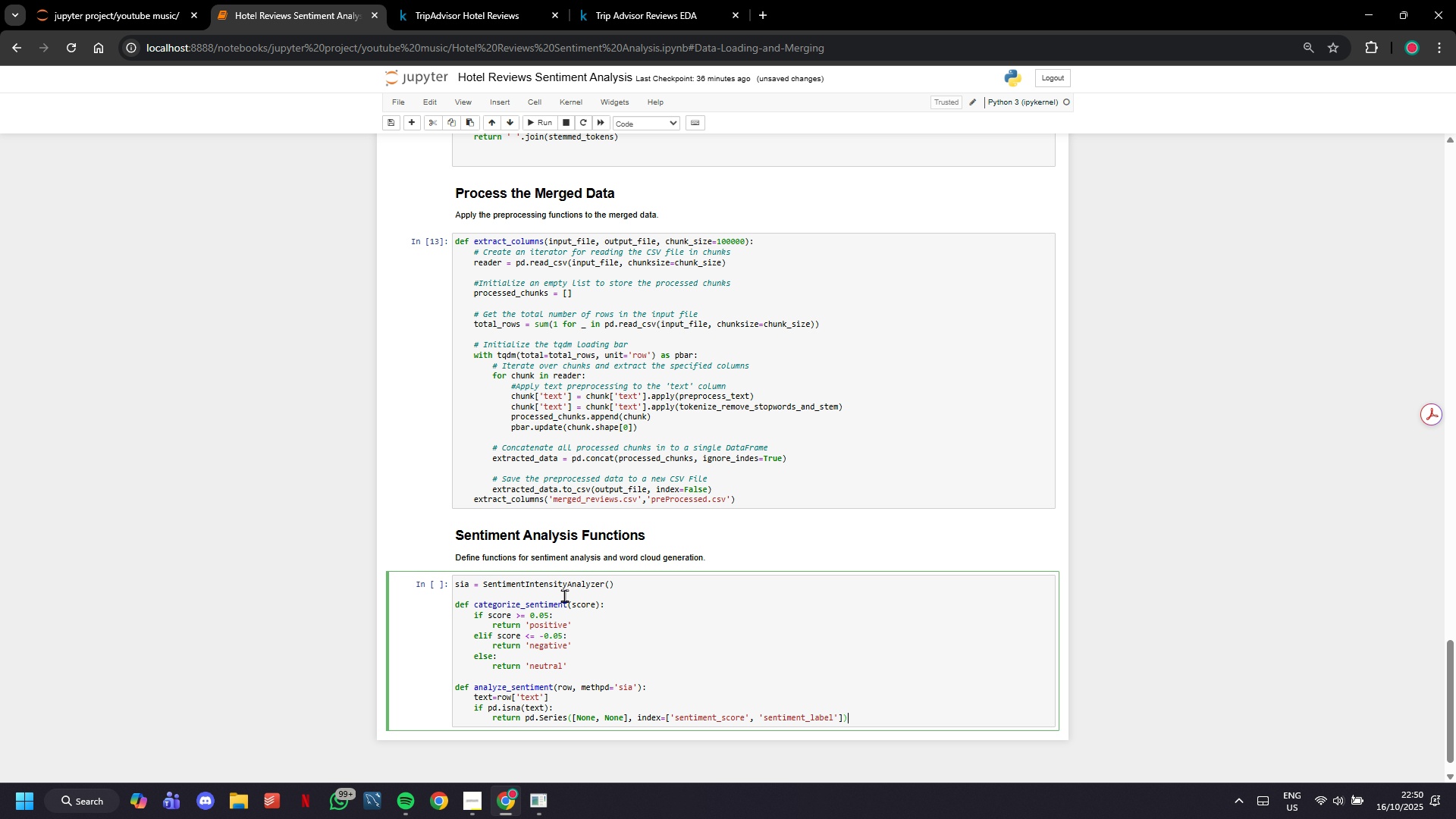 
key(Enter)
 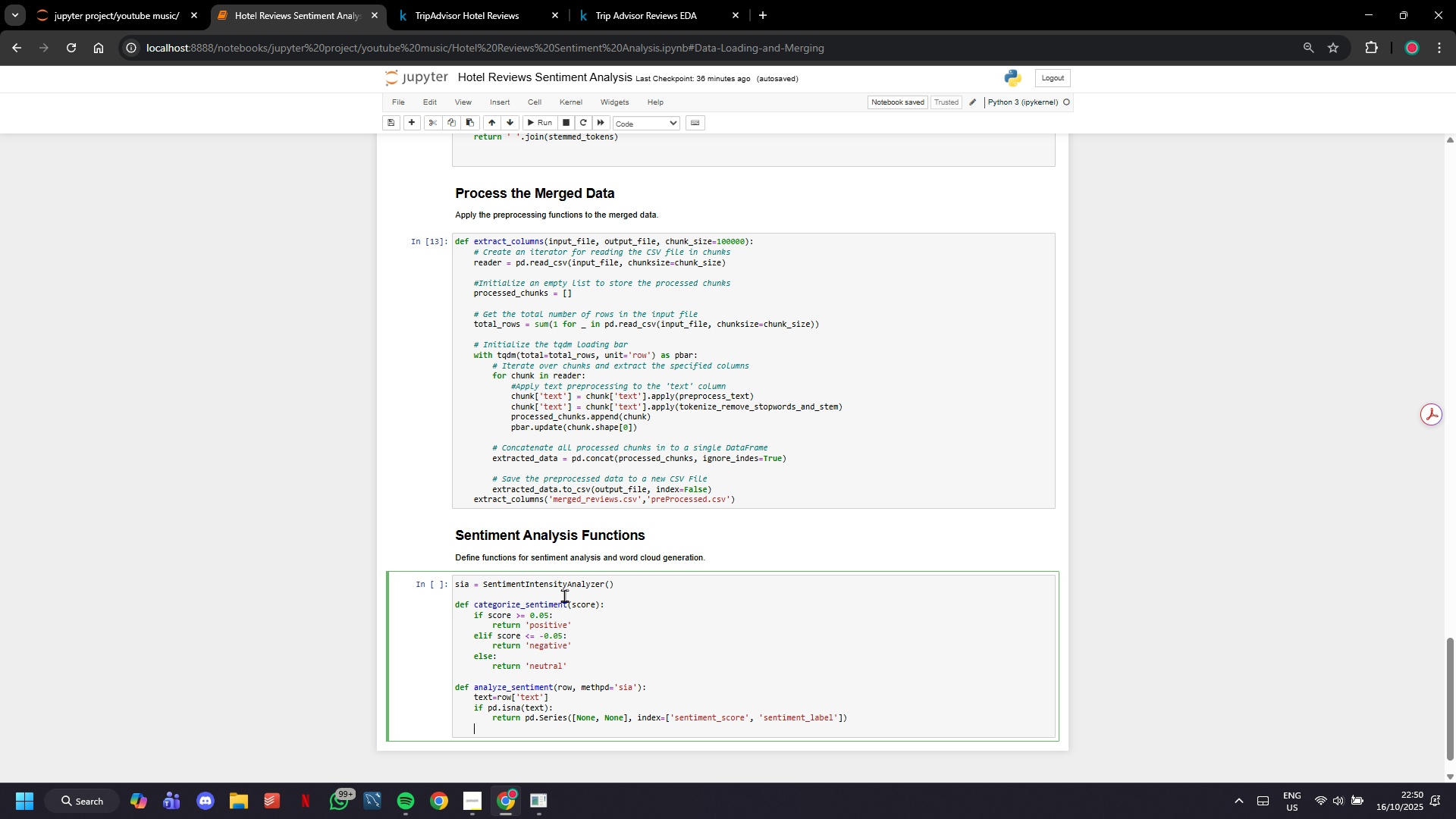 
wait(9.47)
 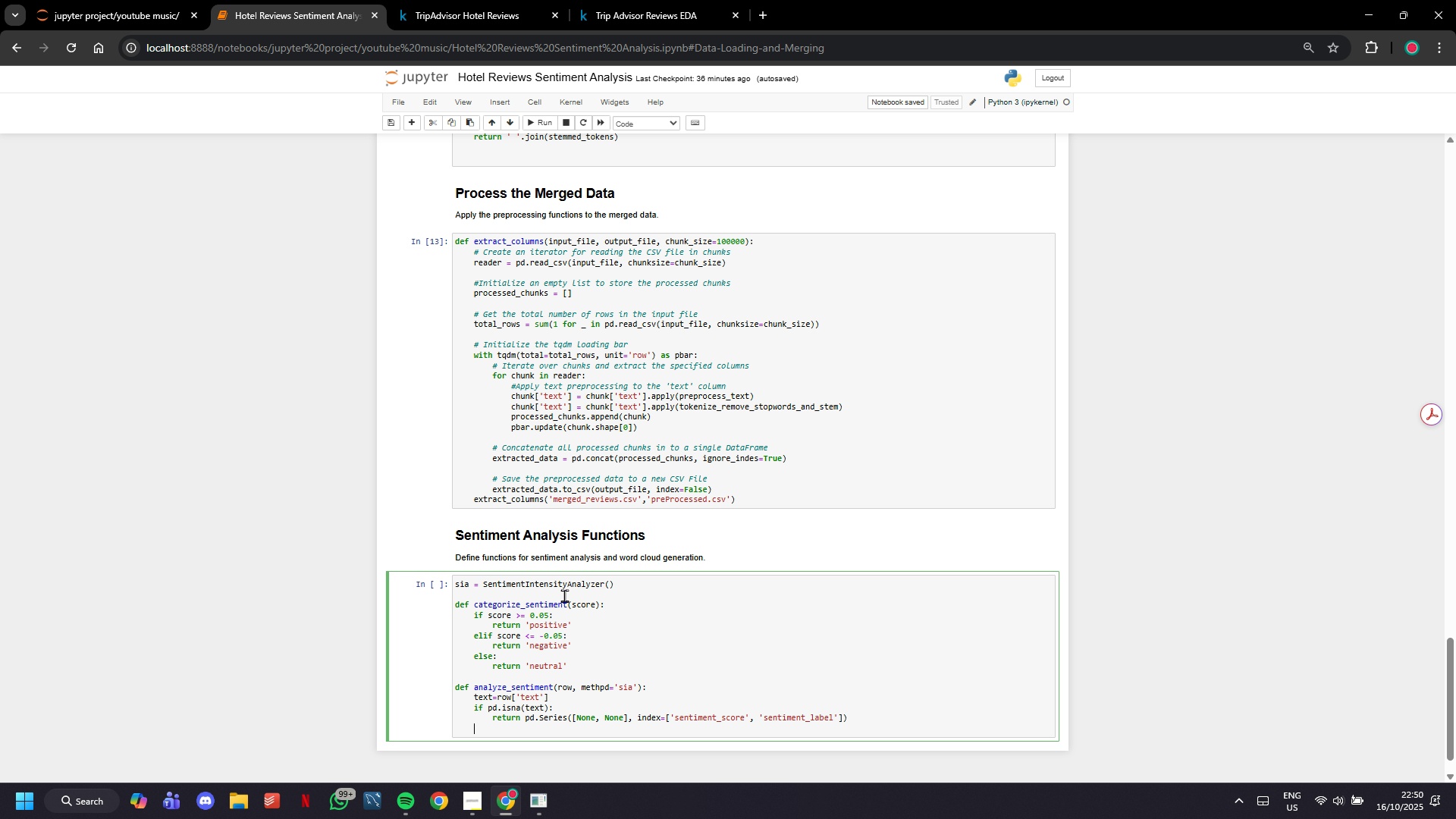 
type(if method == 'sia)
 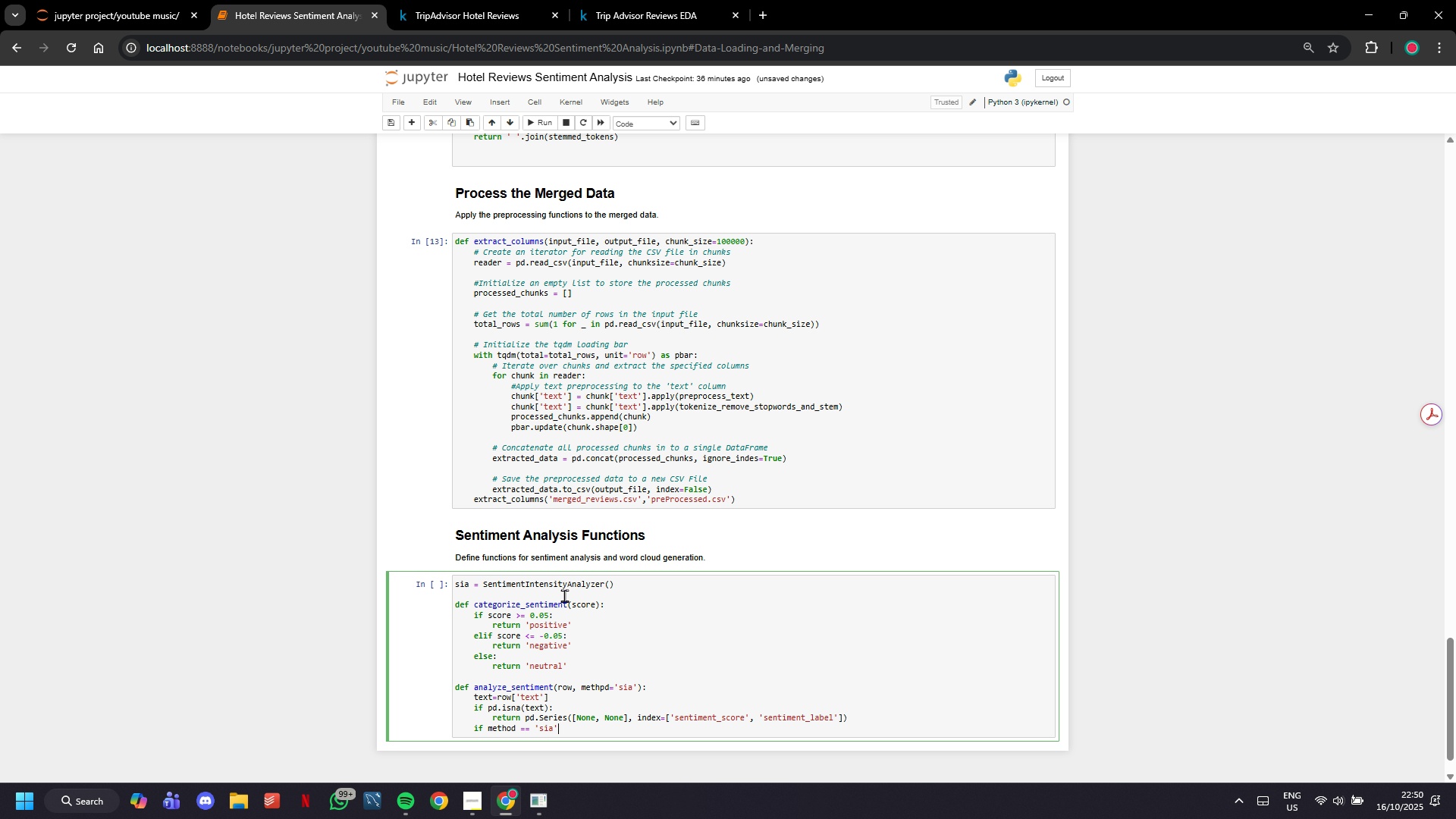 
key(ArrowRight)
 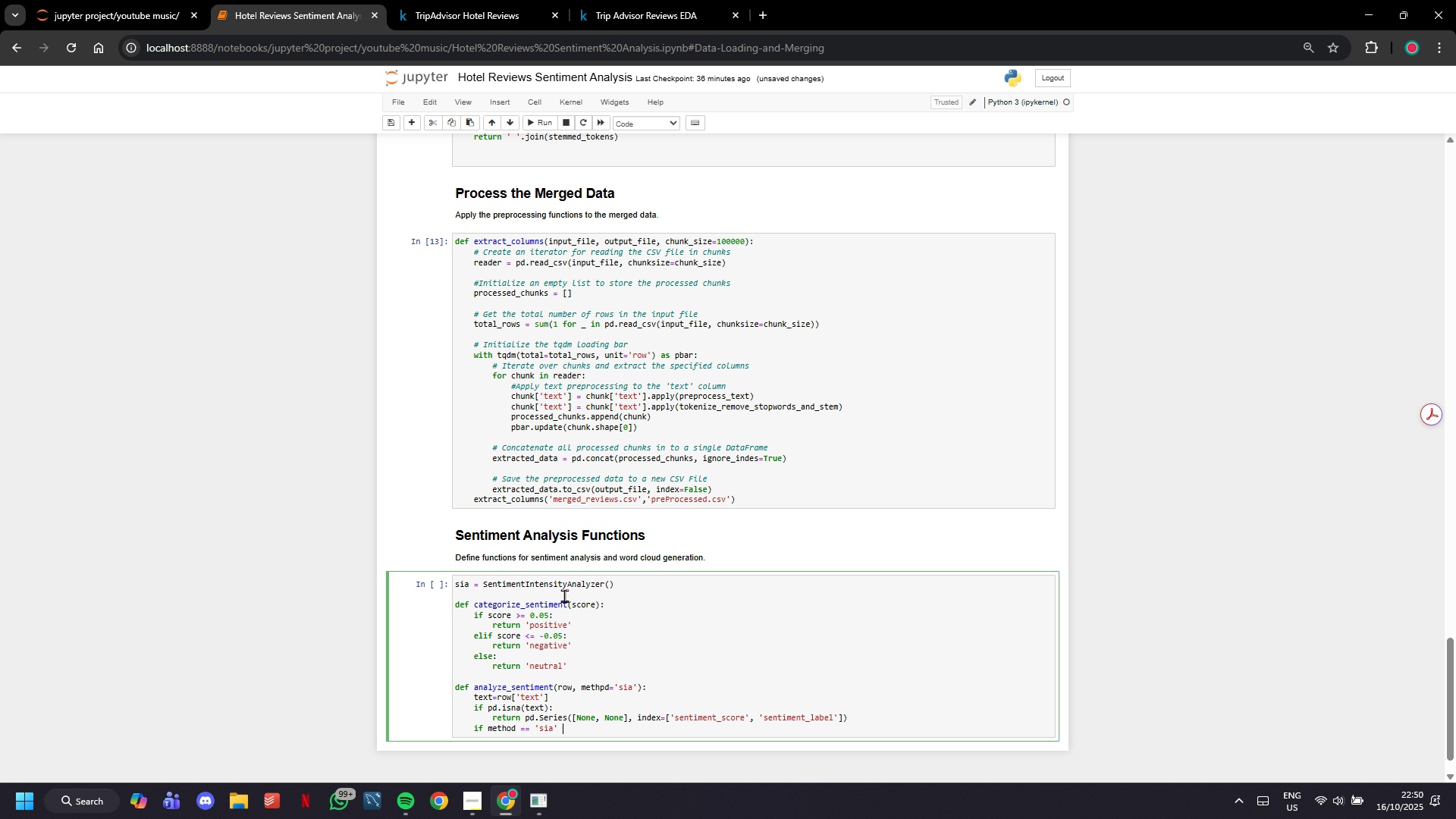 
key(Space)
 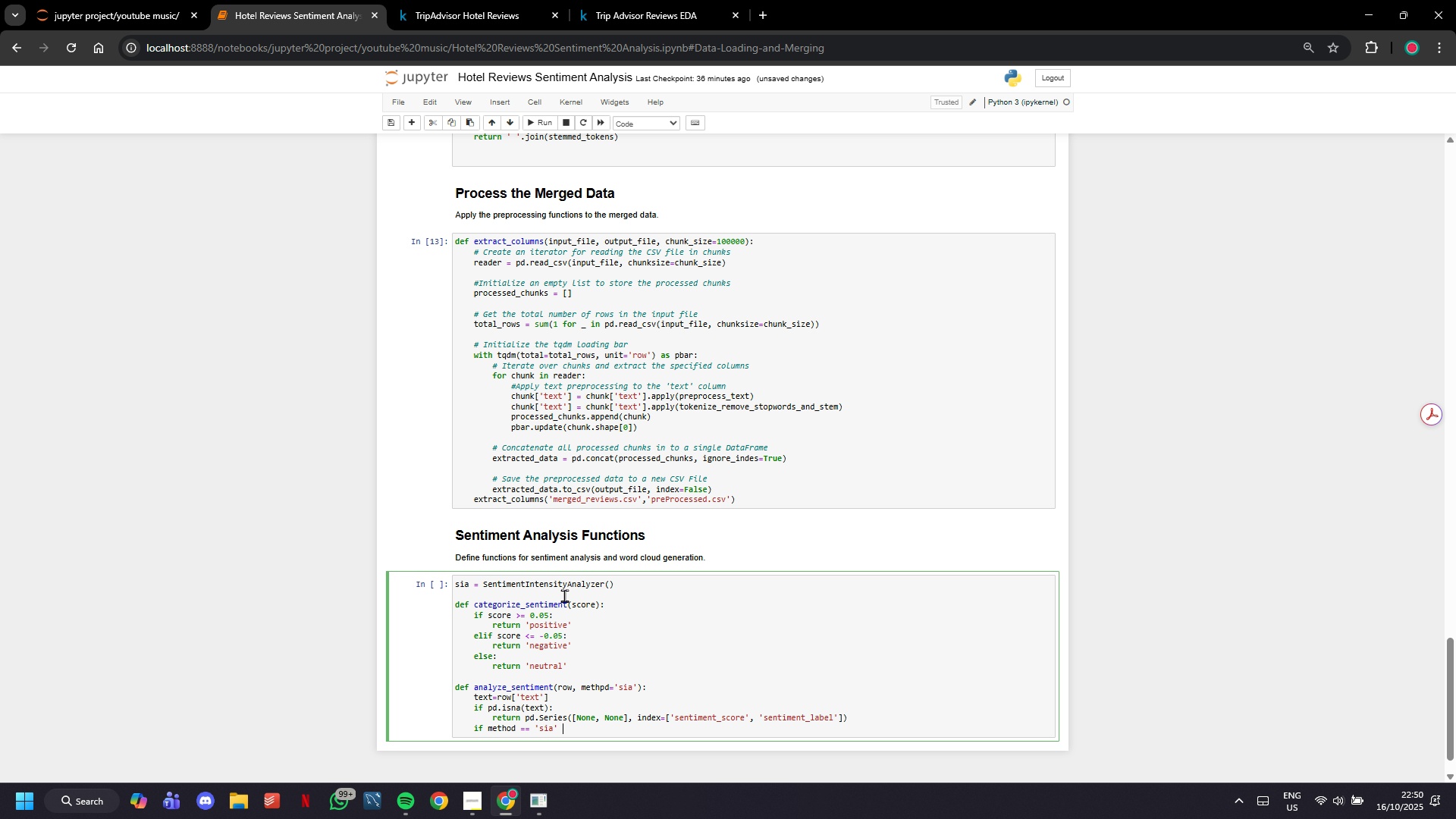 
key(Shift+Semicolon)
 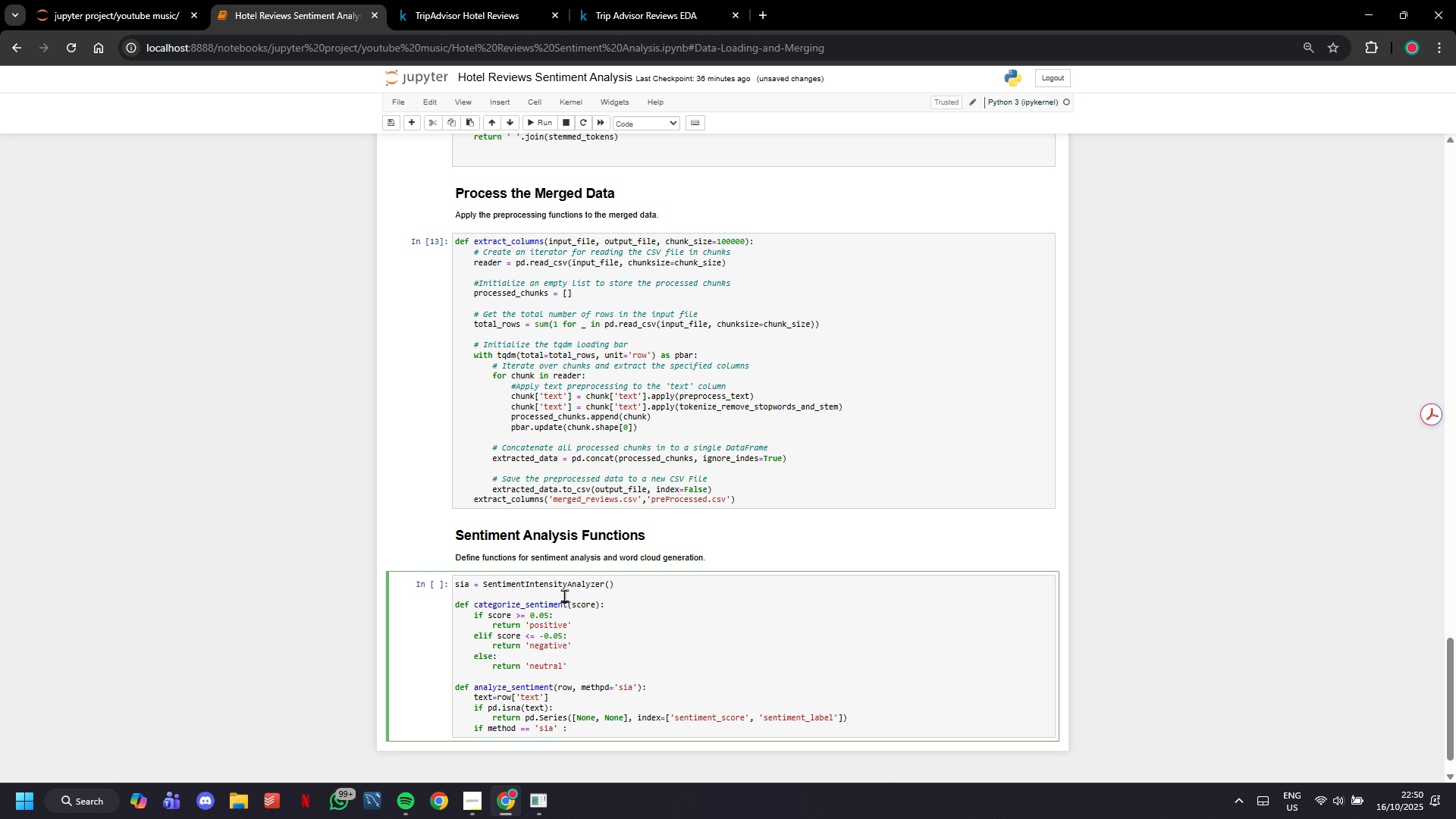 
key(Enter)
 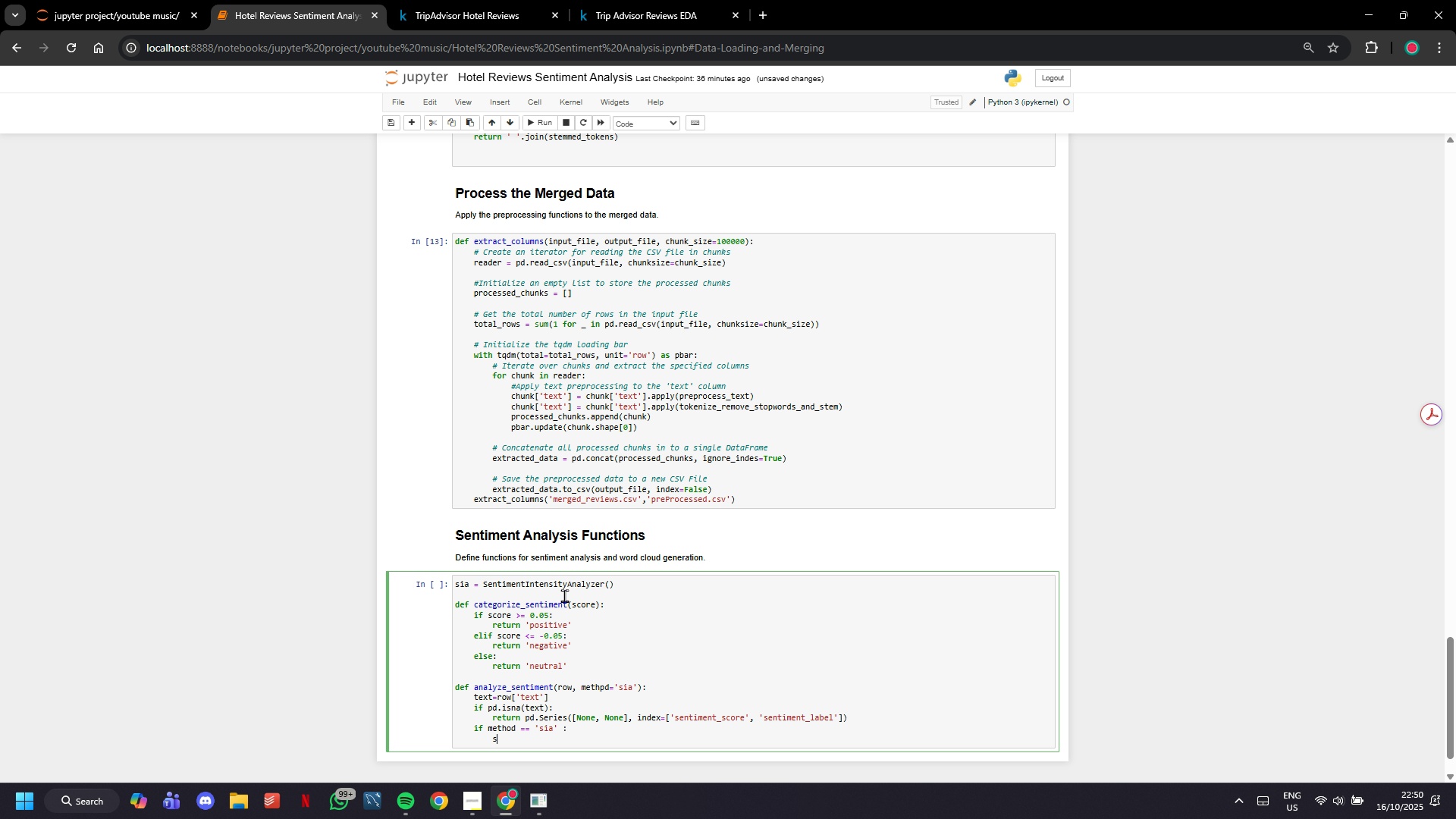 
type(scores = sia.polaro)
key(Backspace)
type(ity_scores(text)
 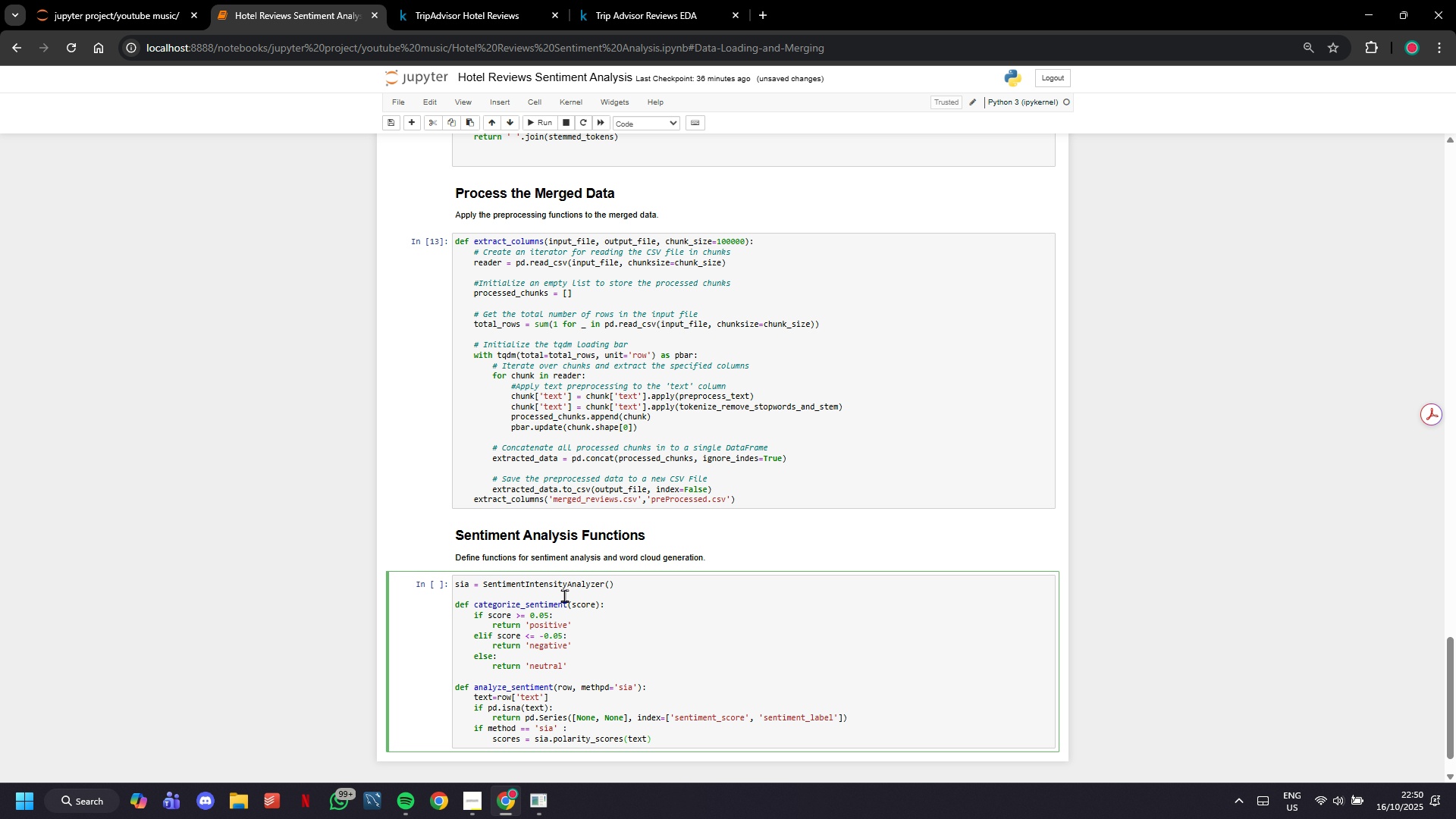 
key(ArrowRight)
 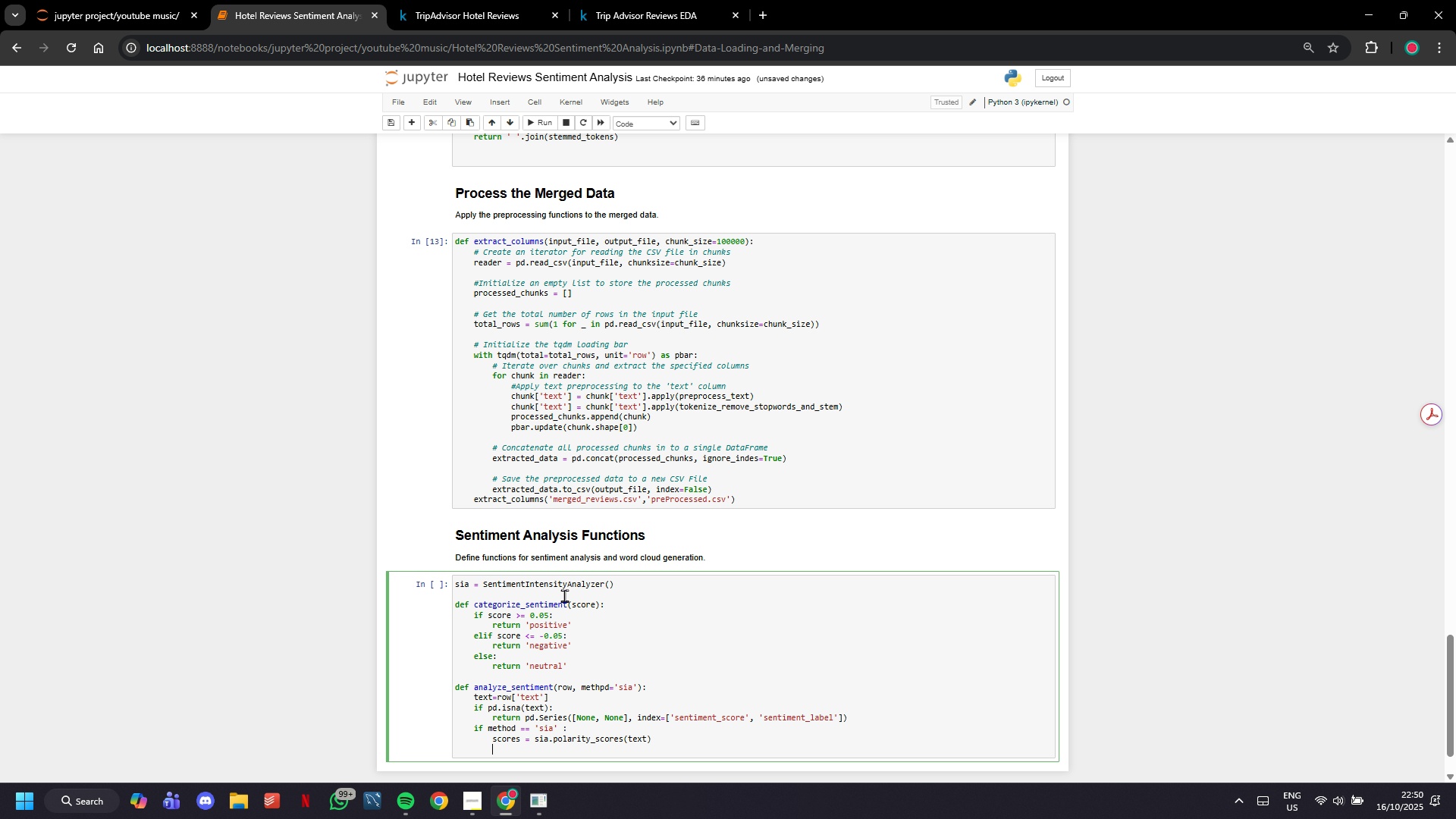 
key(Enter)
 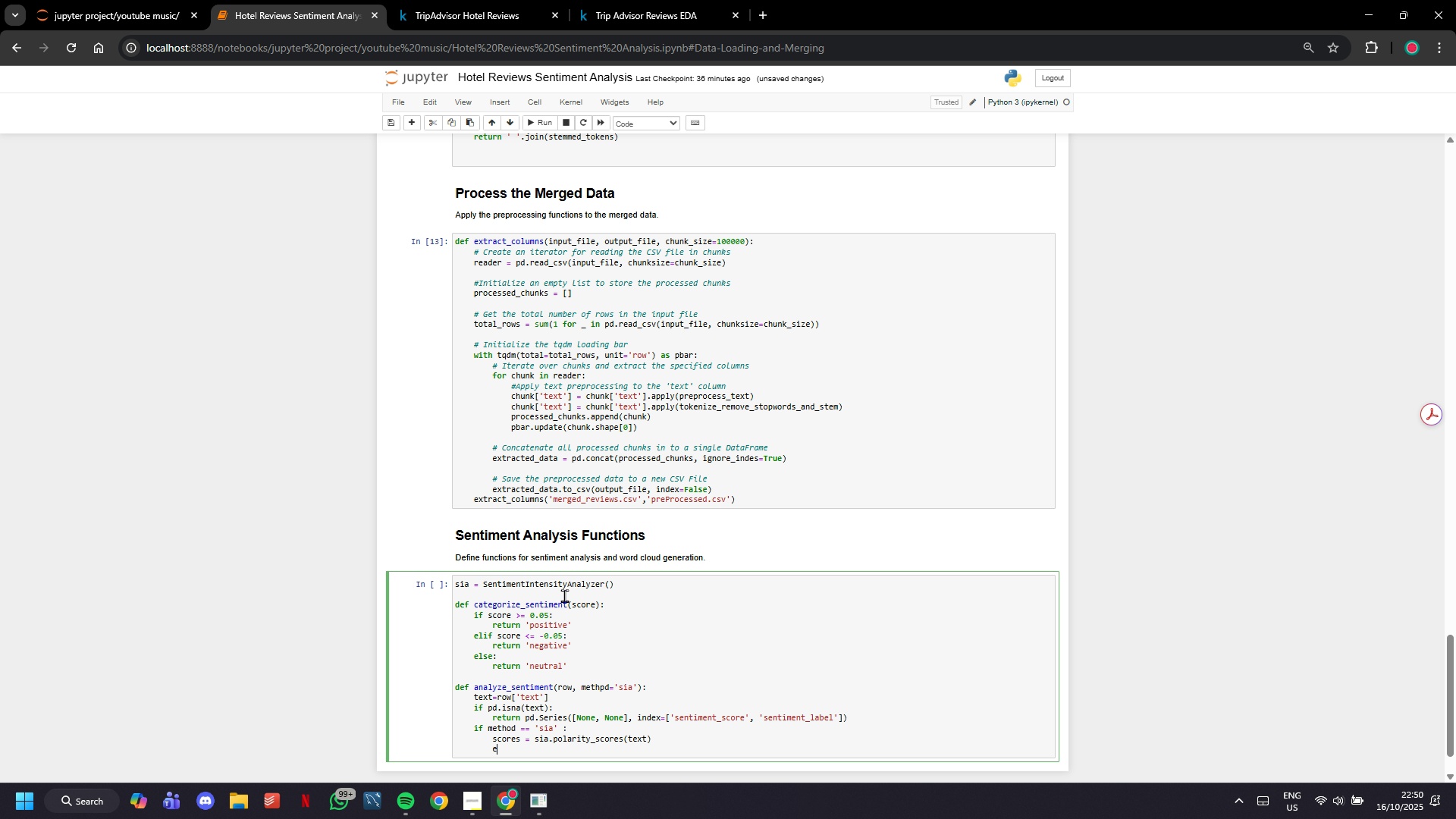 
type(e)
key(Backspace)
type(else:)
 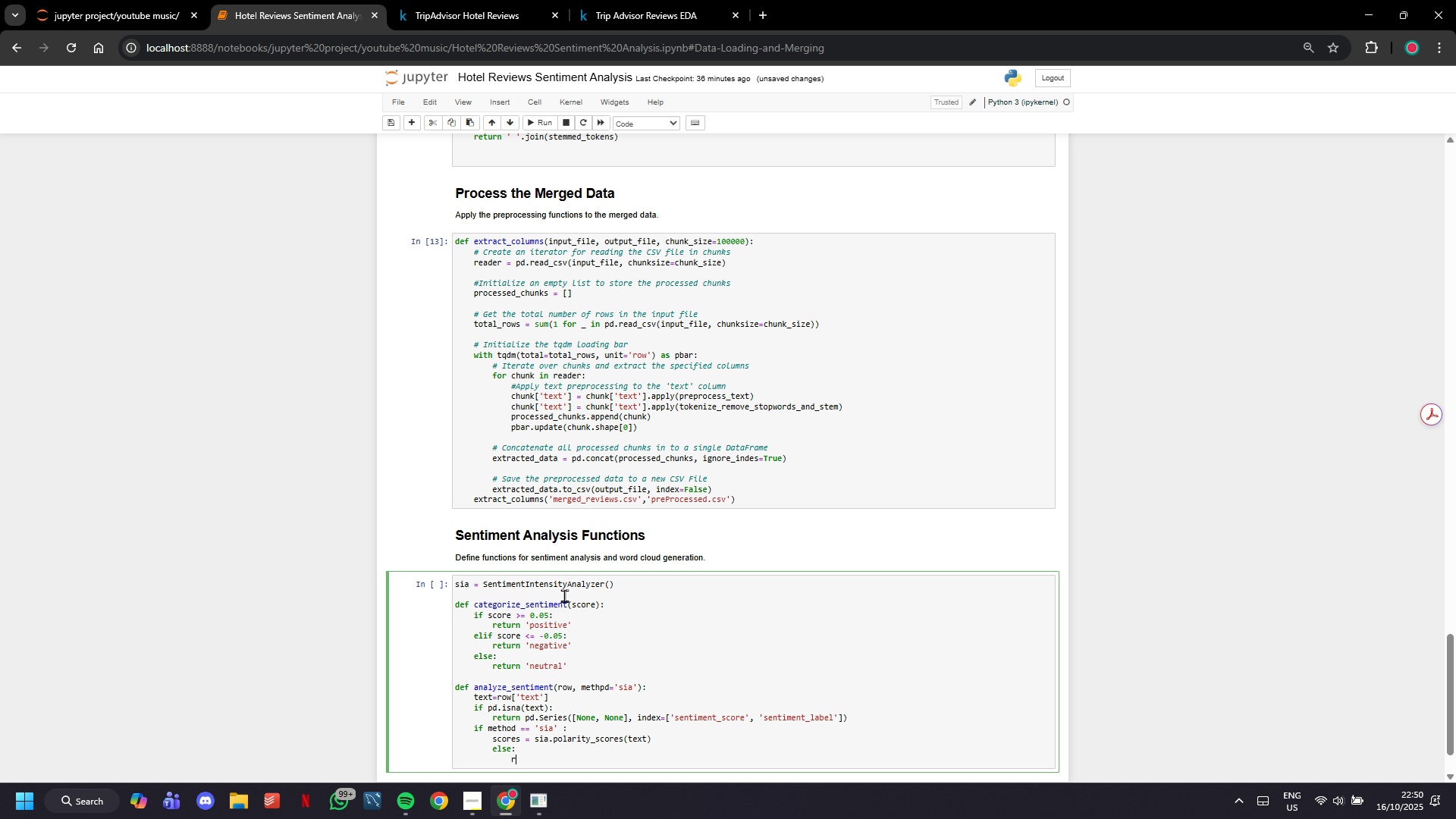 
 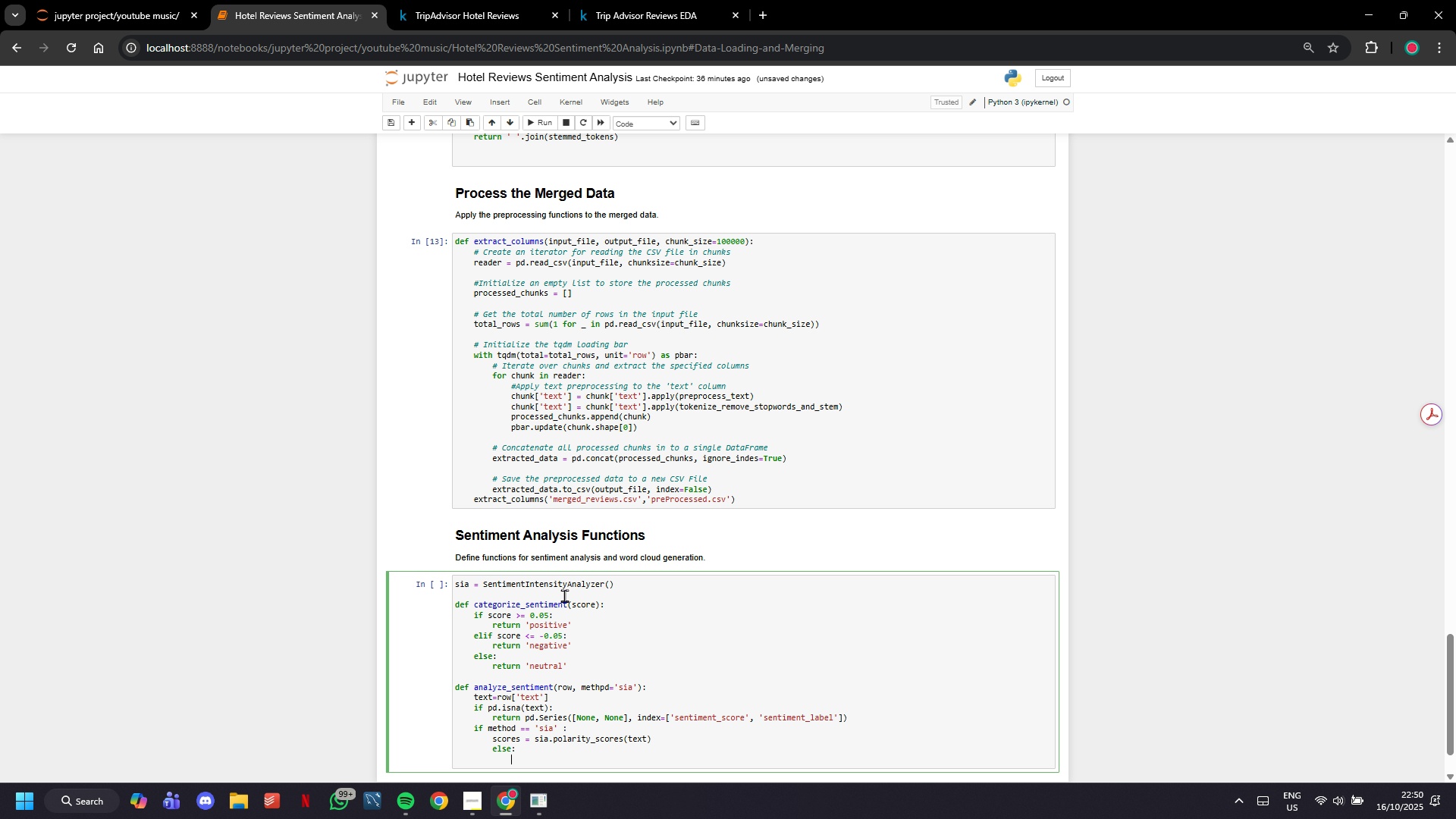 
key(Enter)
 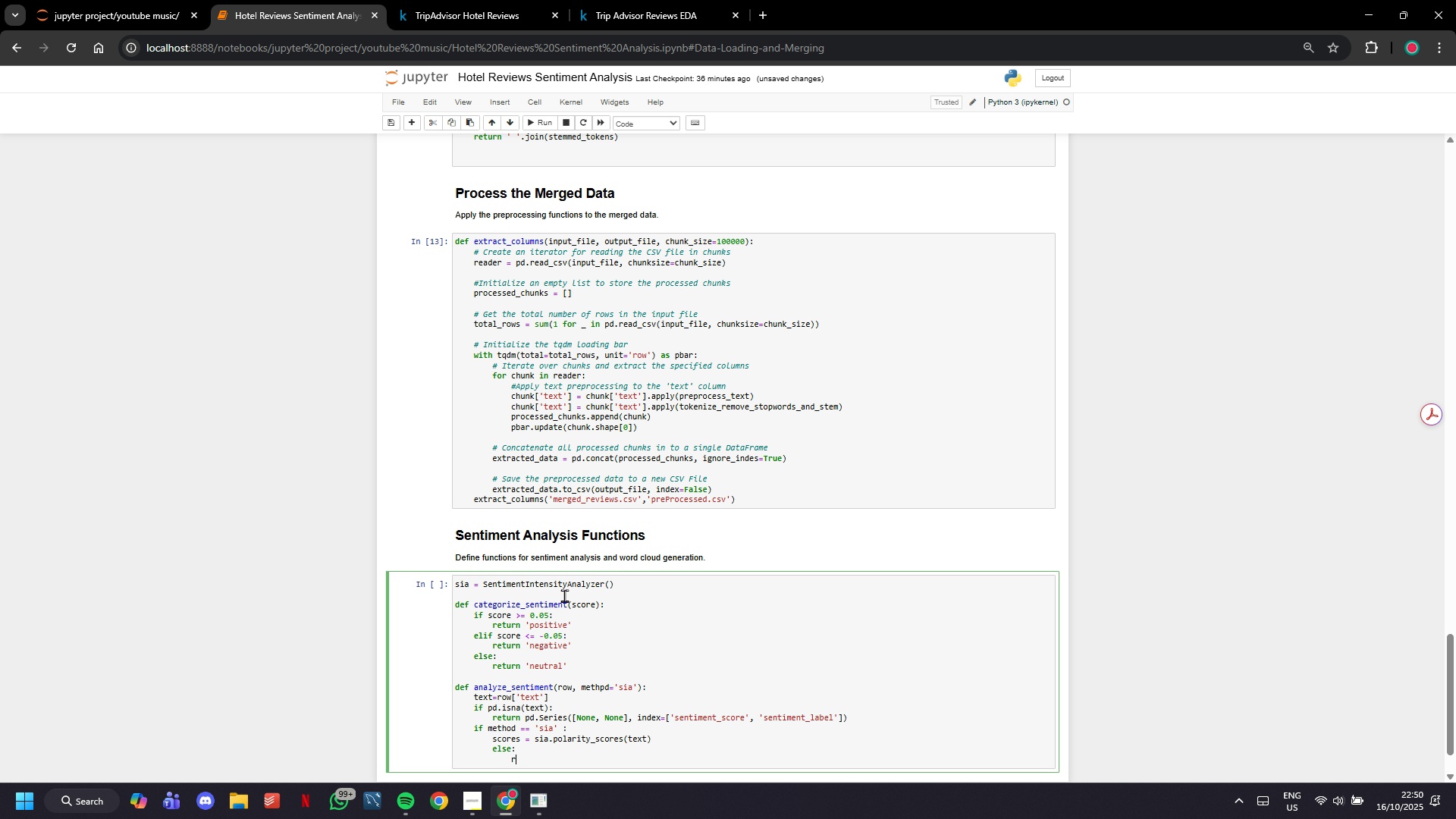 
type(raise ValueError(:)
key(Backspace)
type("Invalid sentiment analysis method)
 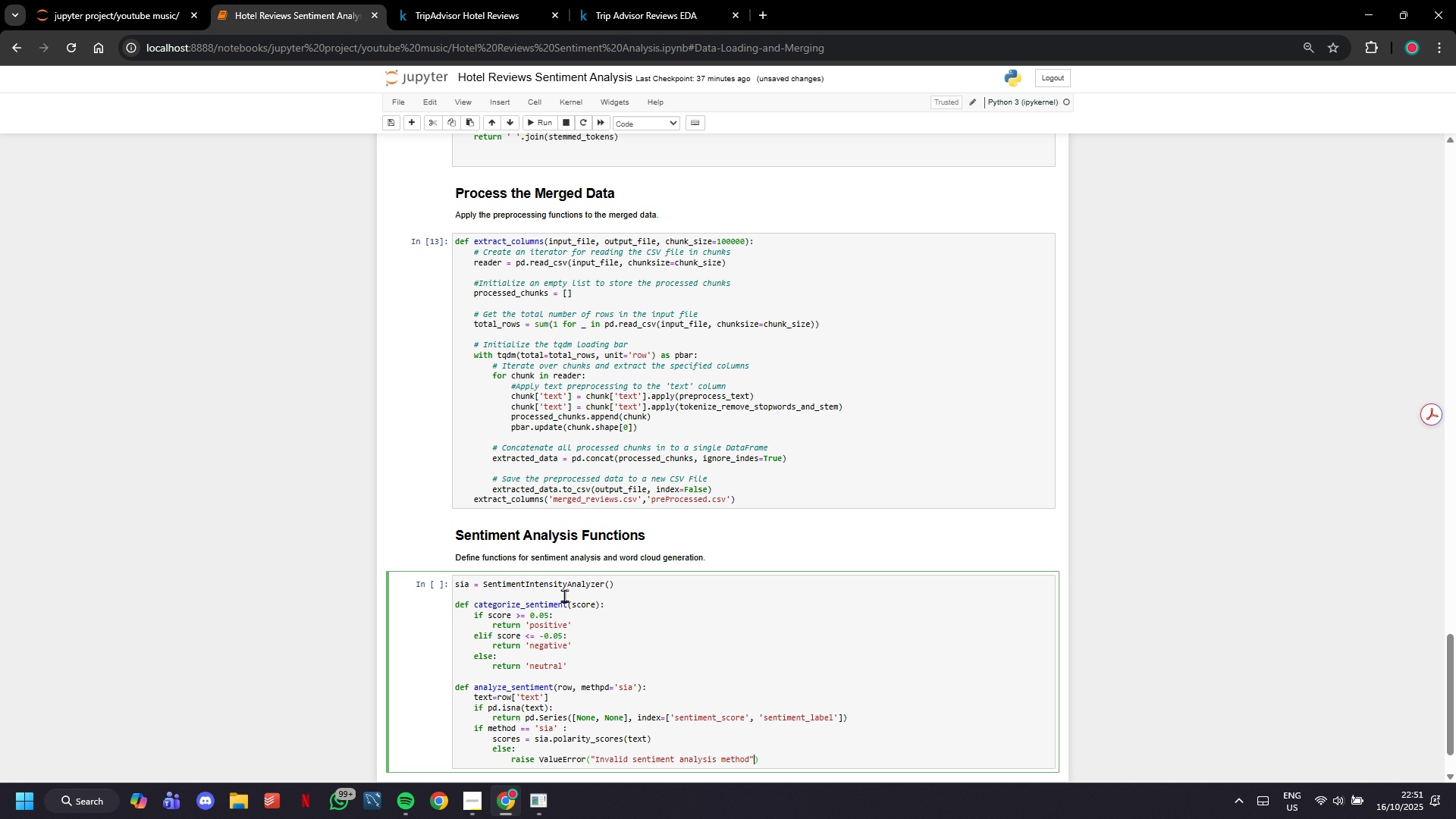 
 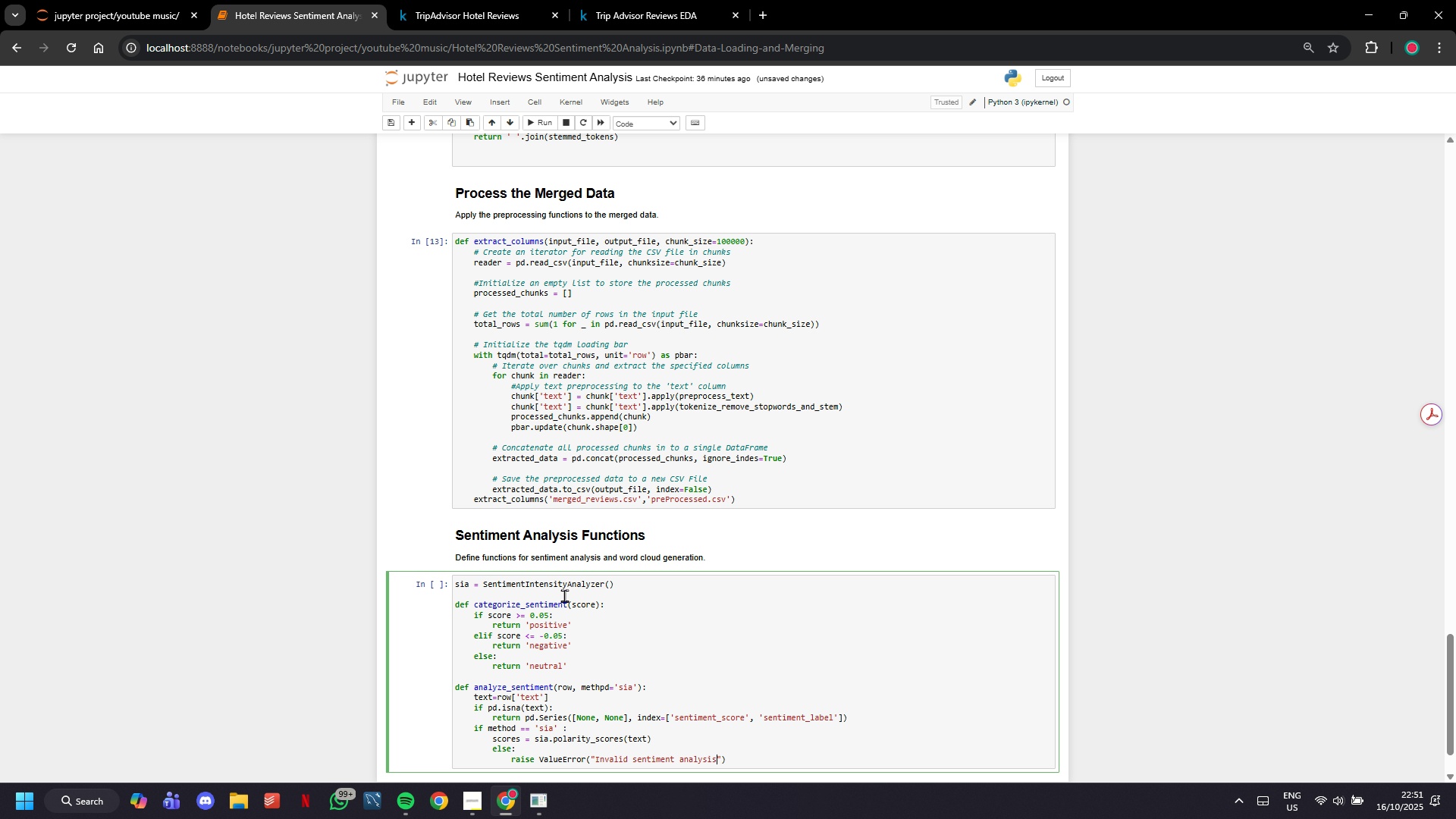 
key(ArrowRight)
 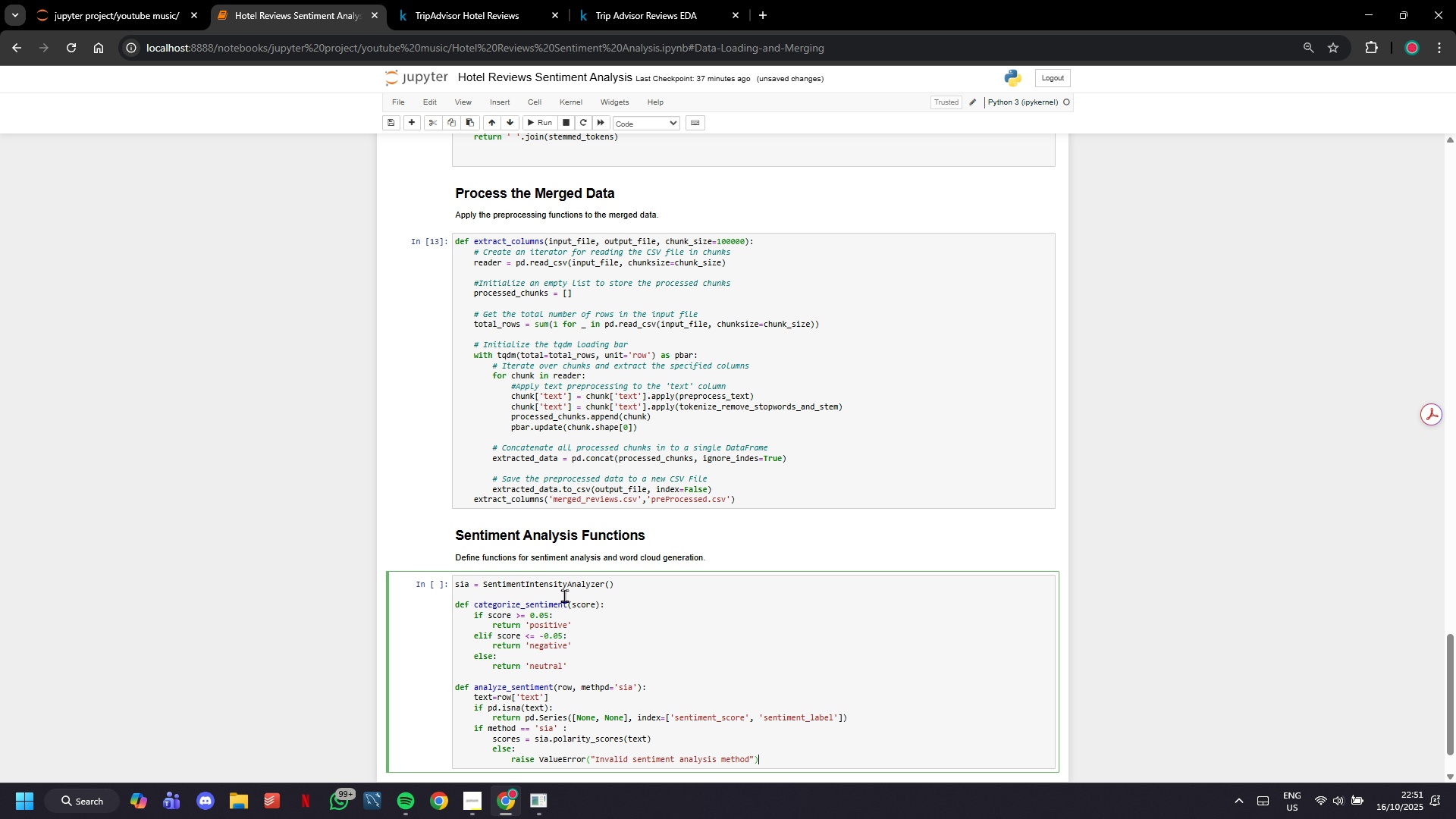 
key(ArrowRight)
 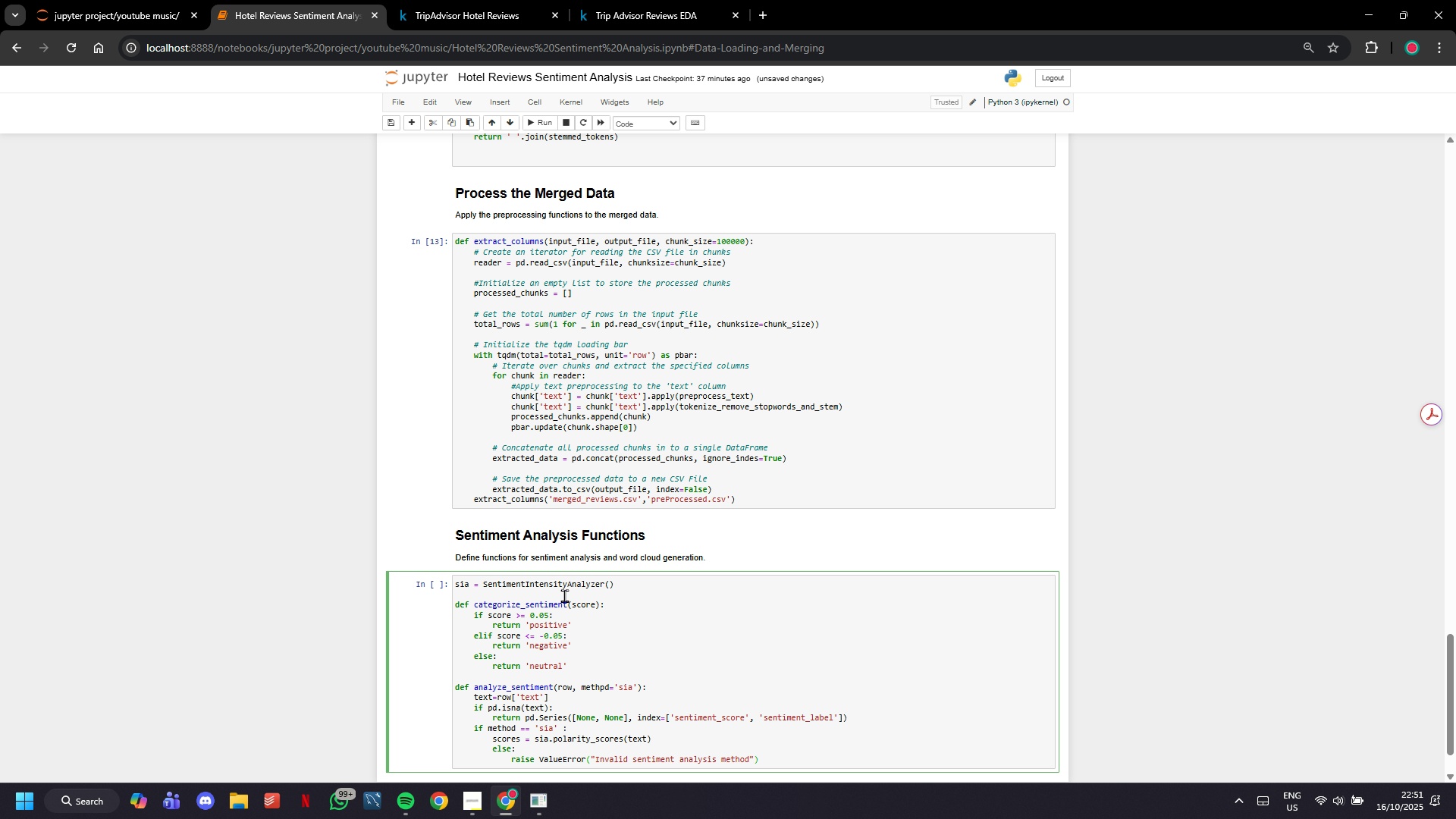 
key(Enter)
 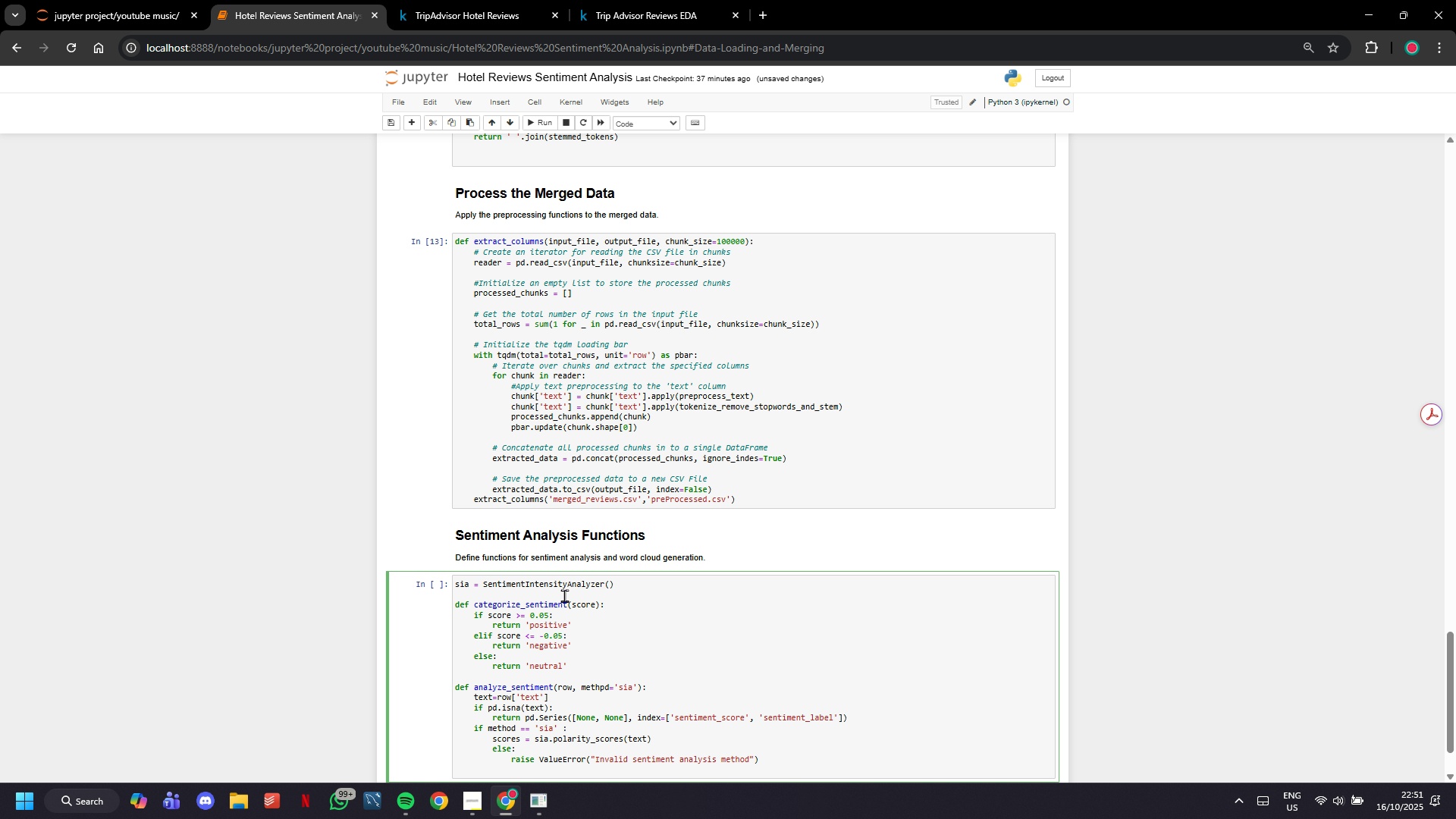 
type(se)
key(Backspace)
key(Backspace)
key(Backspace)
type(e)
key(Backspace)
type(sentument)
key(Backspace)
key(Backspace)
key(Backspace)
key(Backspace)
key(Backspace)
type(iment )
 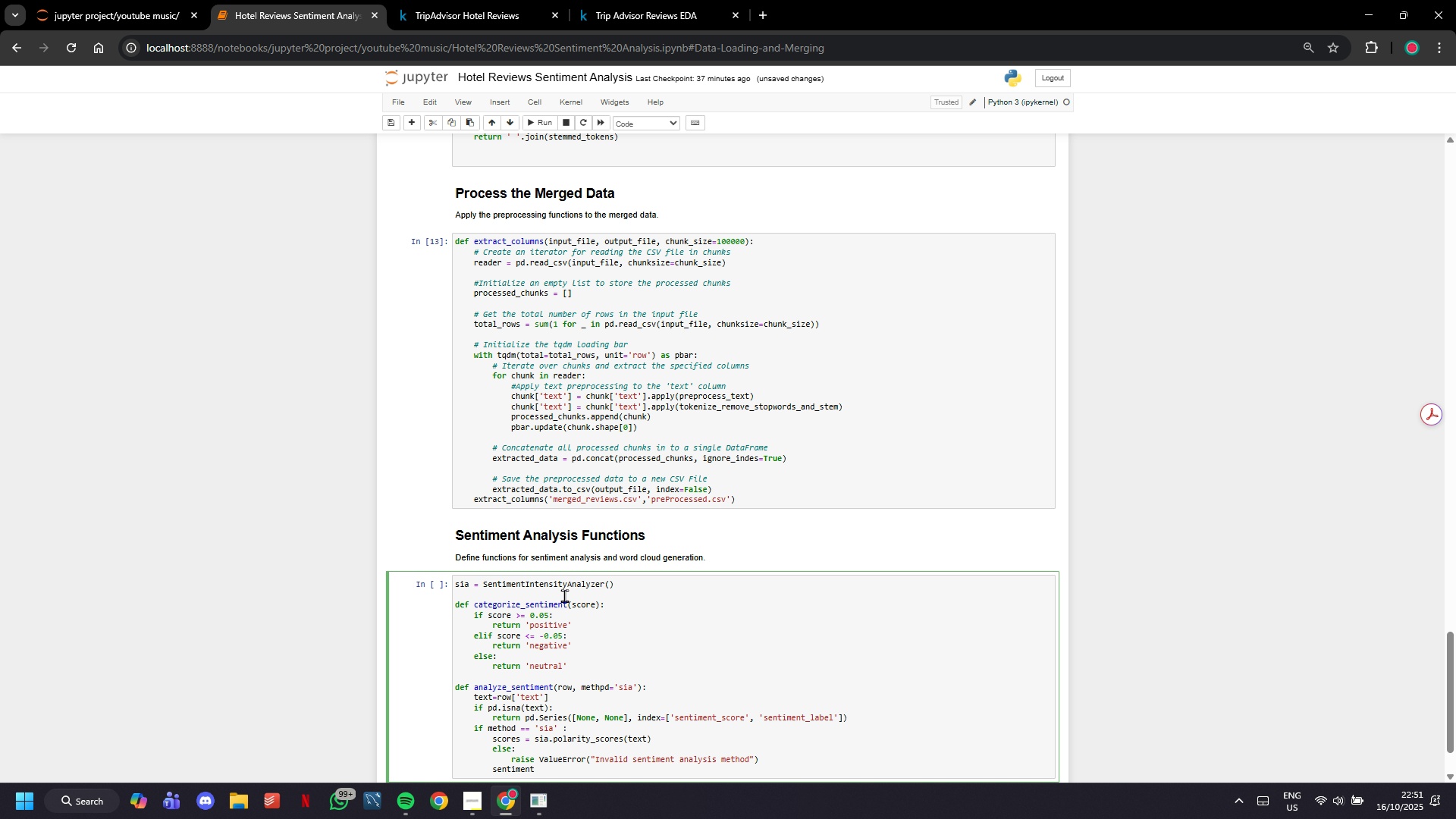 
wait(5.9)
 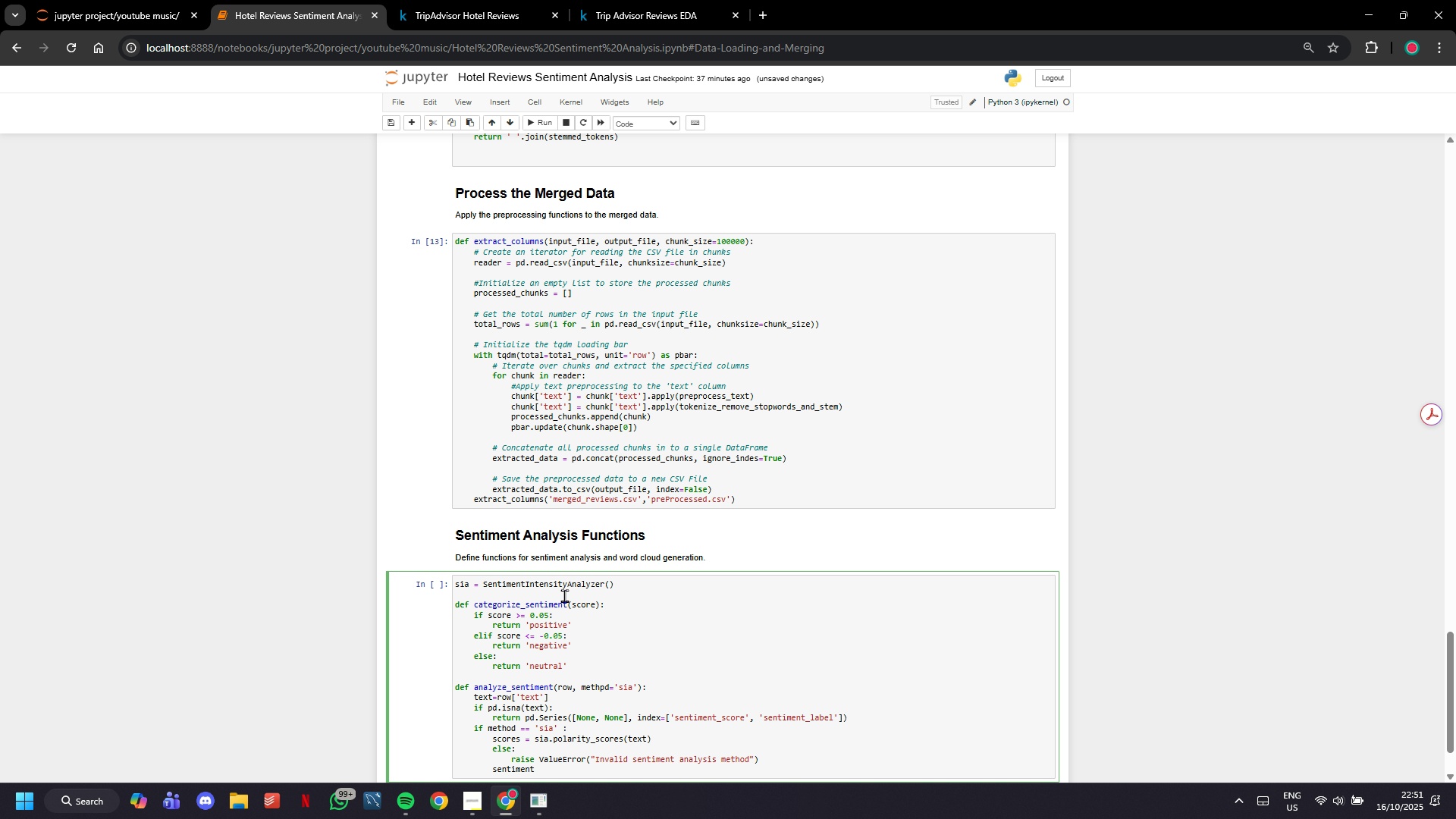 
key(Backspace)
type(_label = categorize_sentiment(scores['compound)
 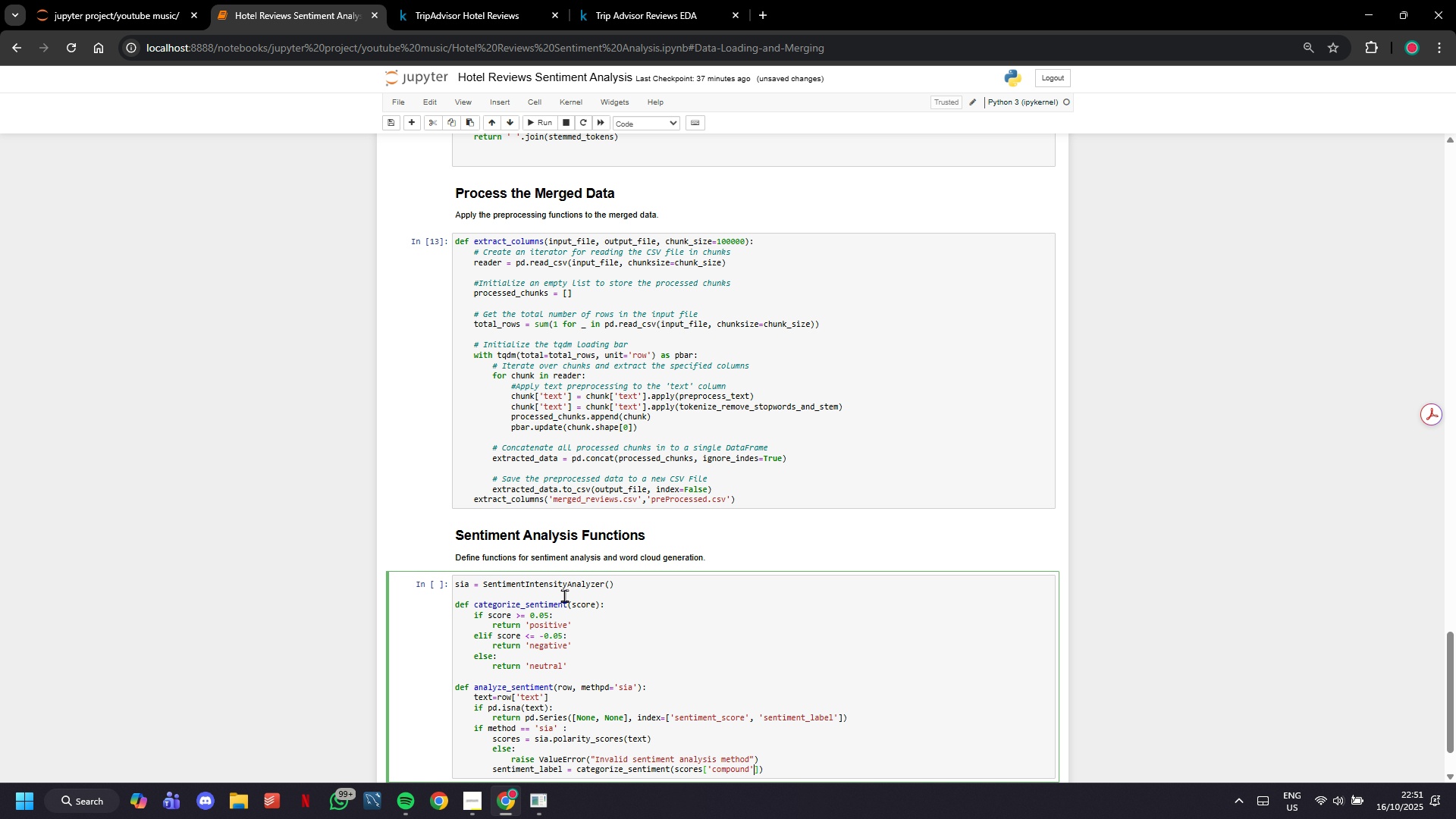 
 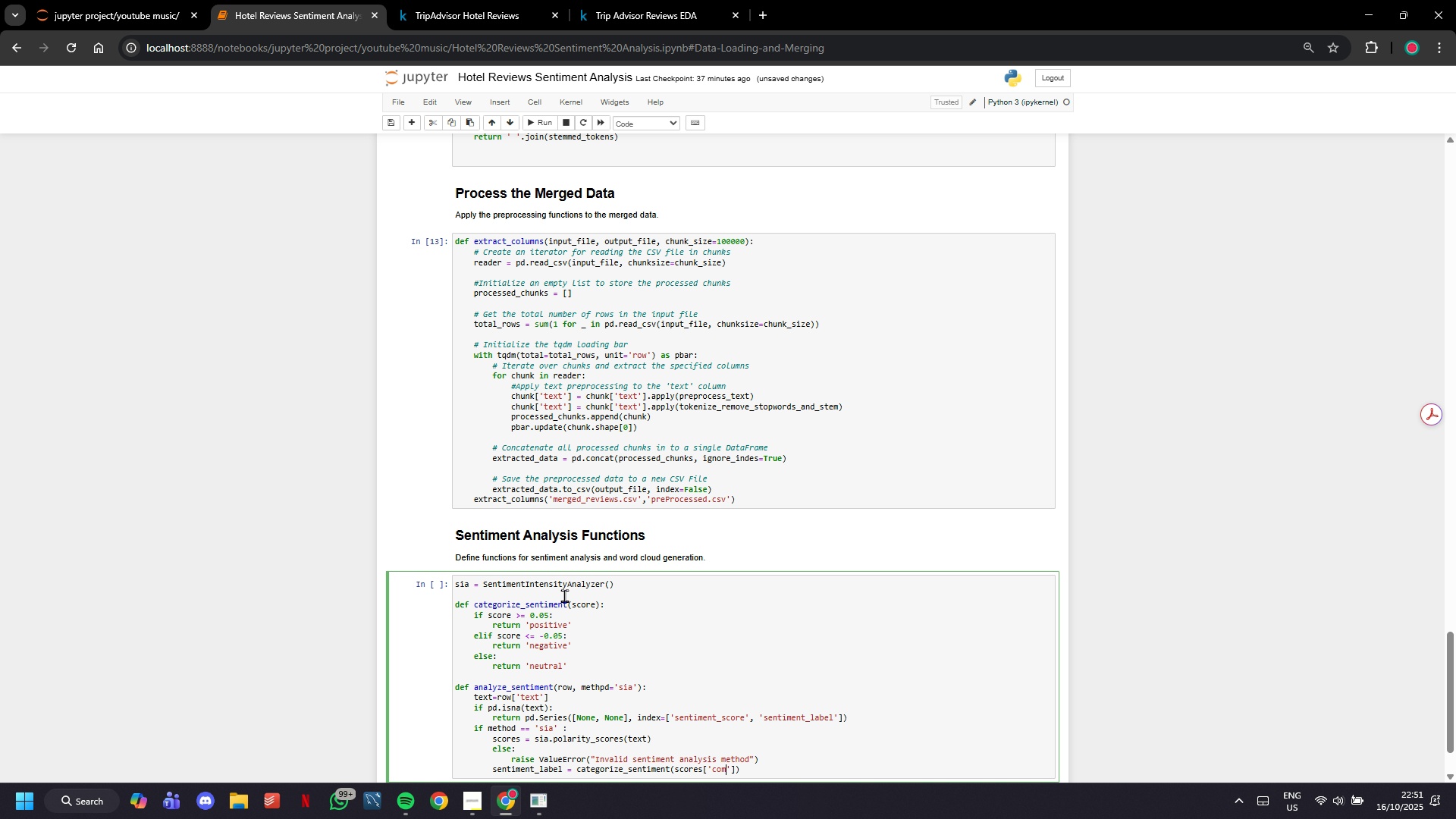 
key(ArrowRight)
 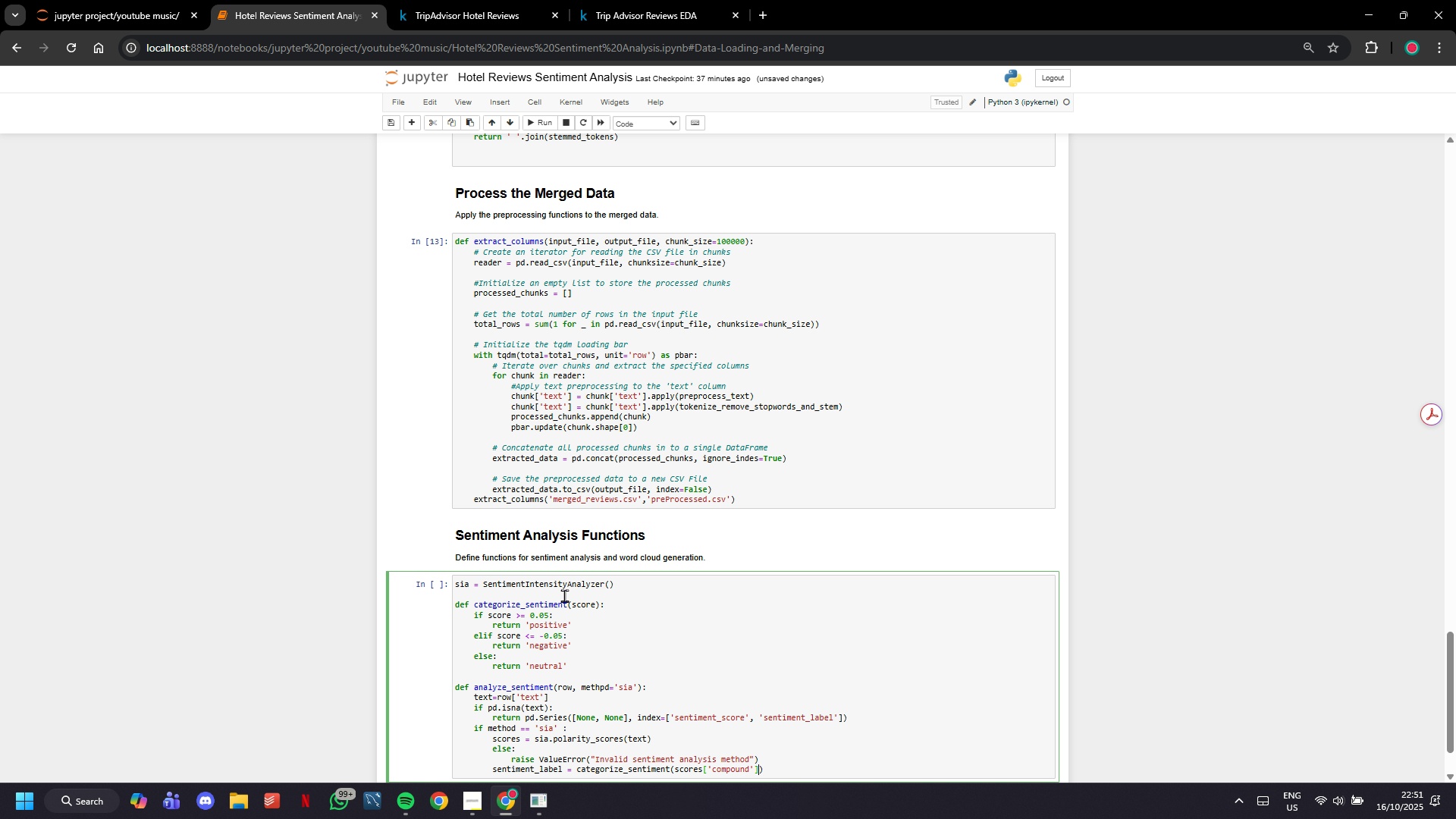 
key(ArrowRight)
 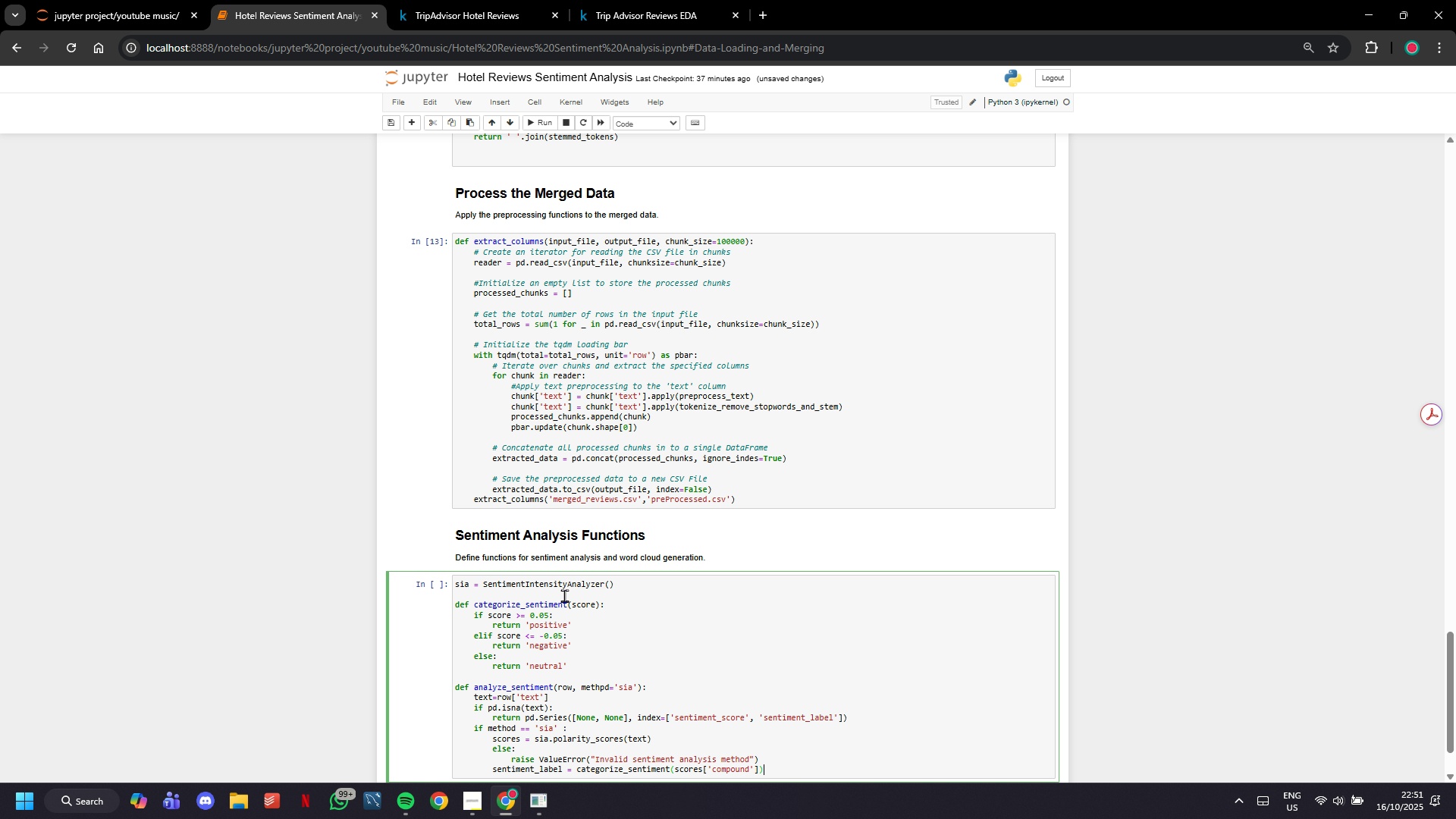 
key(ArrowRight)
 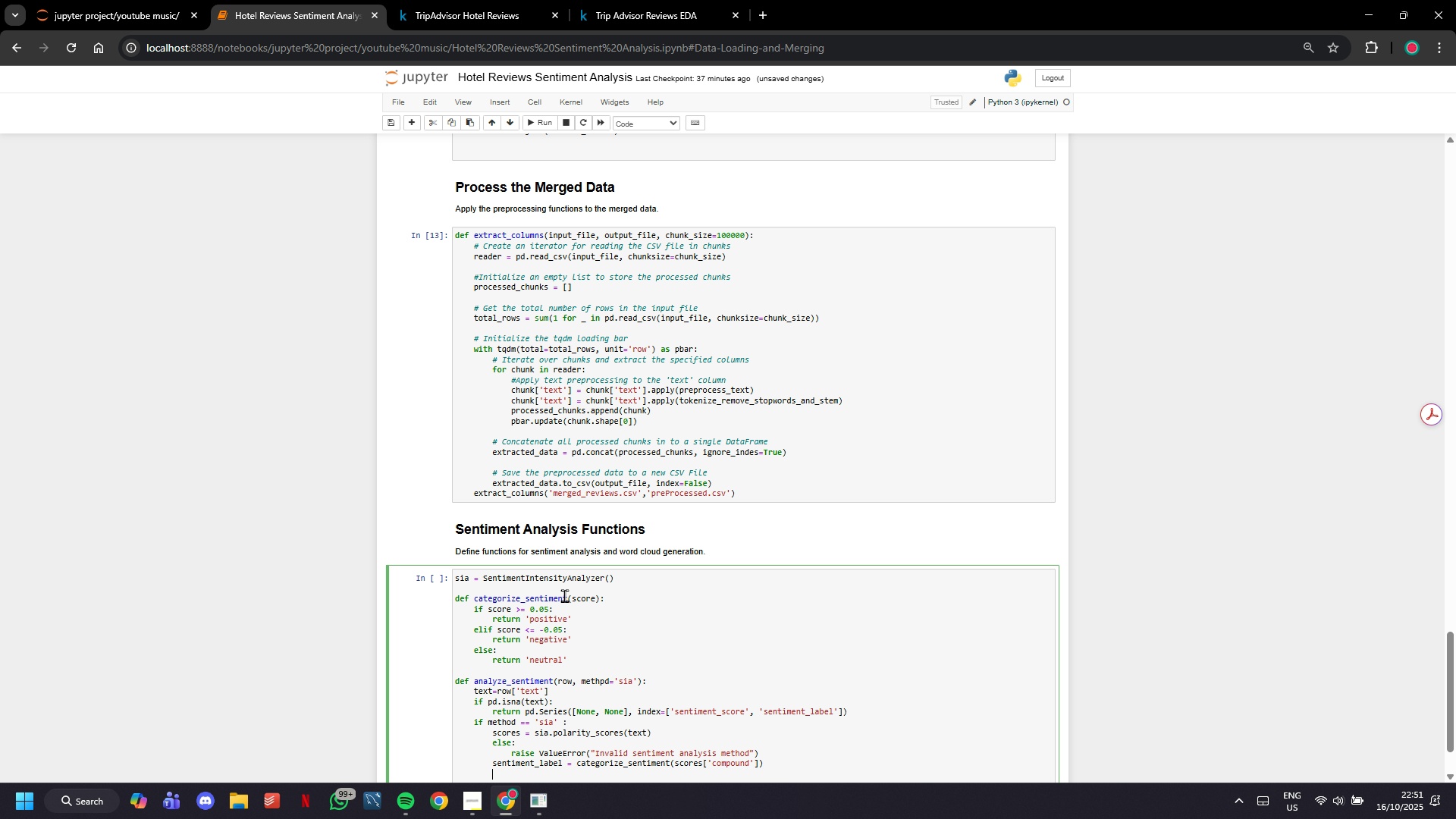 
key(Enter)
 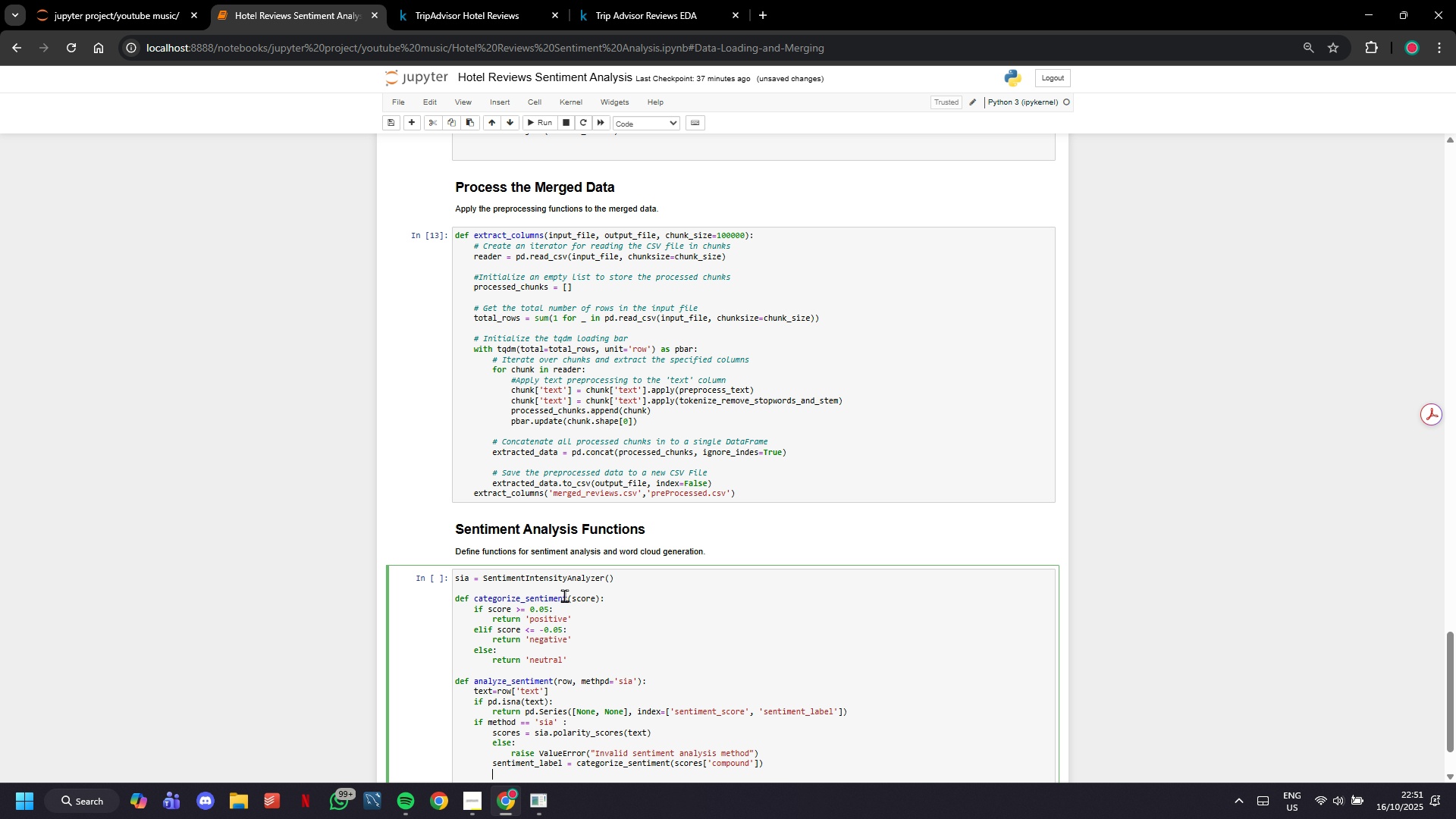 
type(return pd.Series([scores['compound)
 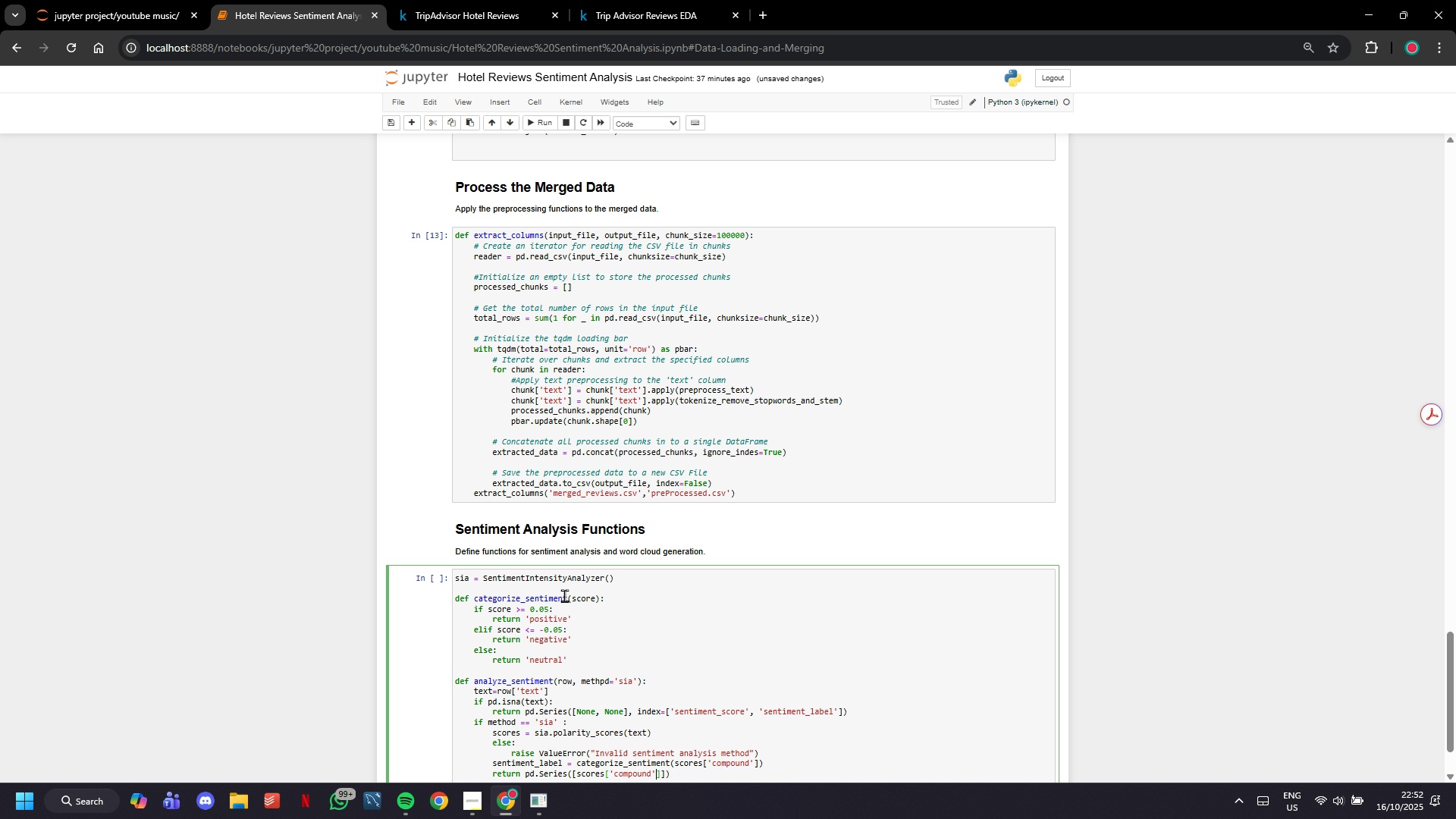 
 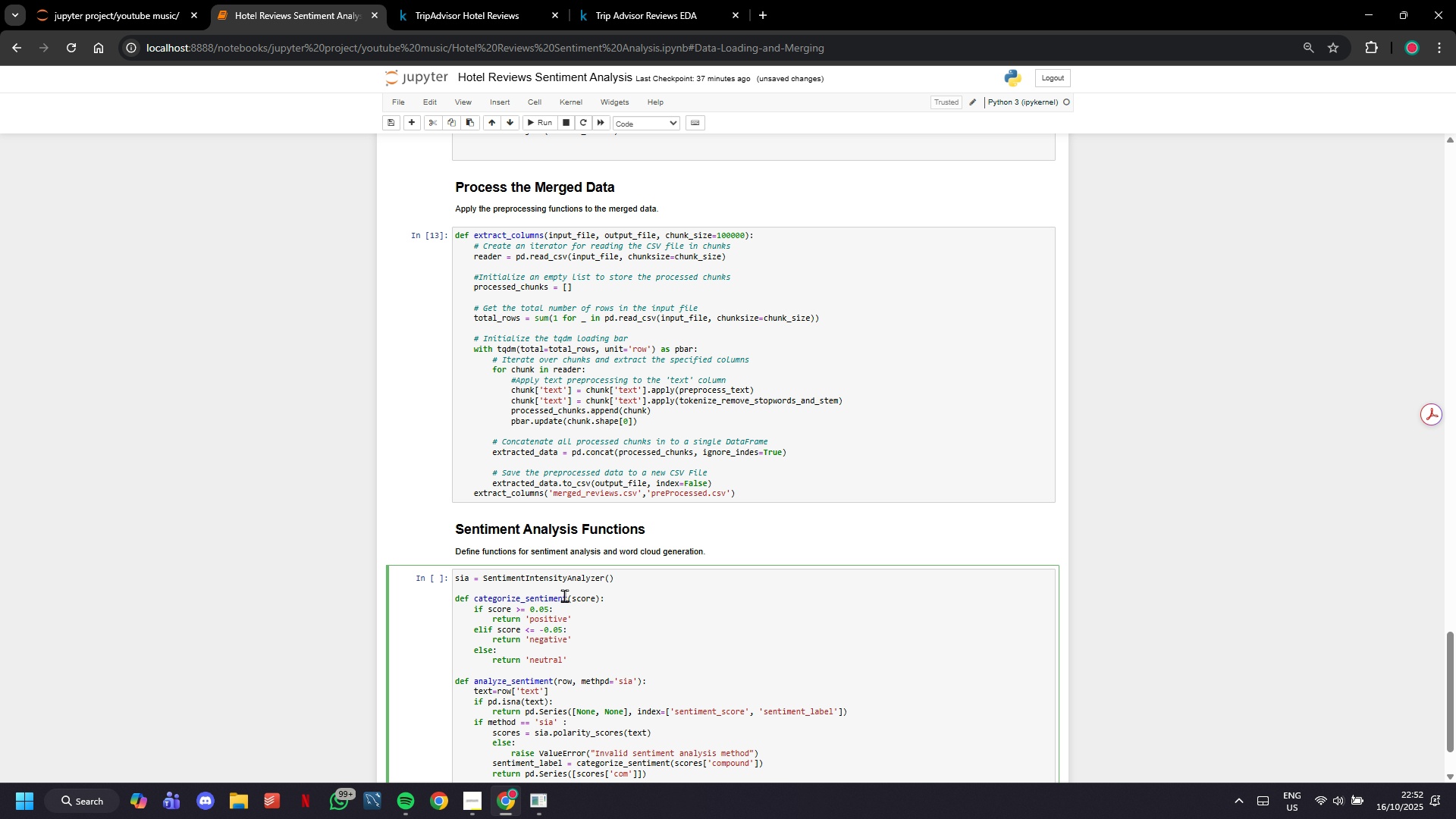 
key(ArrowRight)
 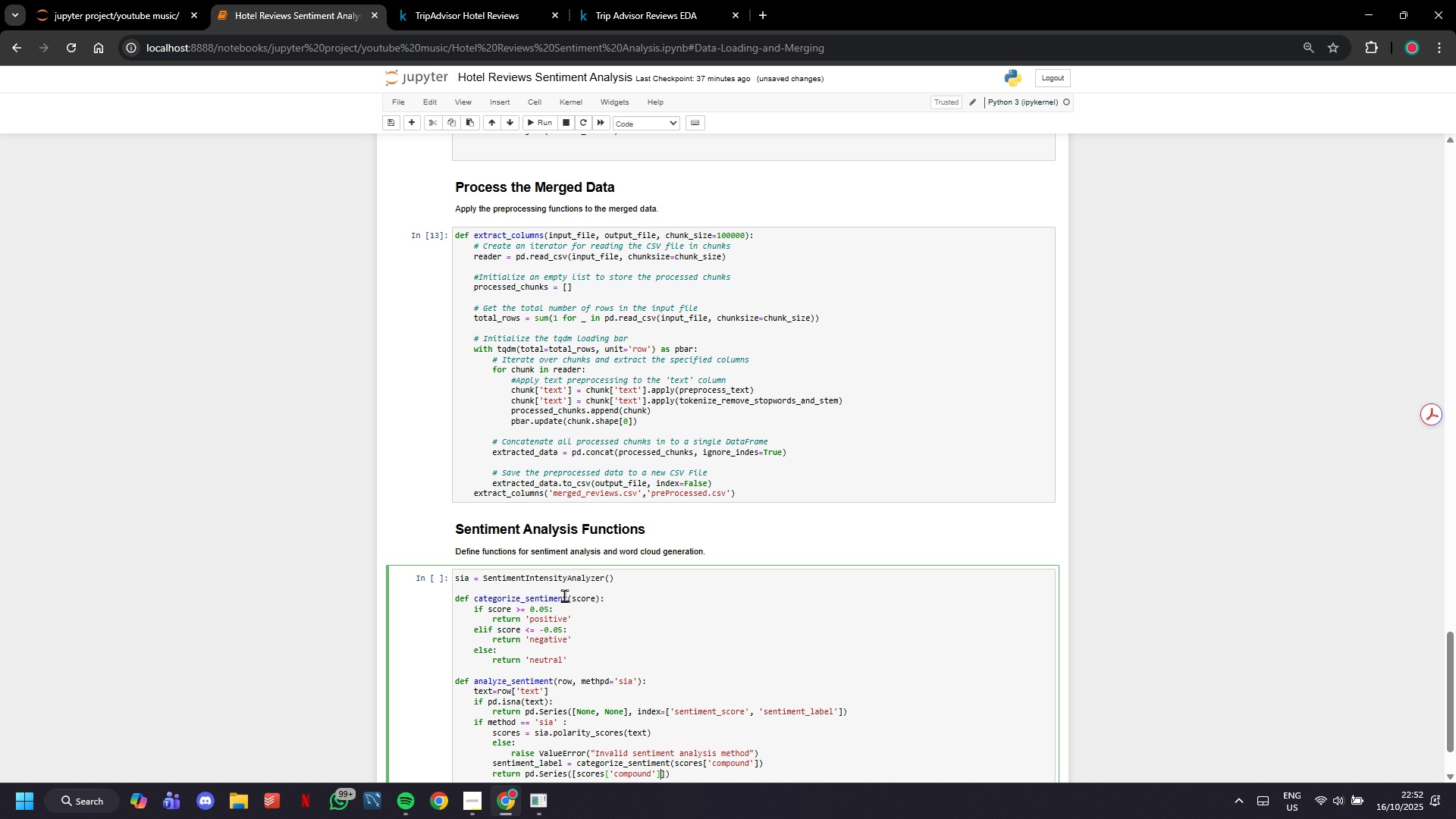 
key(ArrowRight)
 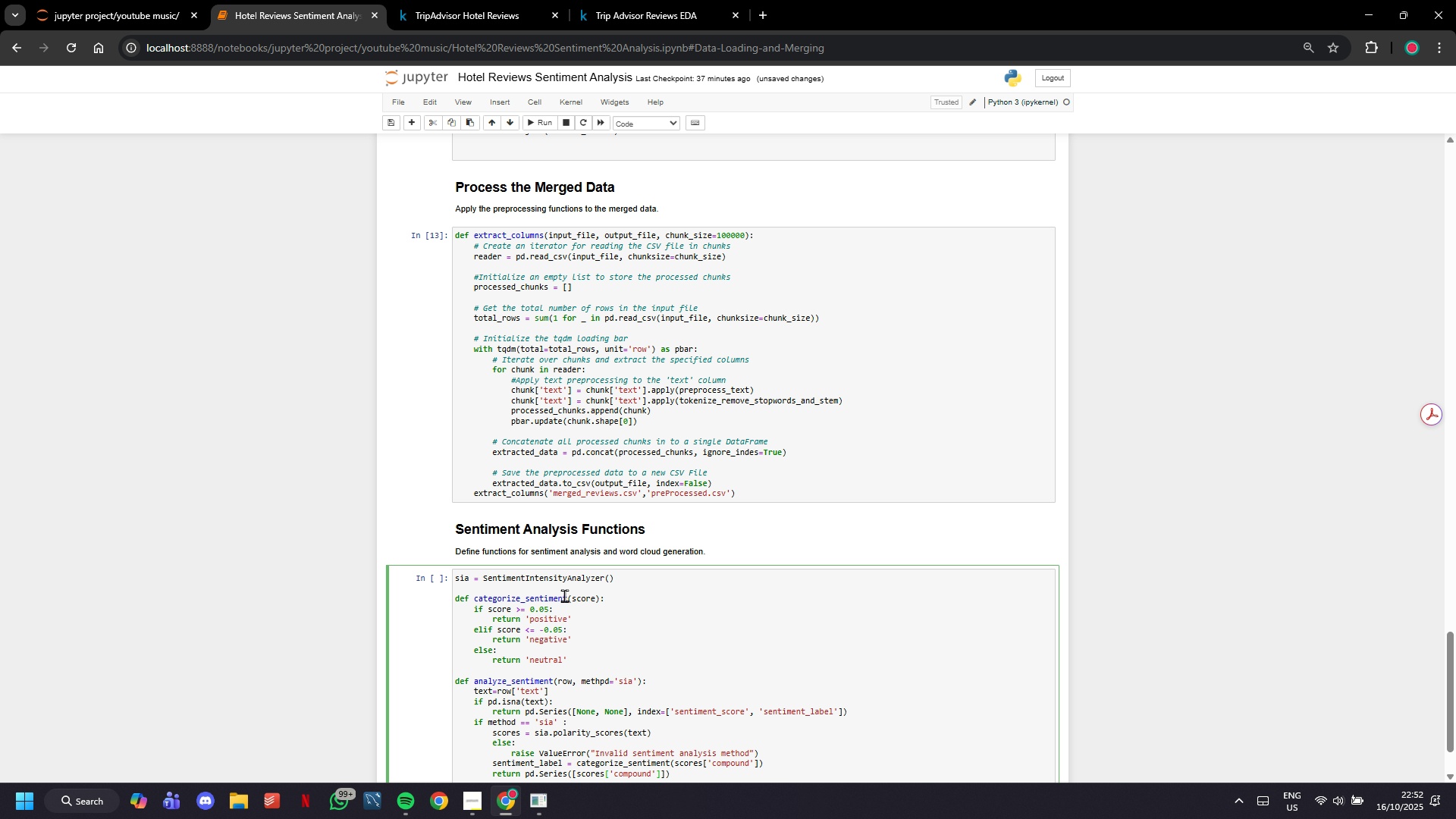 
type(. sentiment_label)
 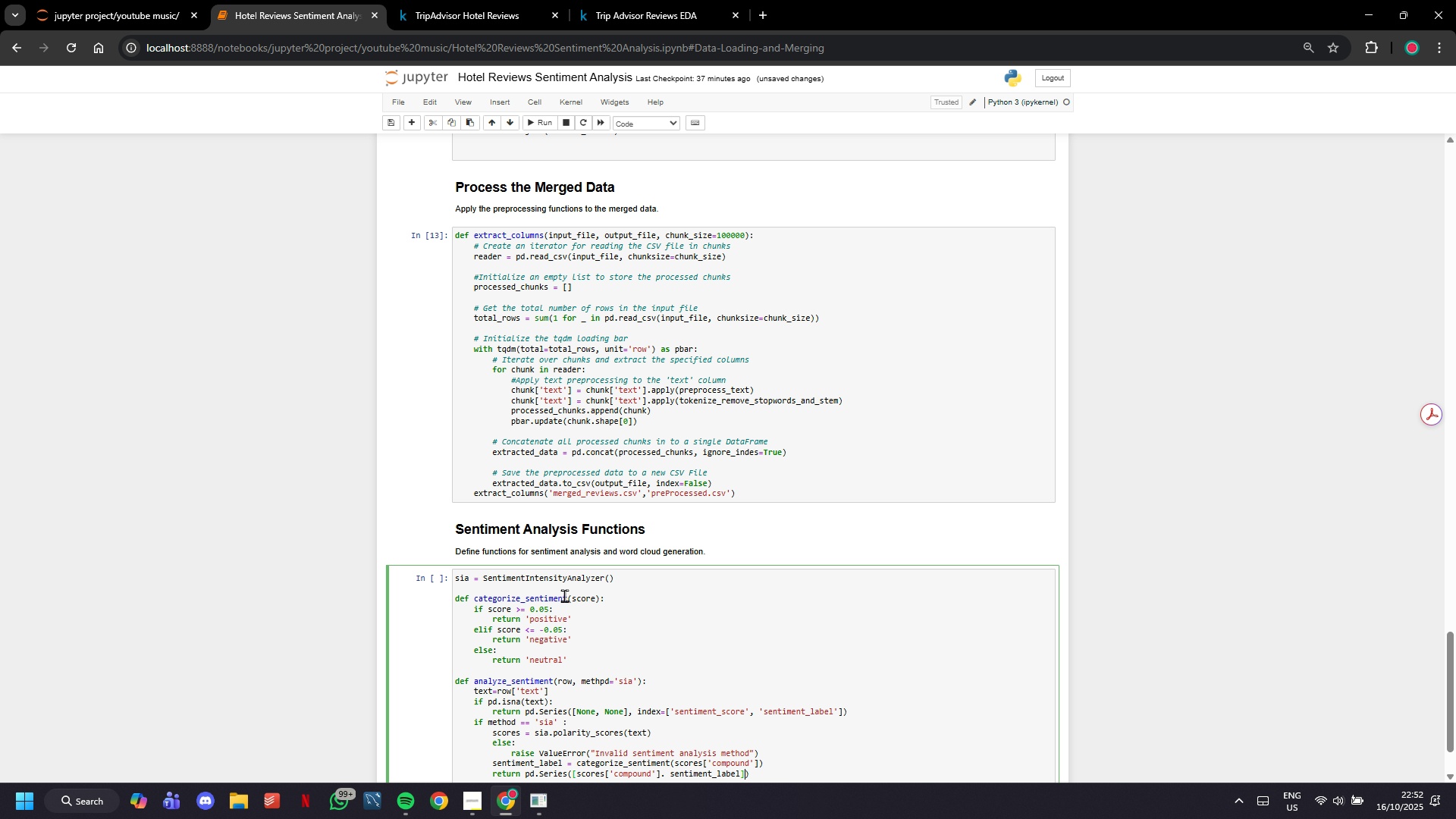 
 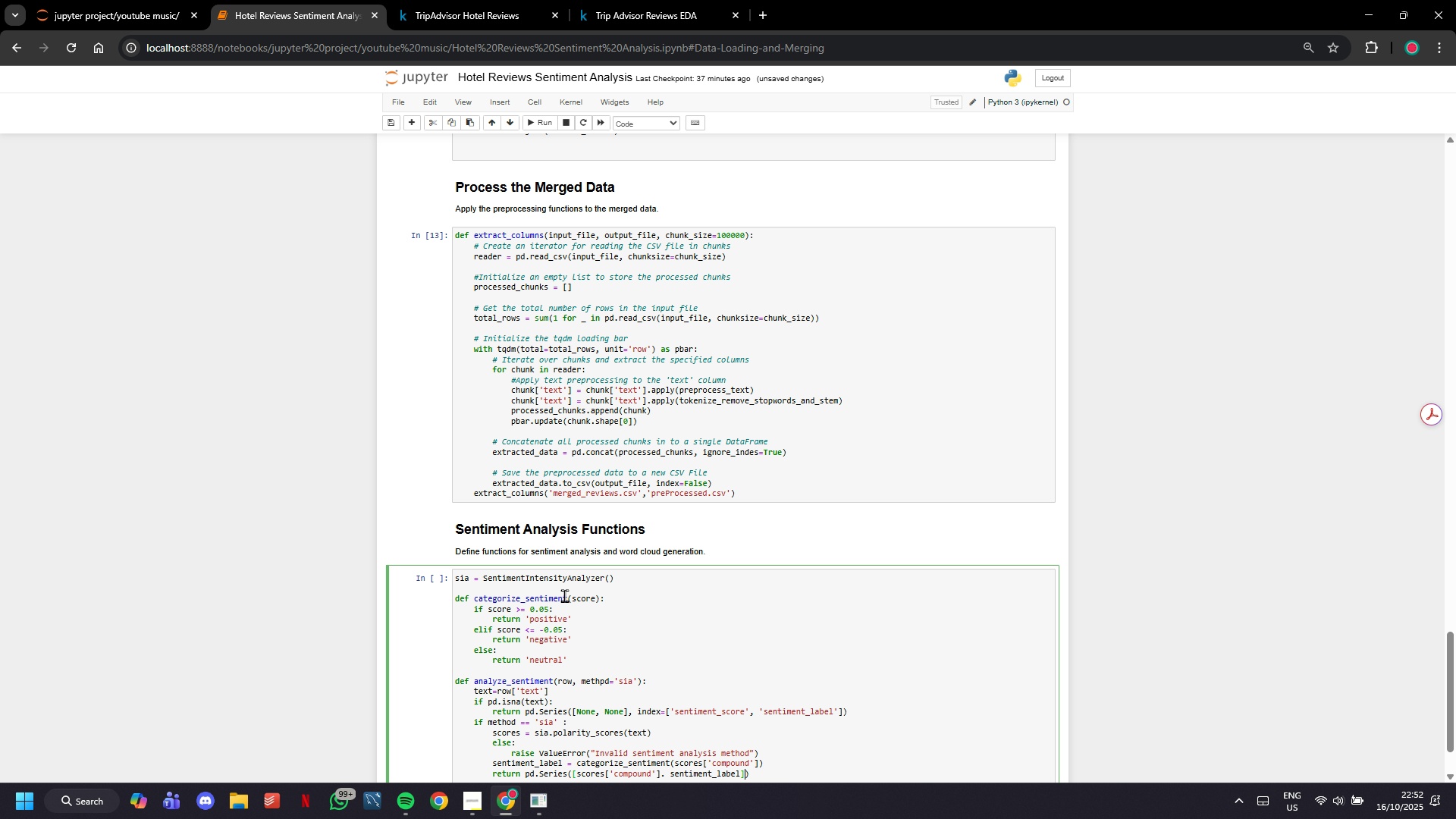 
key(ArrowRight)
 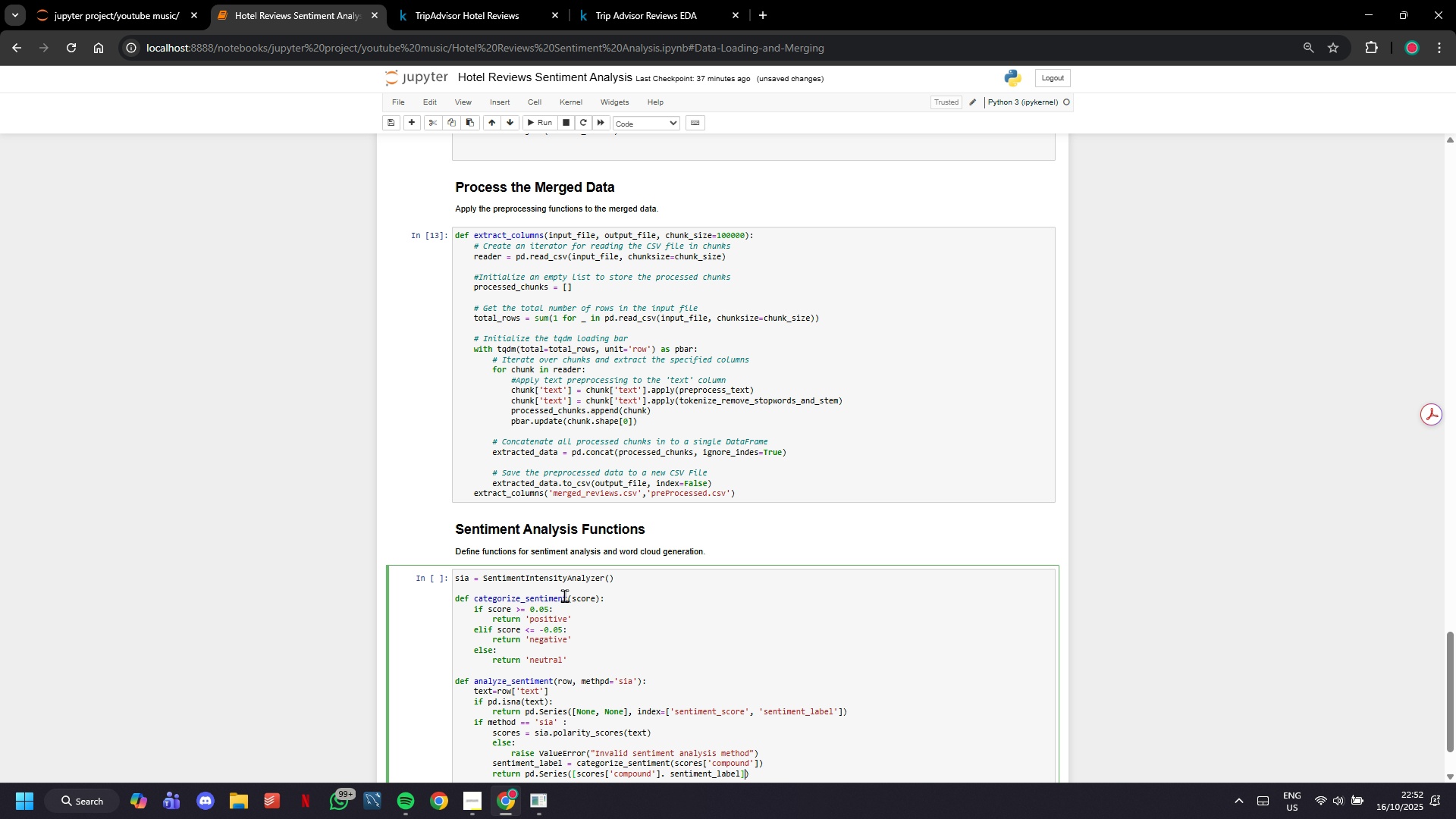 
type(, index=['sentiment_score)
 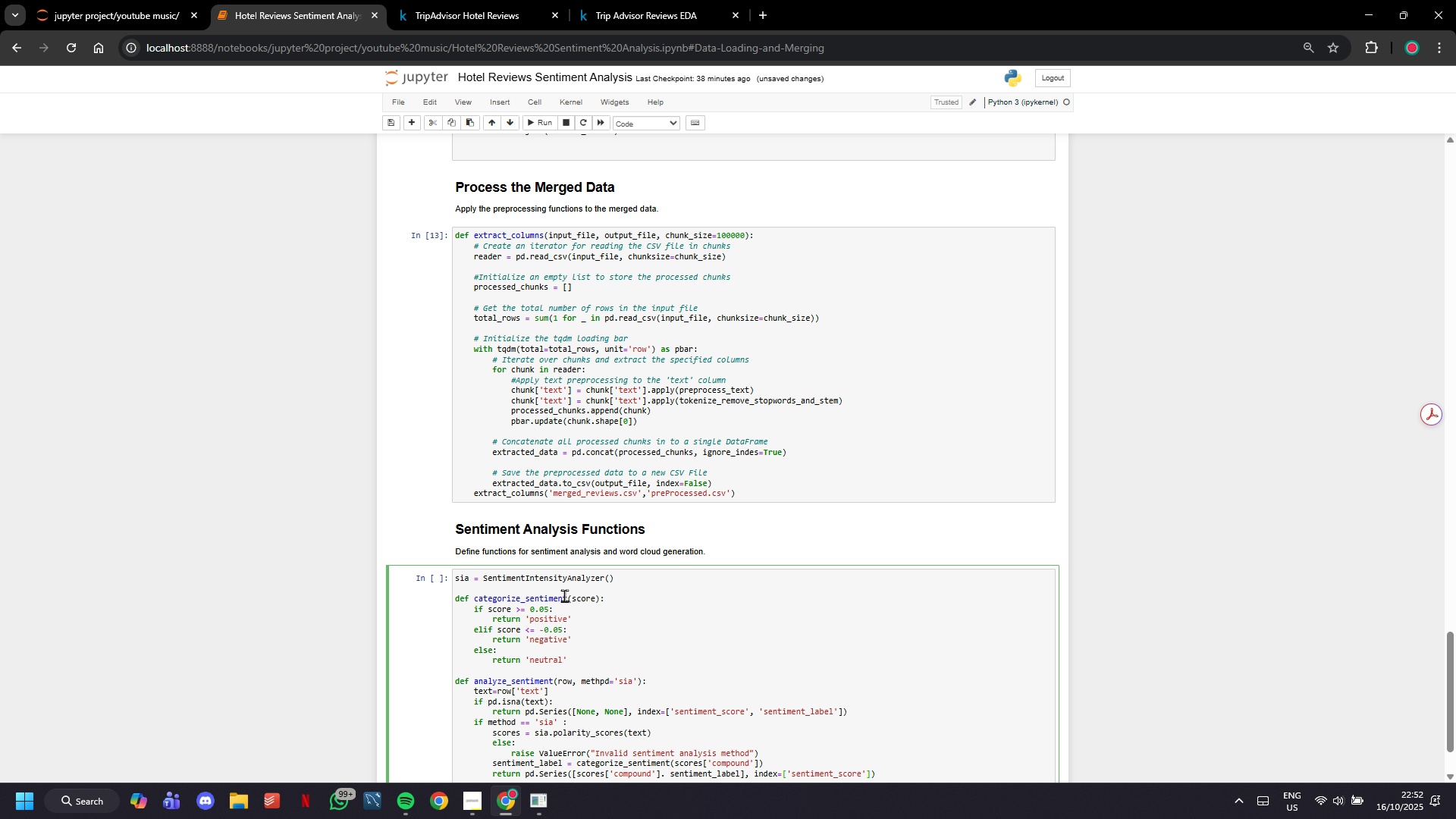 
 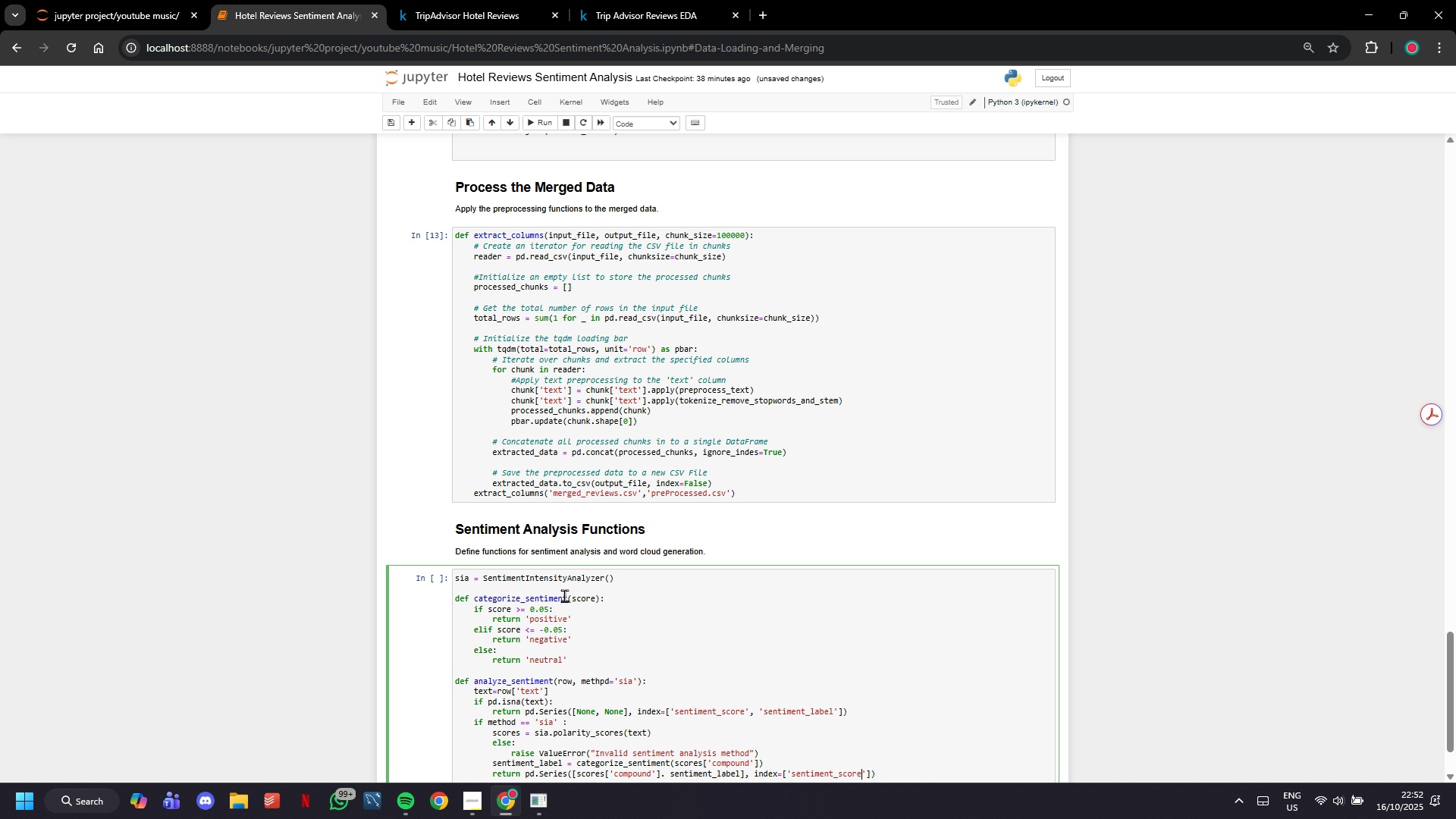 
key(ArrowRight)
 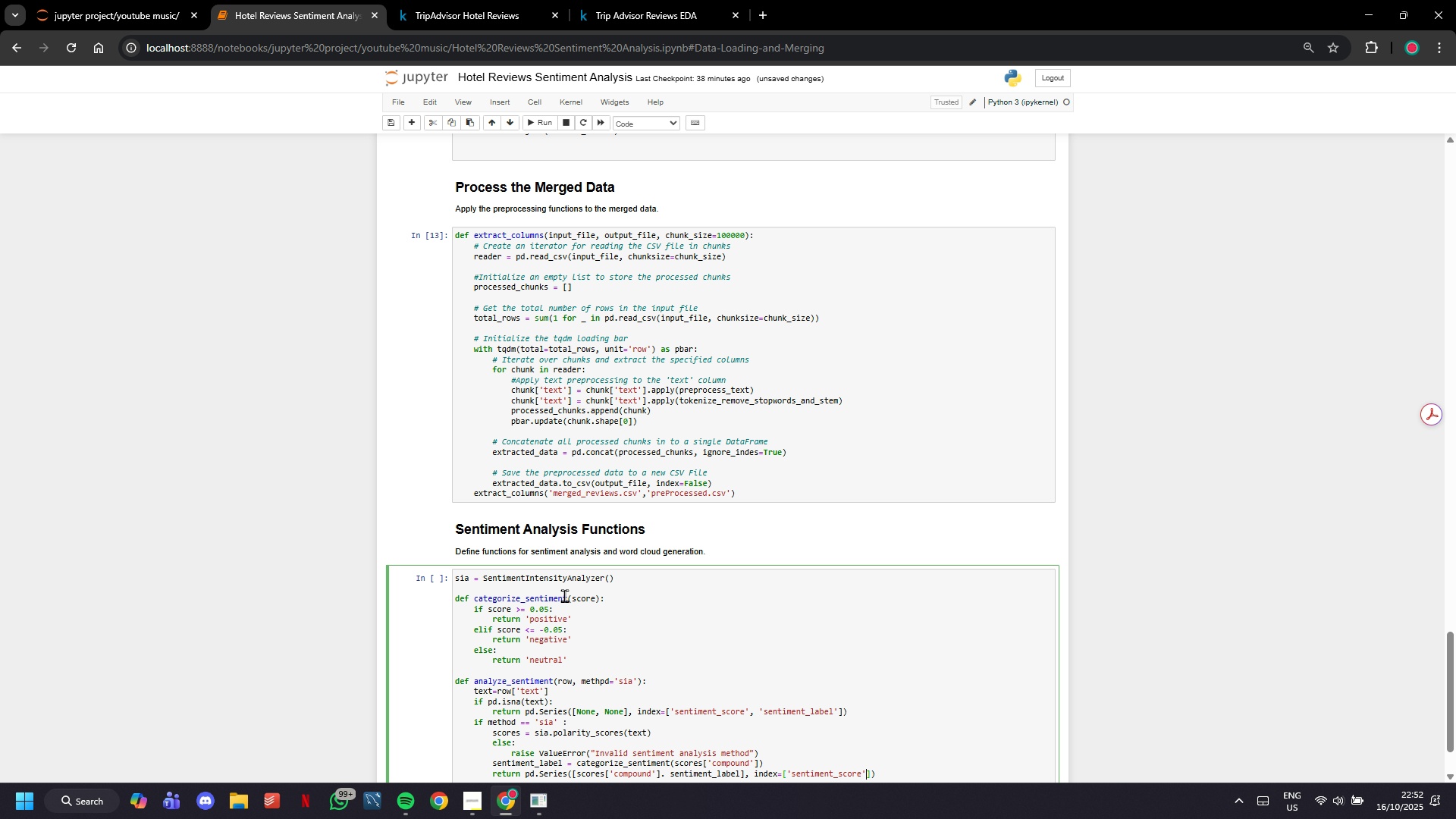 
type(, ])
key(Backspace)
type('sentiment_label)
 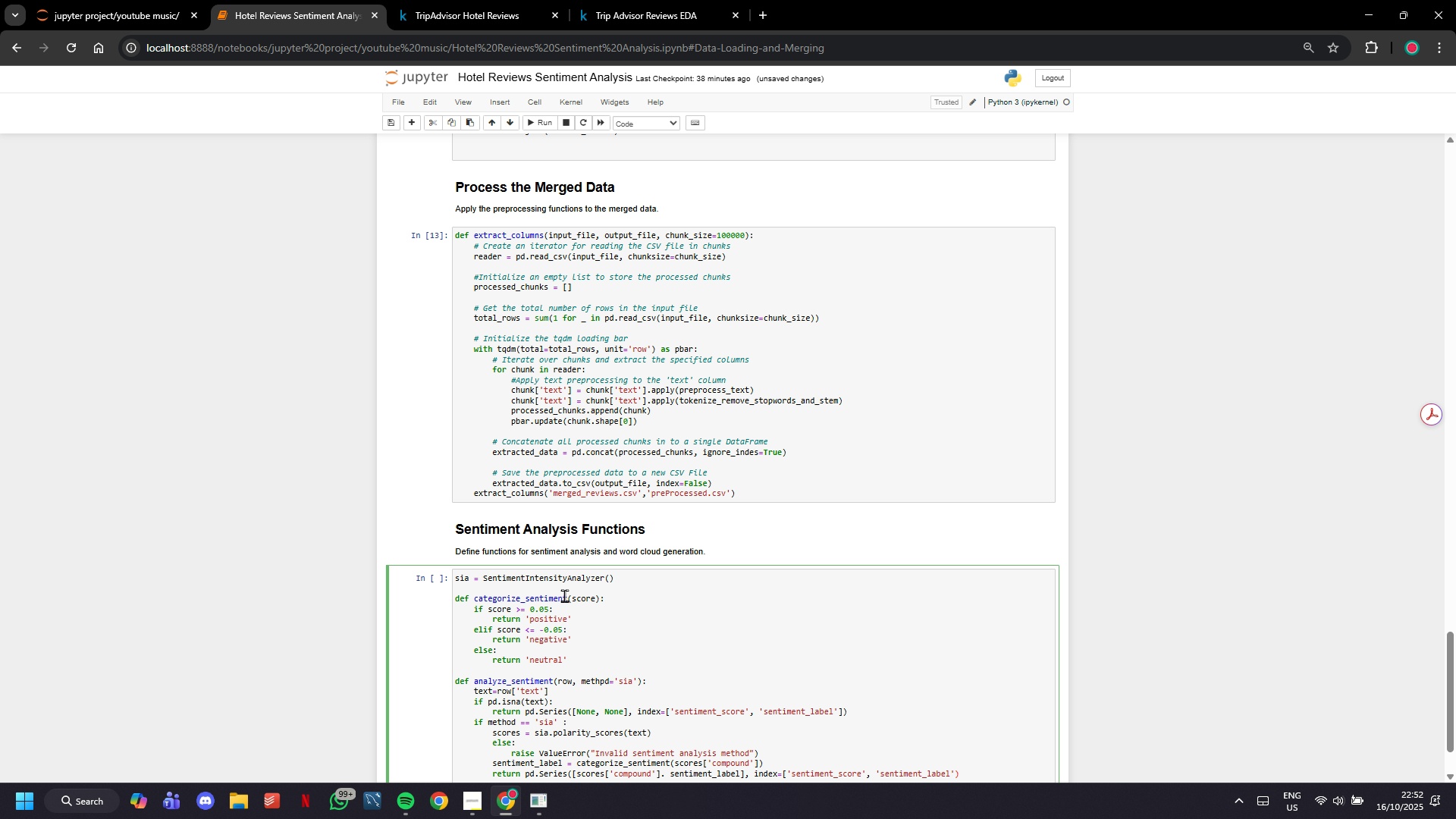 
key(ArrowRight)
 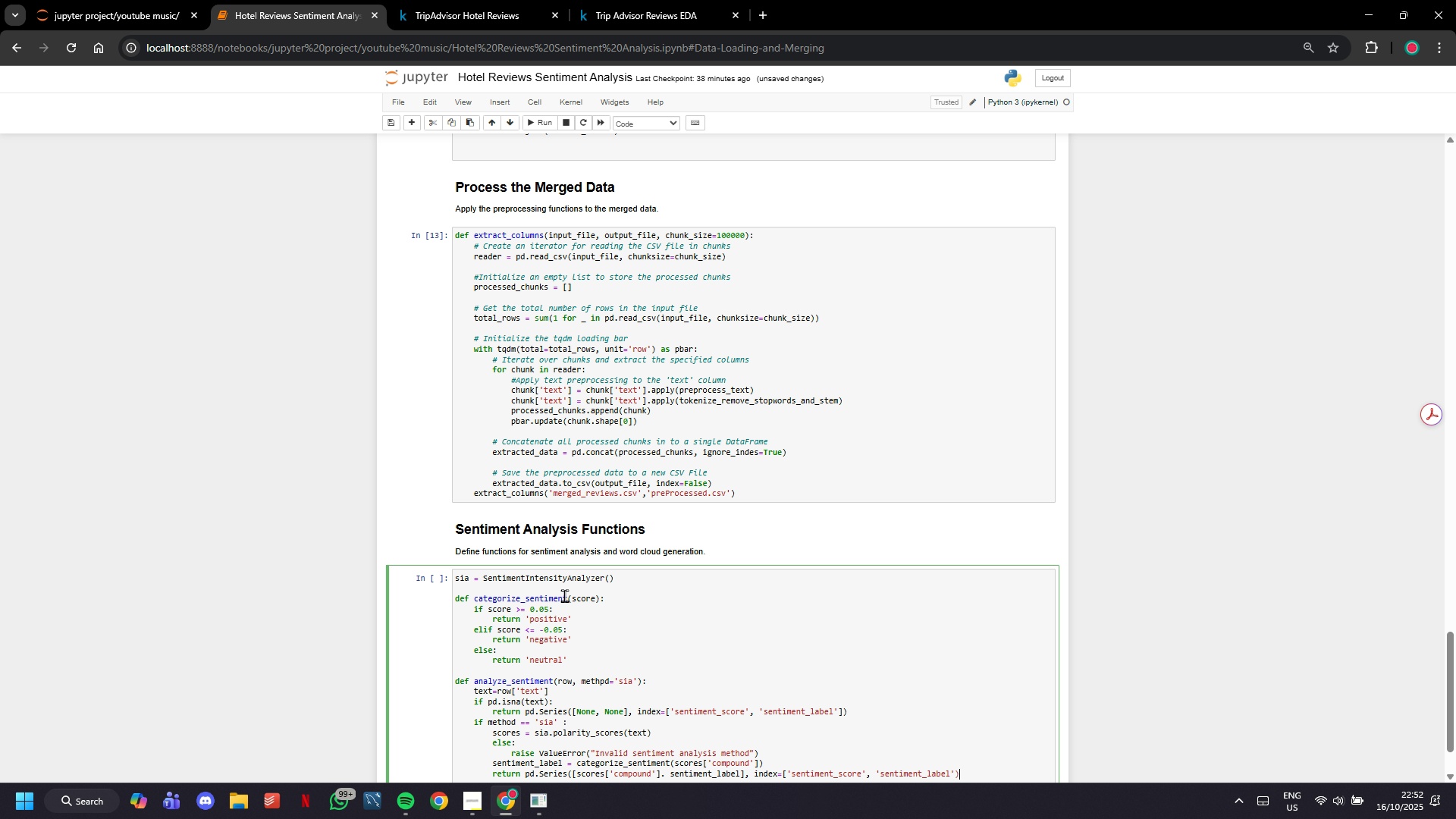 
key(ArrowRight)
 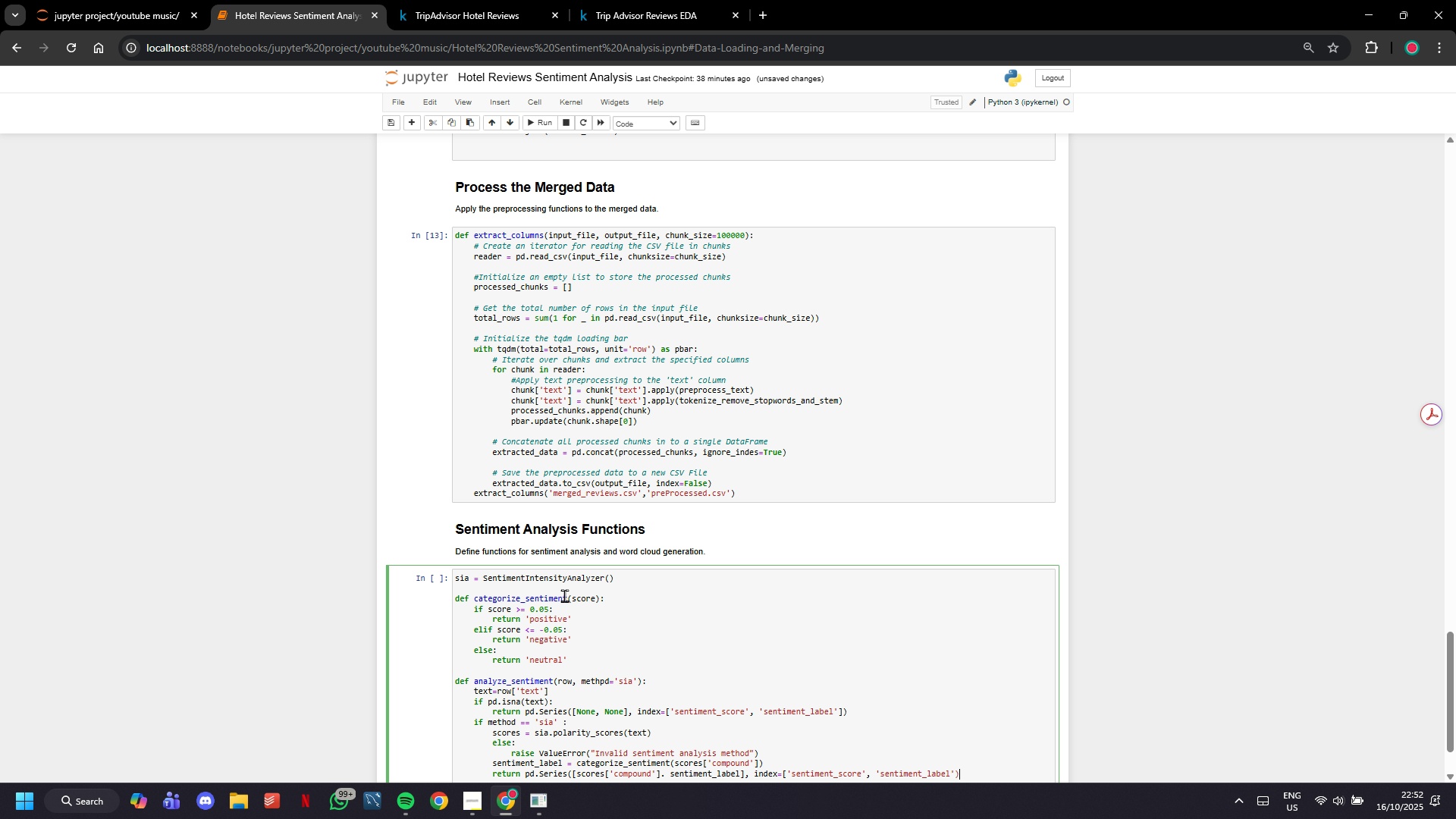 
key(ArrowRight)
 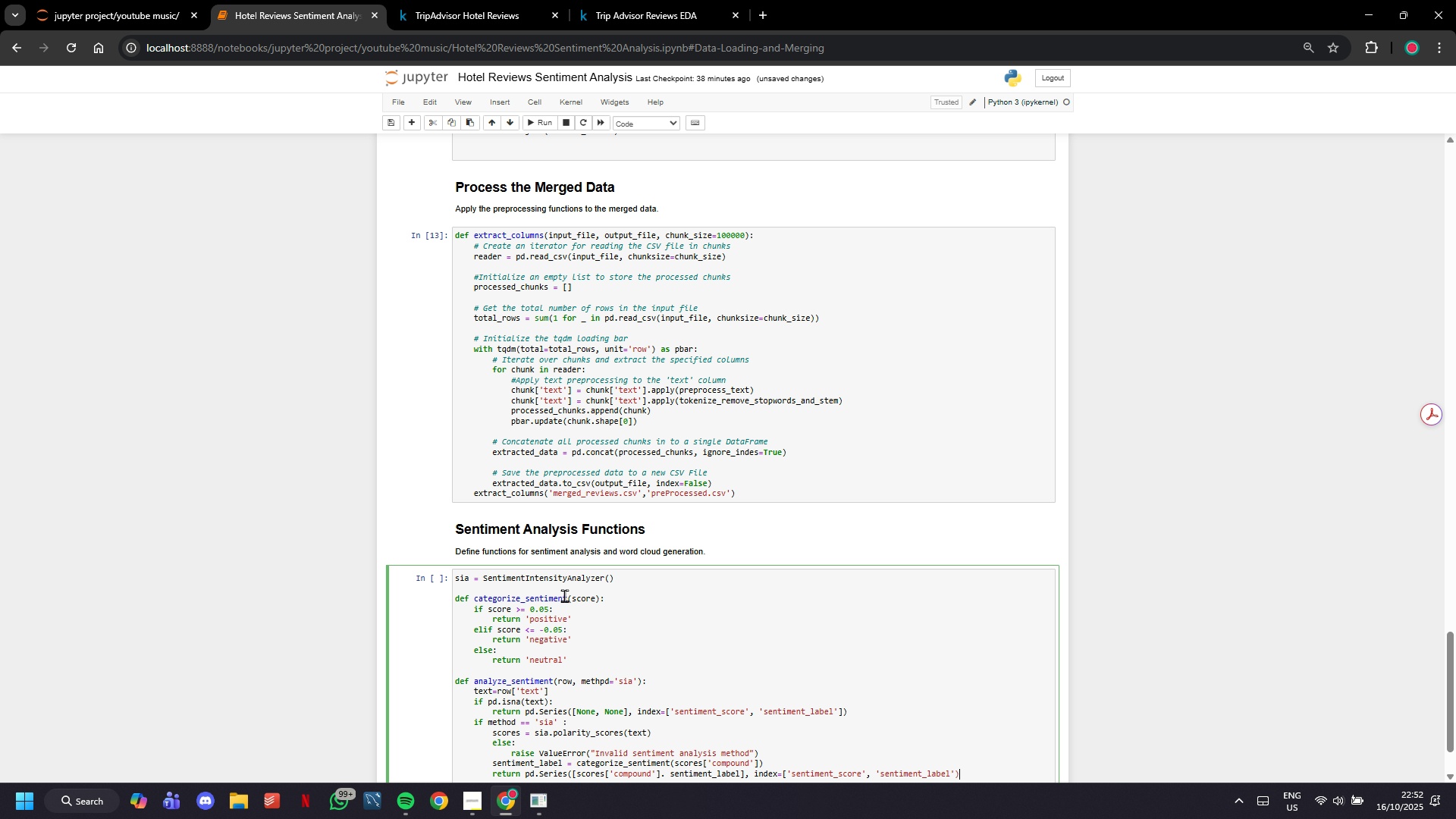 
scroll: coordinate [564, 595], scroll_direction: down, amount: 7.0
 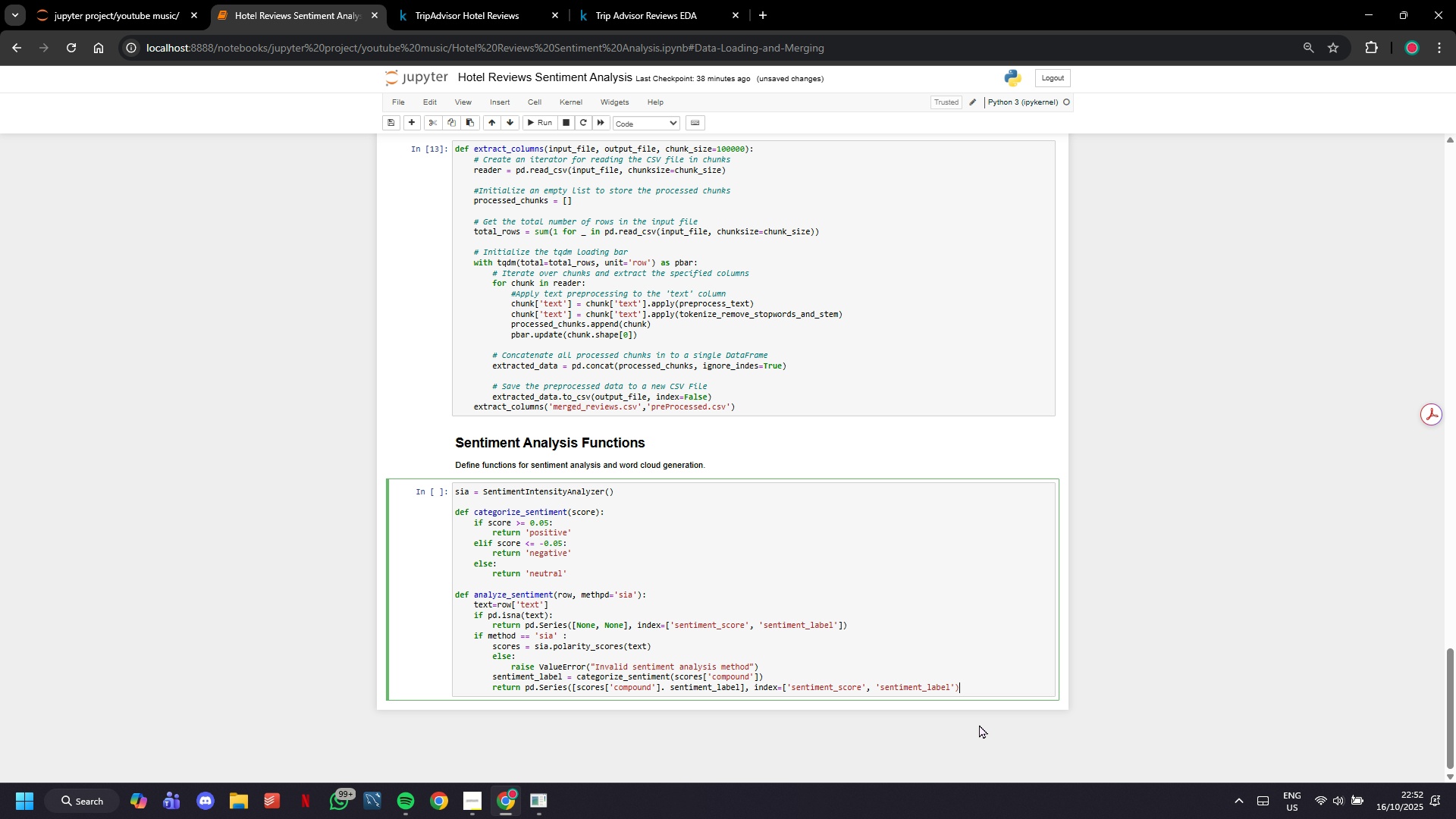 
key(ArrowLeft)
 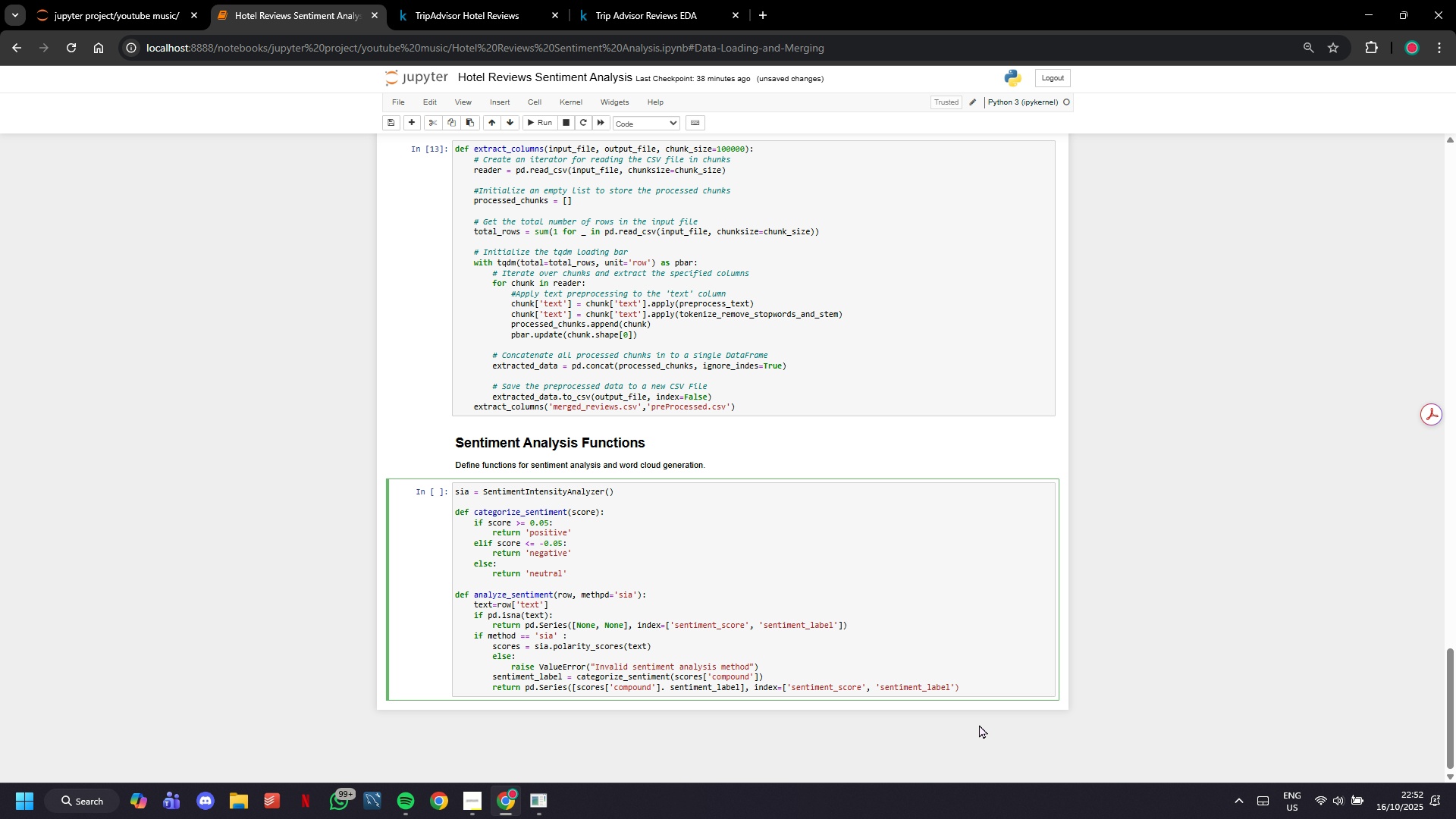 
key(BracketRight)
 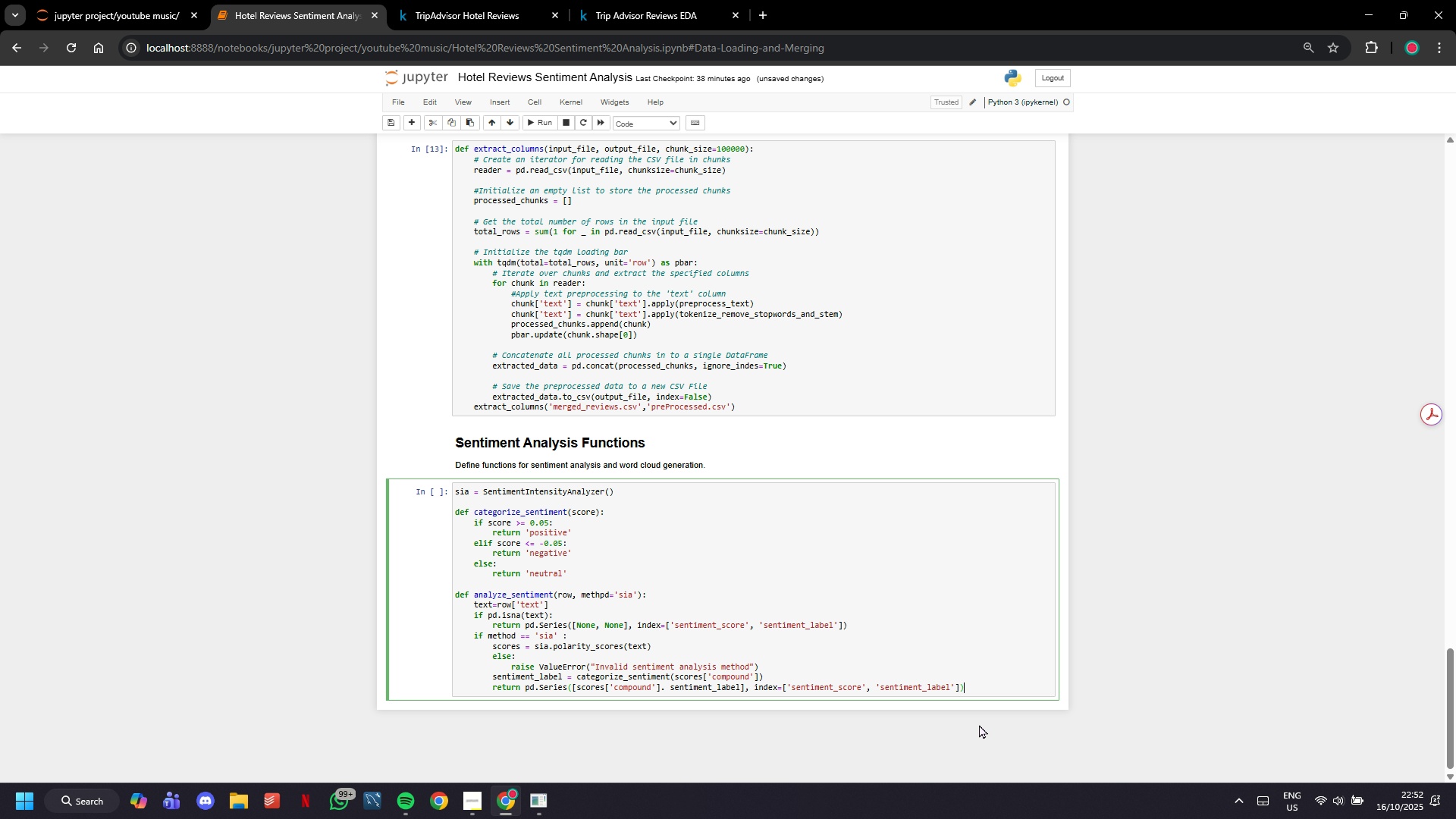 
key(ArrowRight)
 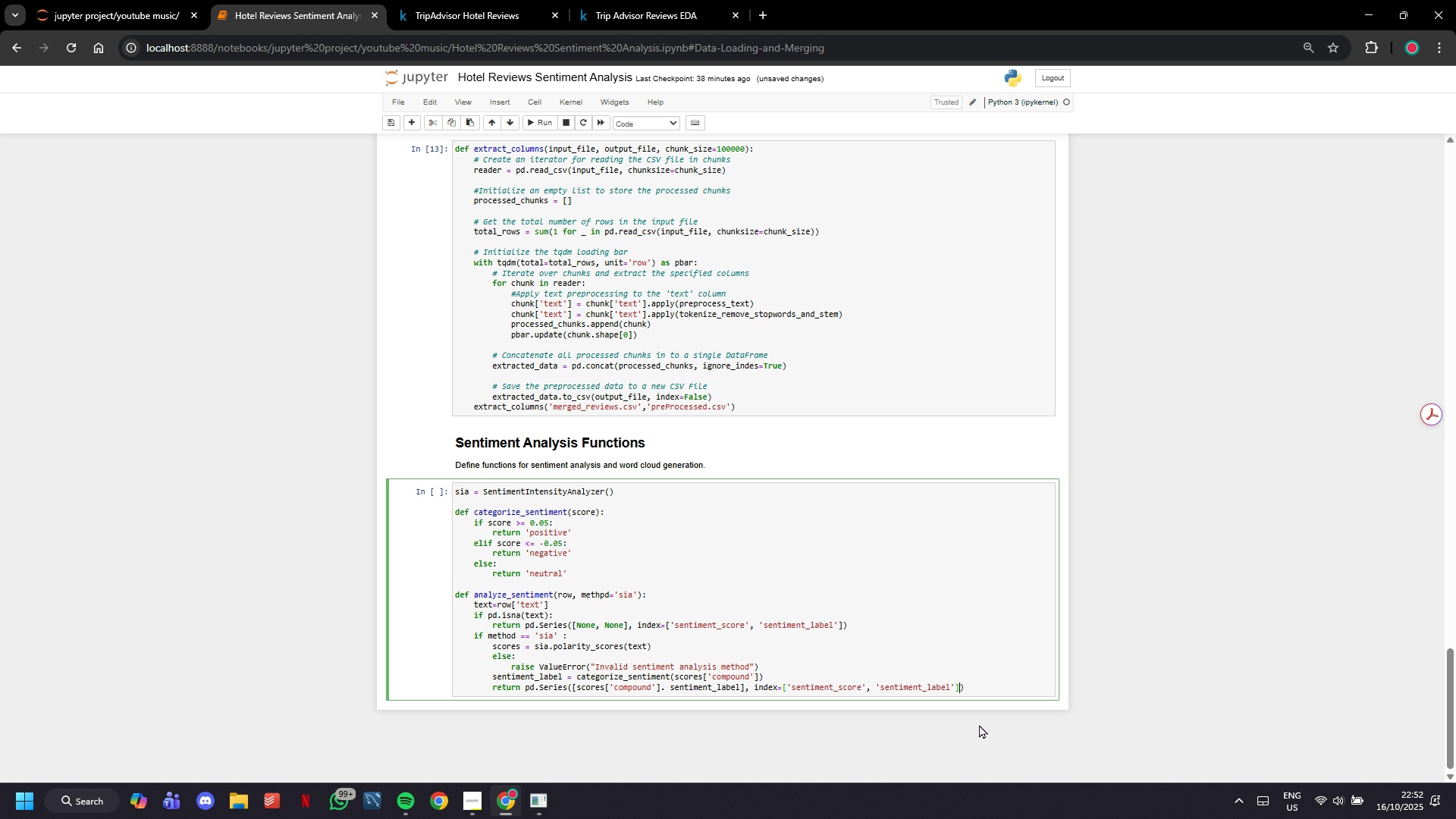 
key(ArrowLeft)
 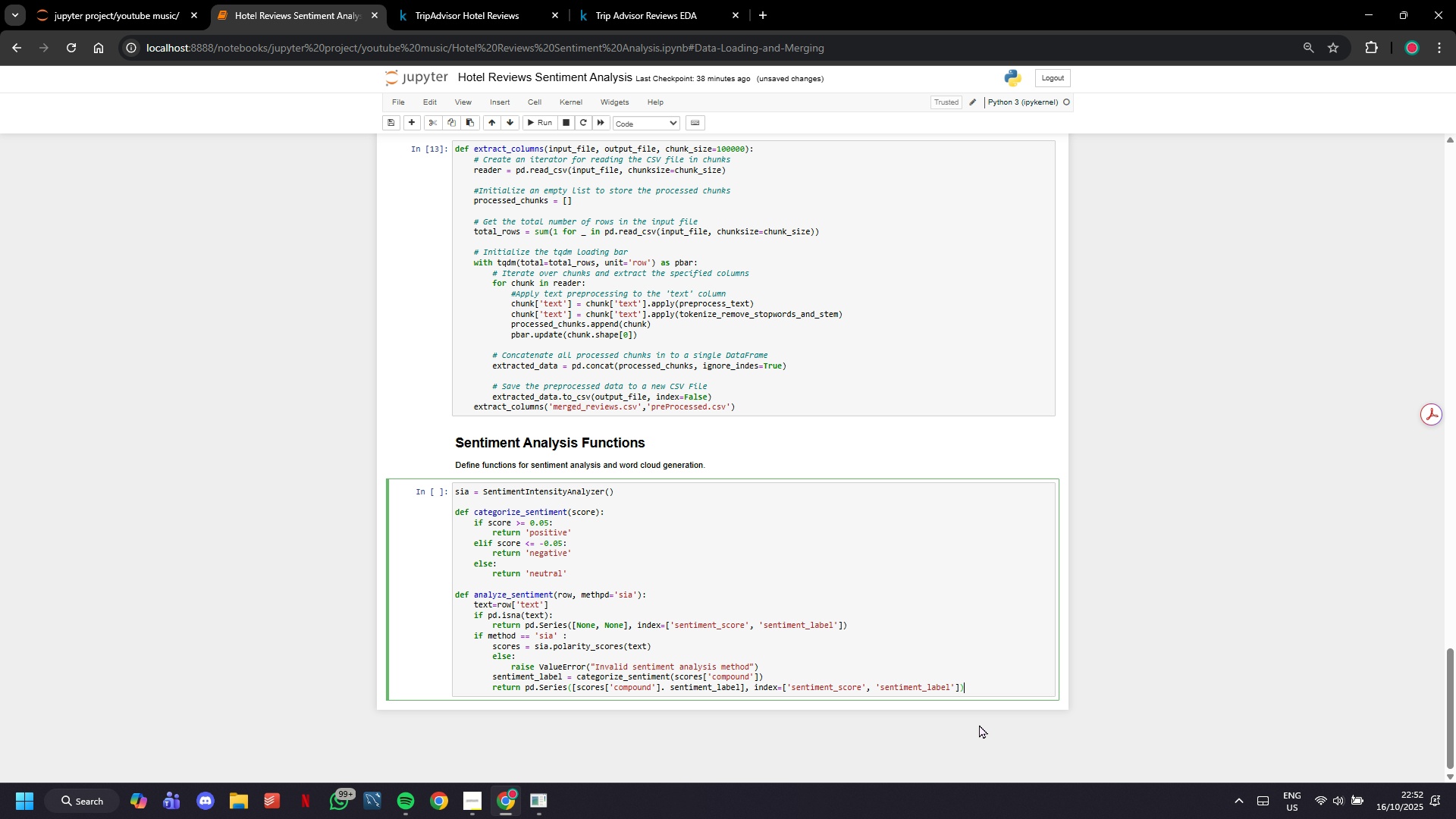 
key(ArrowRight)
 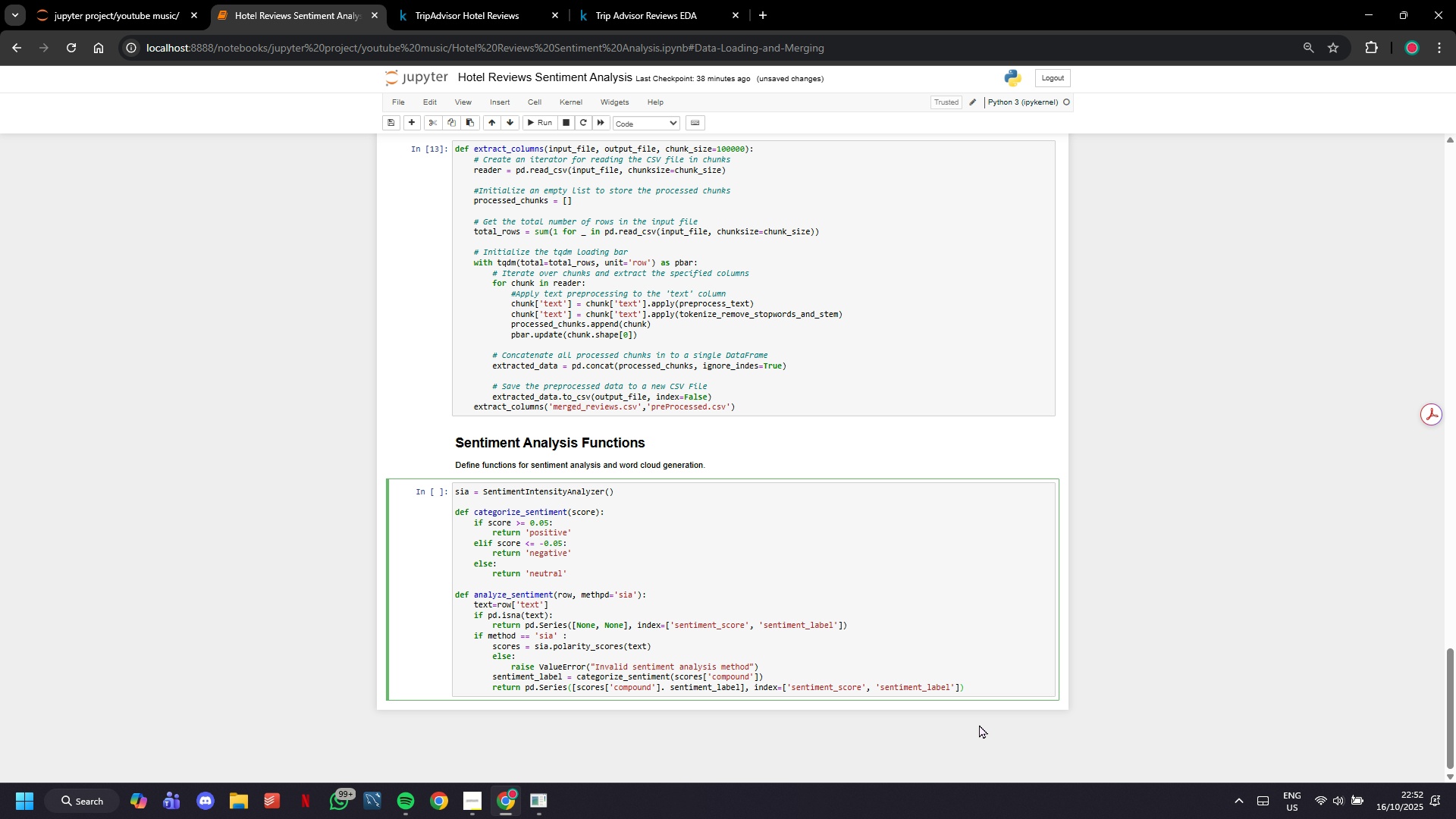 
wait(6.27)
 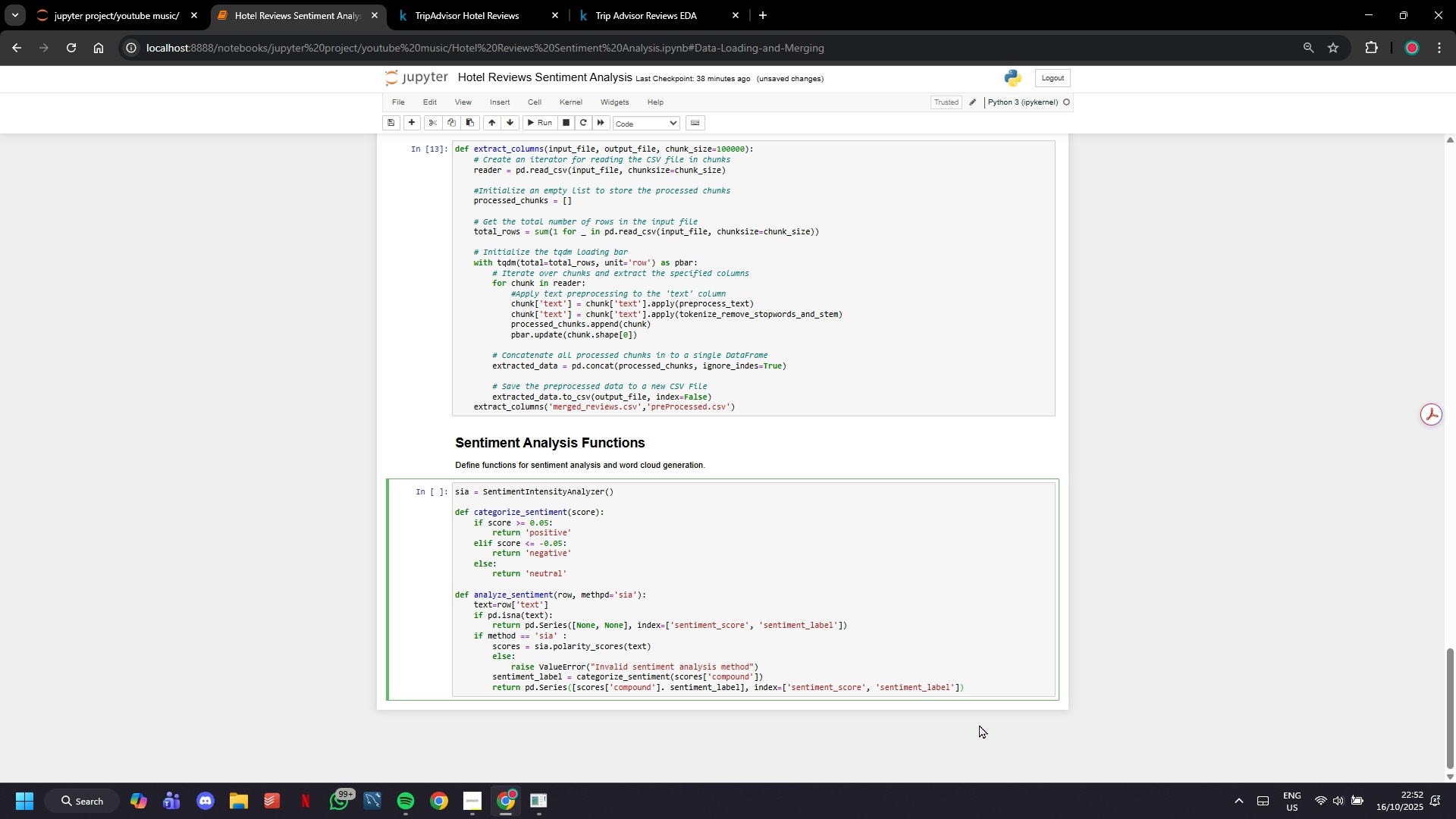 
hold_key(key=ArrowLeft, duration=1.07)
 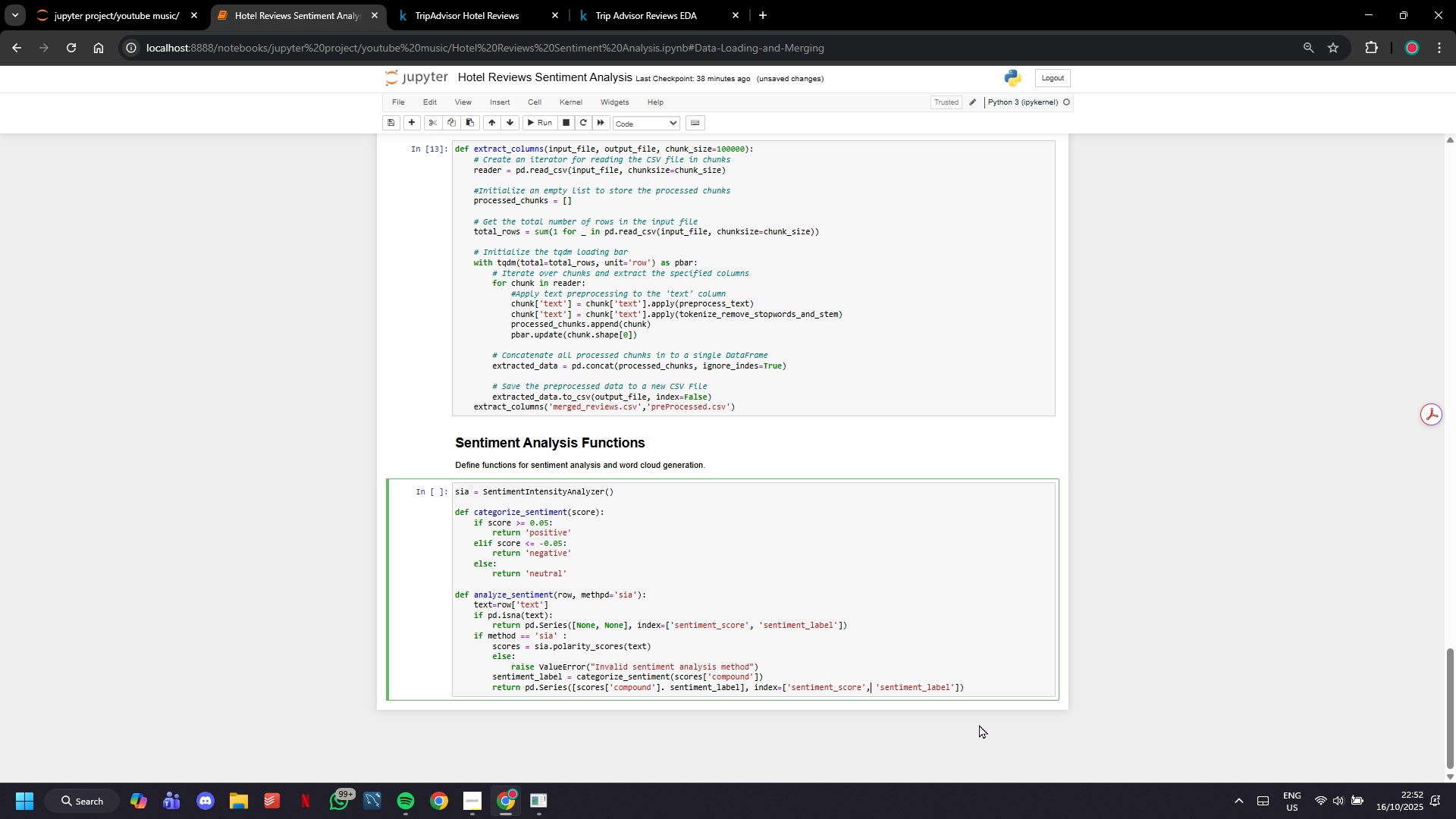 
hold_key(key=ArrowLeft, duration=1.55)
 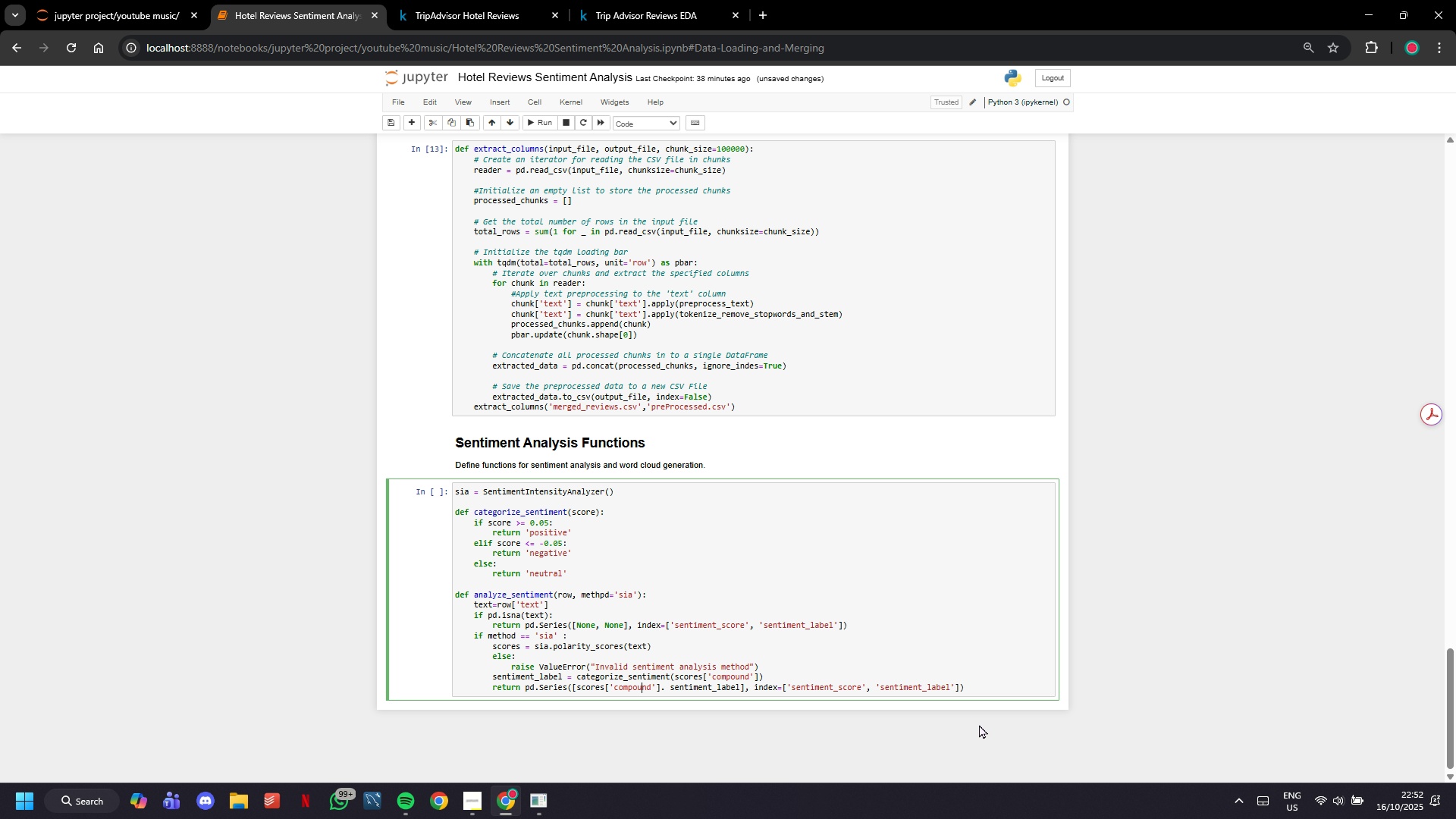 
hold_key(key=ArrowLeft, duration=0.41)
 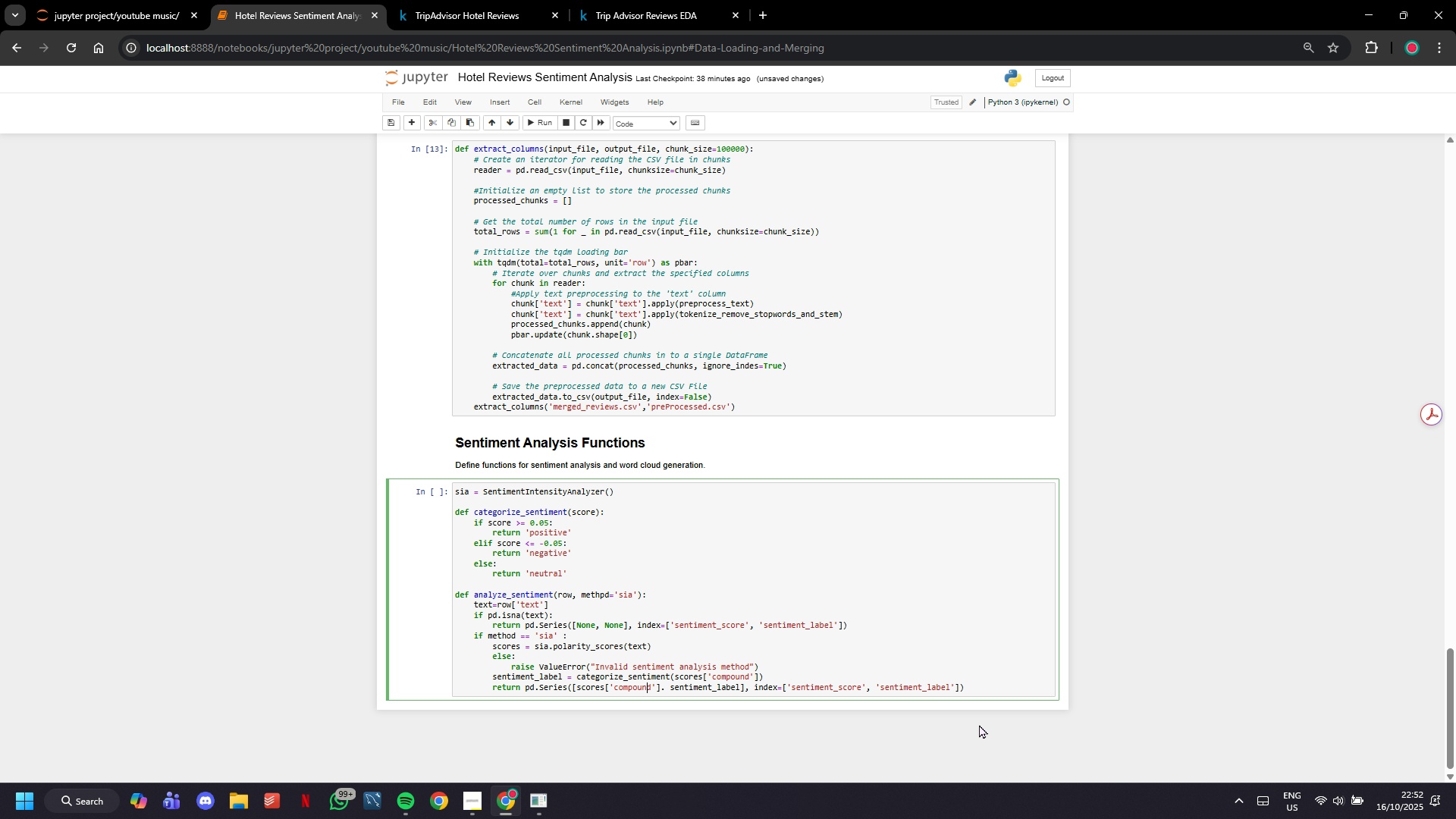 
hold_key(key=ArrowRight, duration=0.64)
 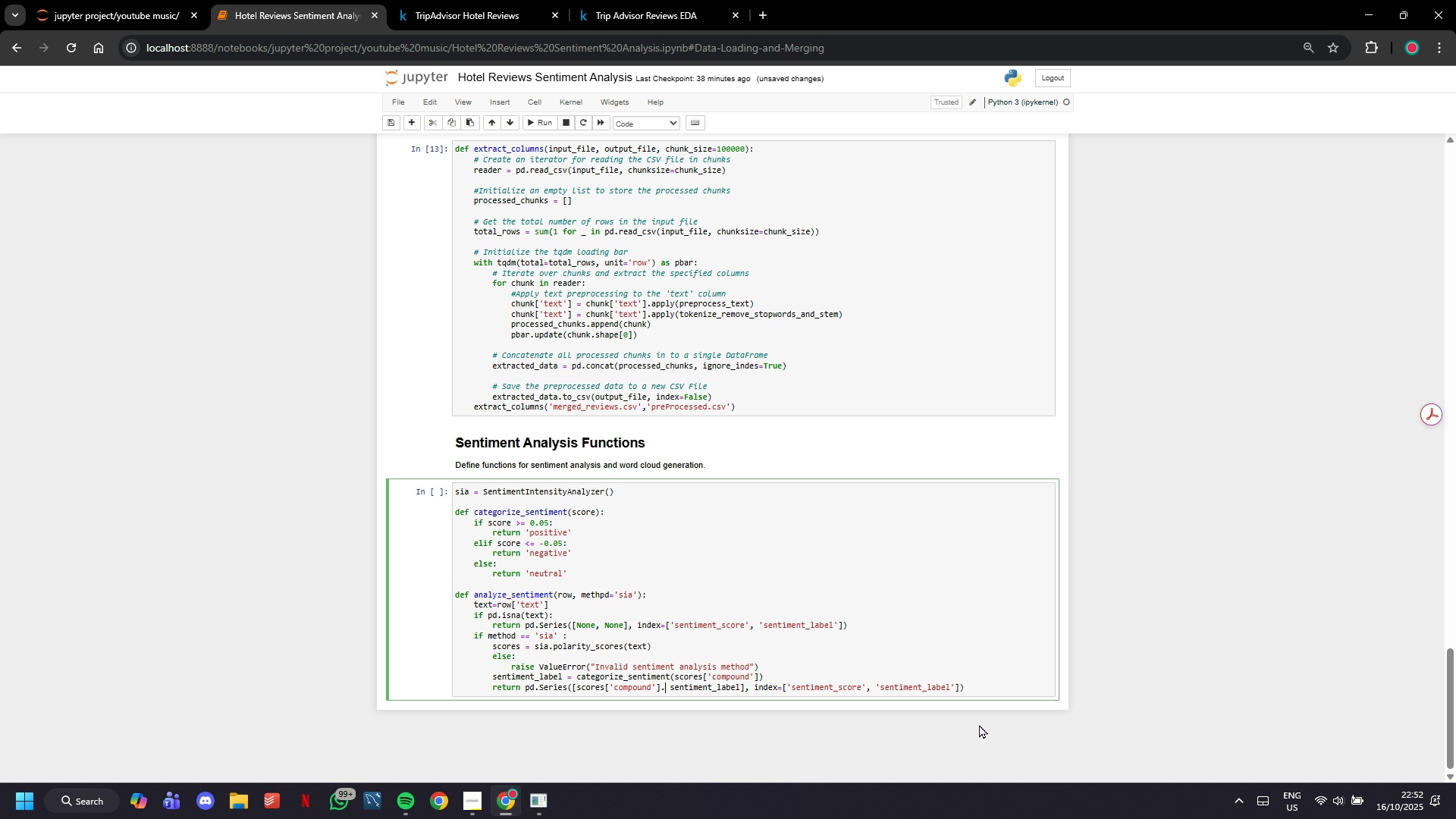 
key(ArrowLeft)
 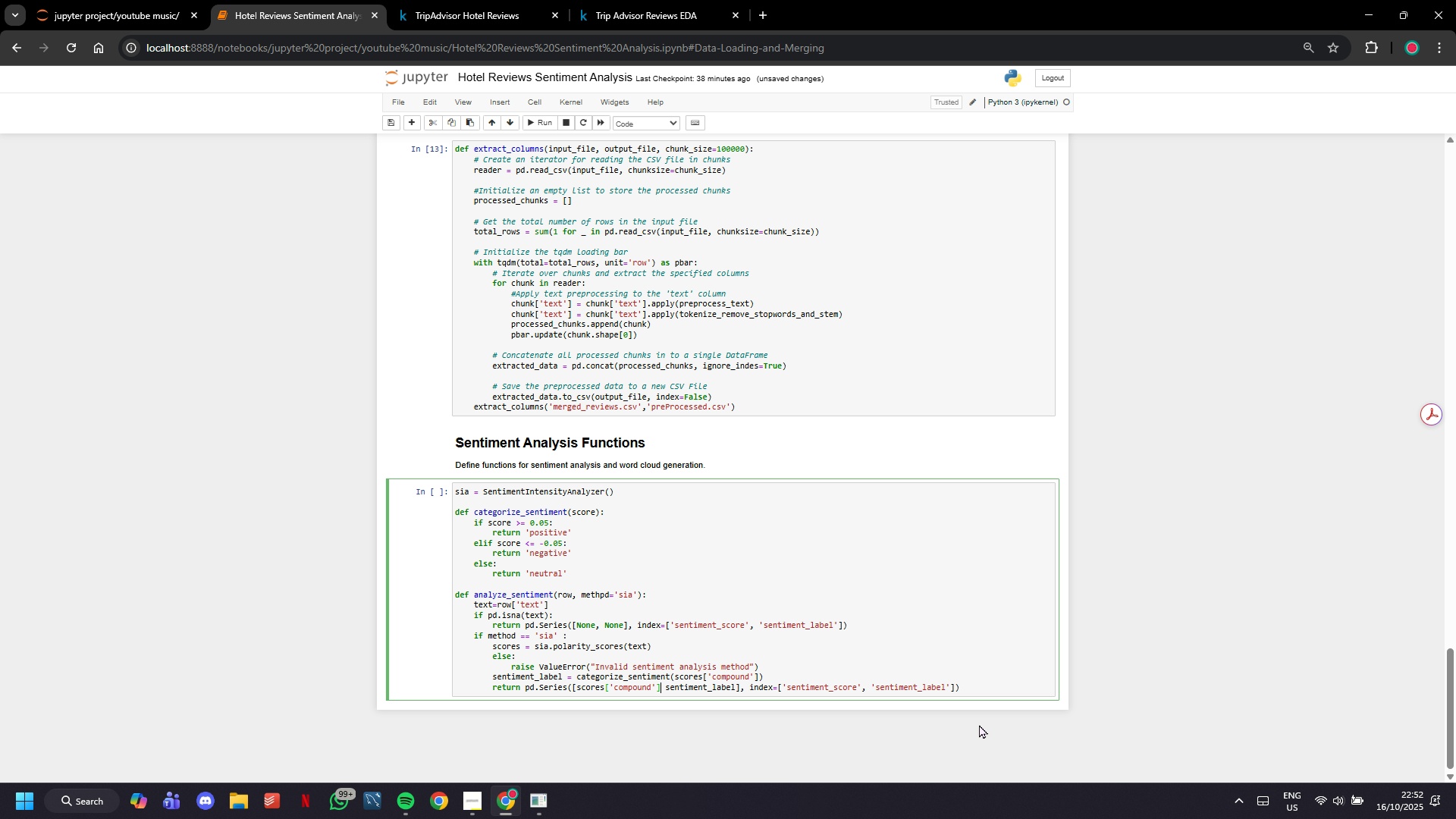 
key(Backspace)
 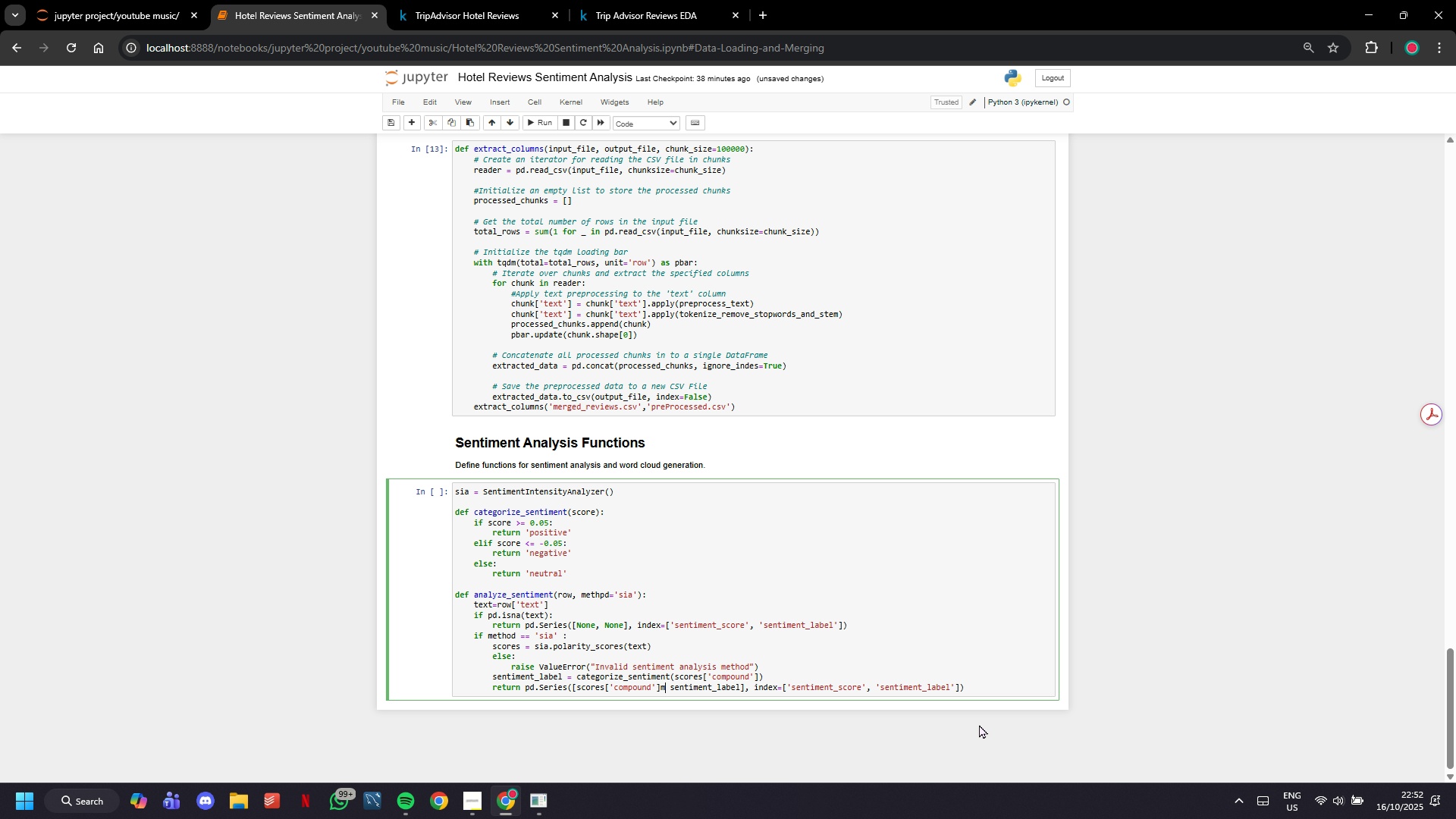 
key(M)
 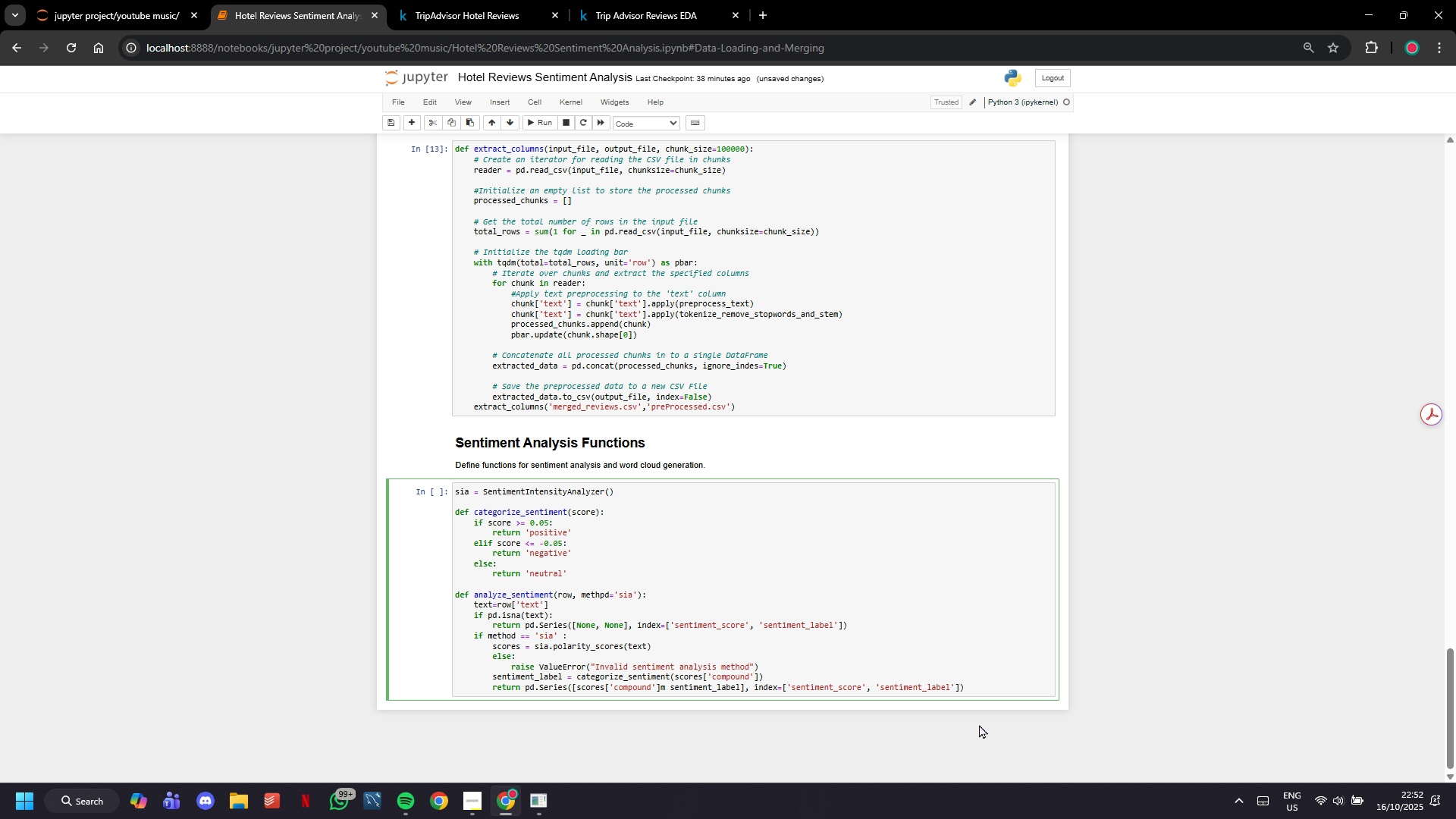 
key(Backspace)
 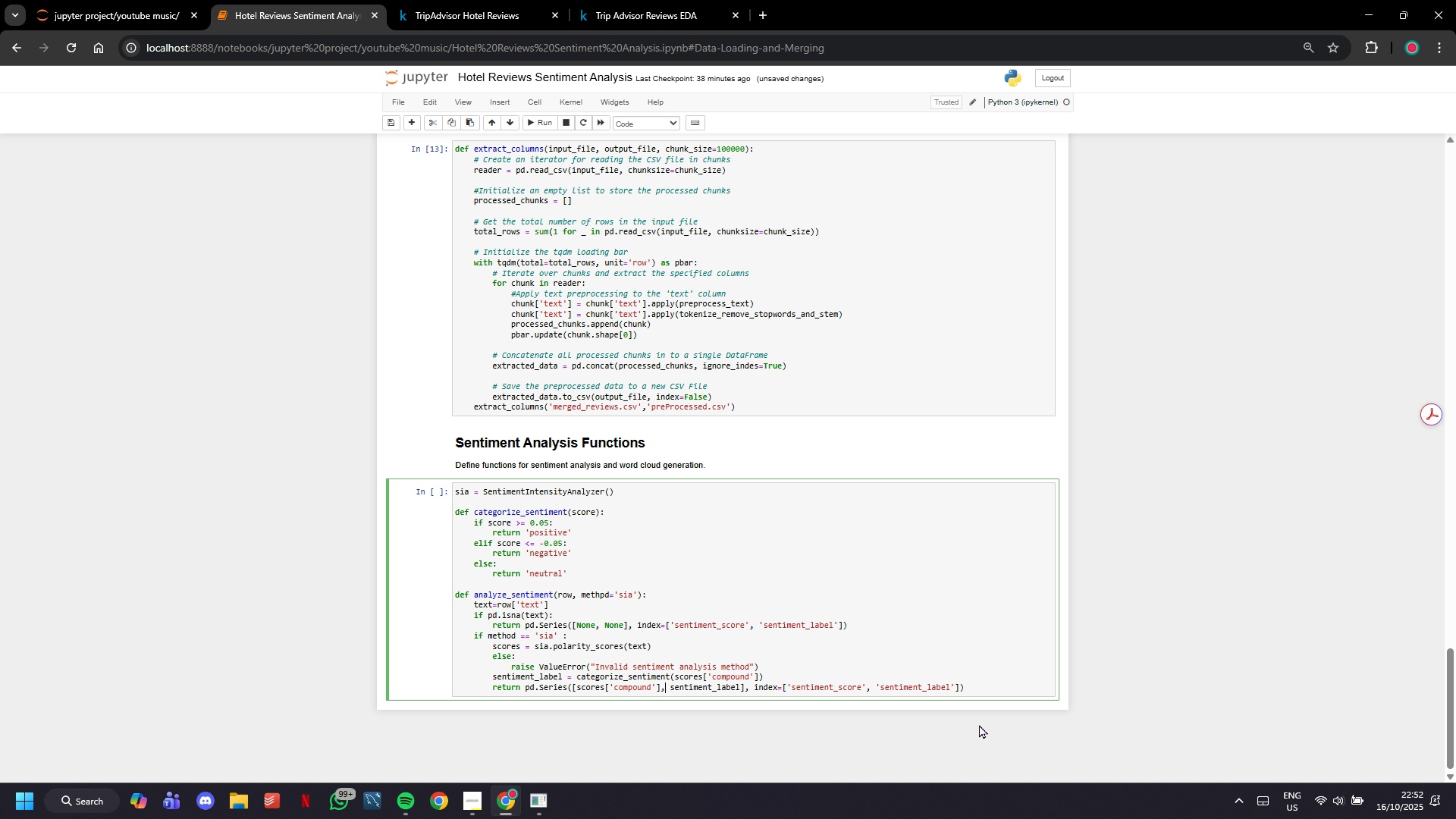 
key(Comma)
 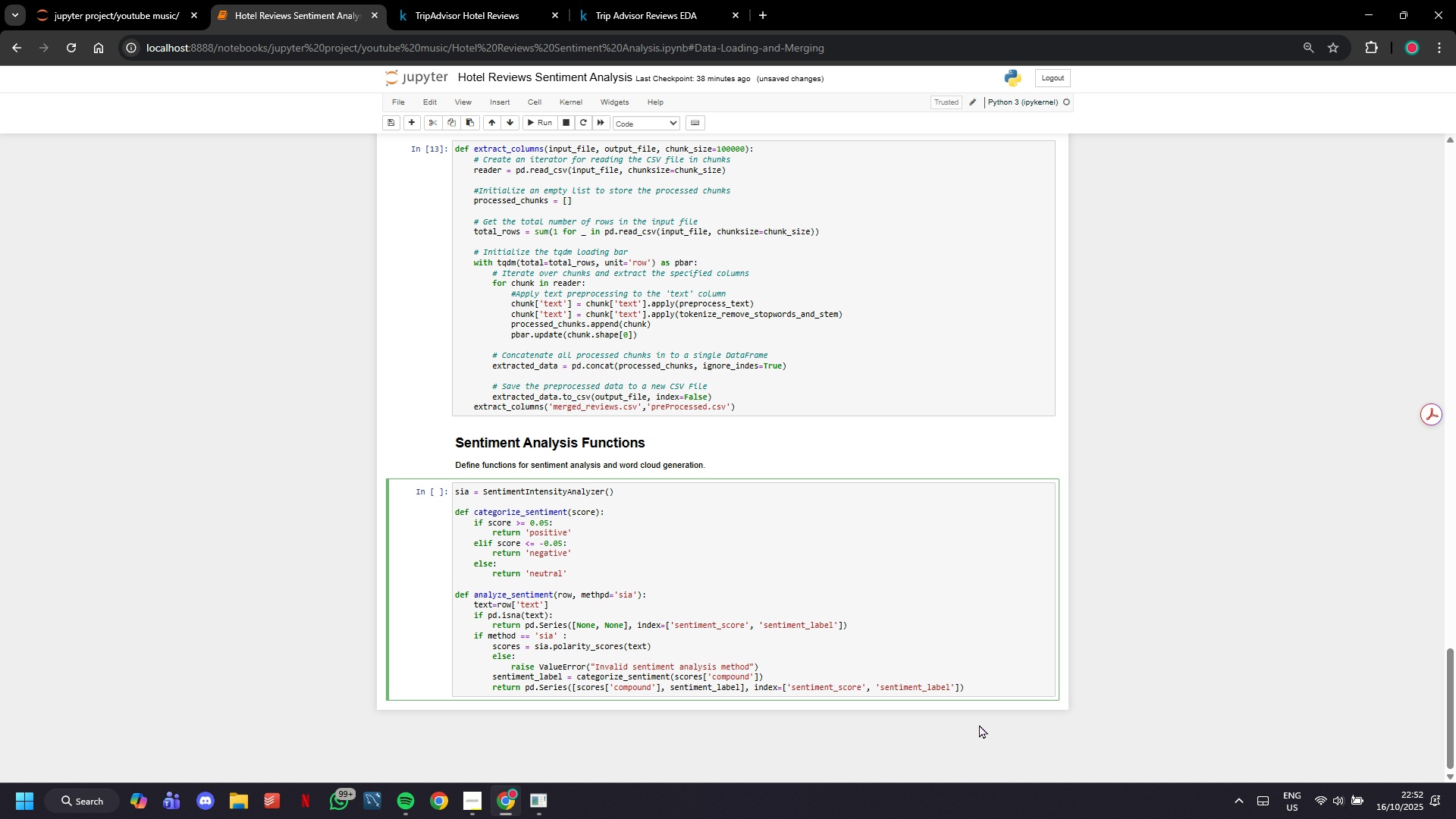 
hold_key(key=ArrowRight, duration=1.52)
 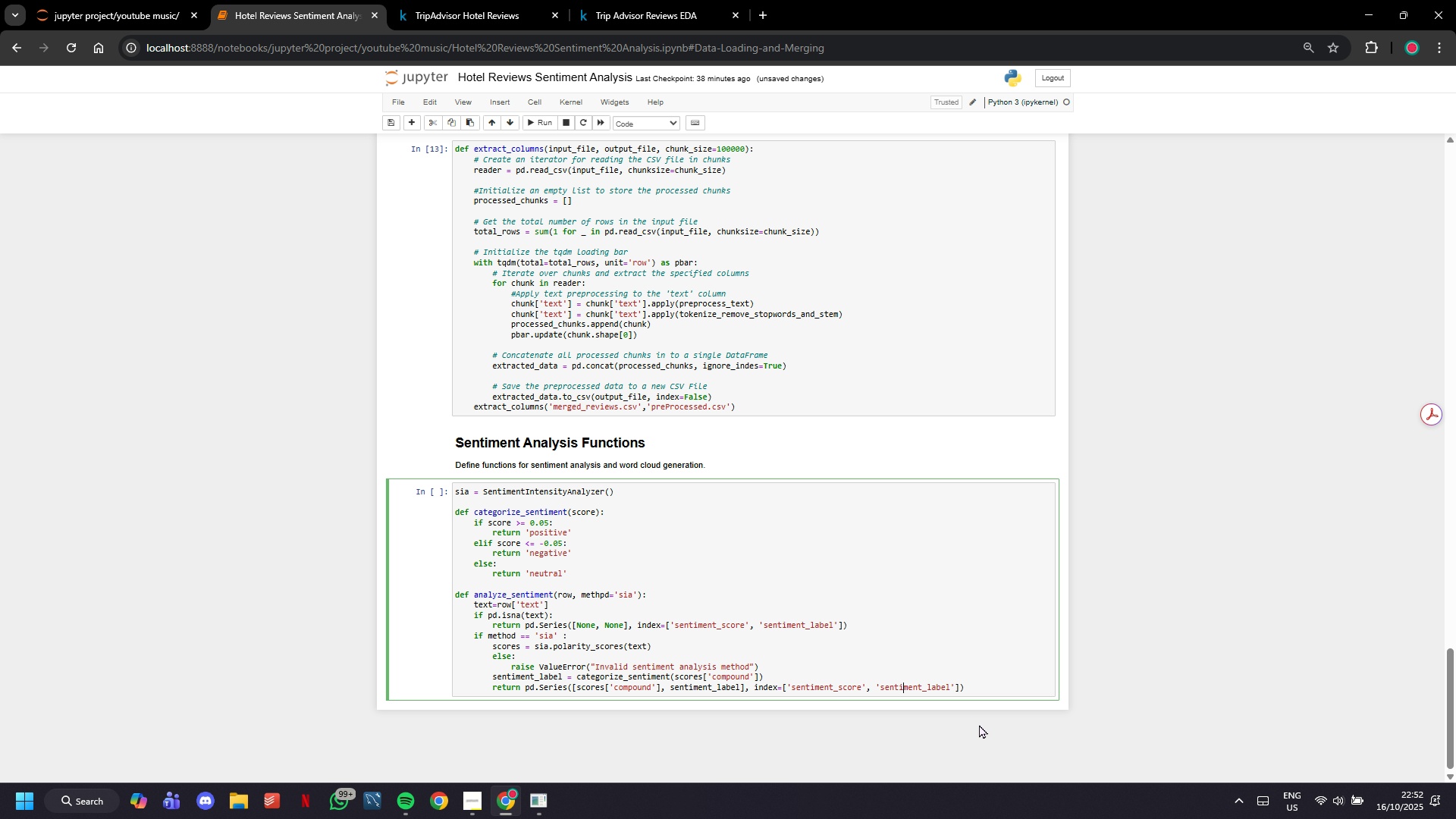 
hold_key(key=ArrowRight, duration=1.37)
 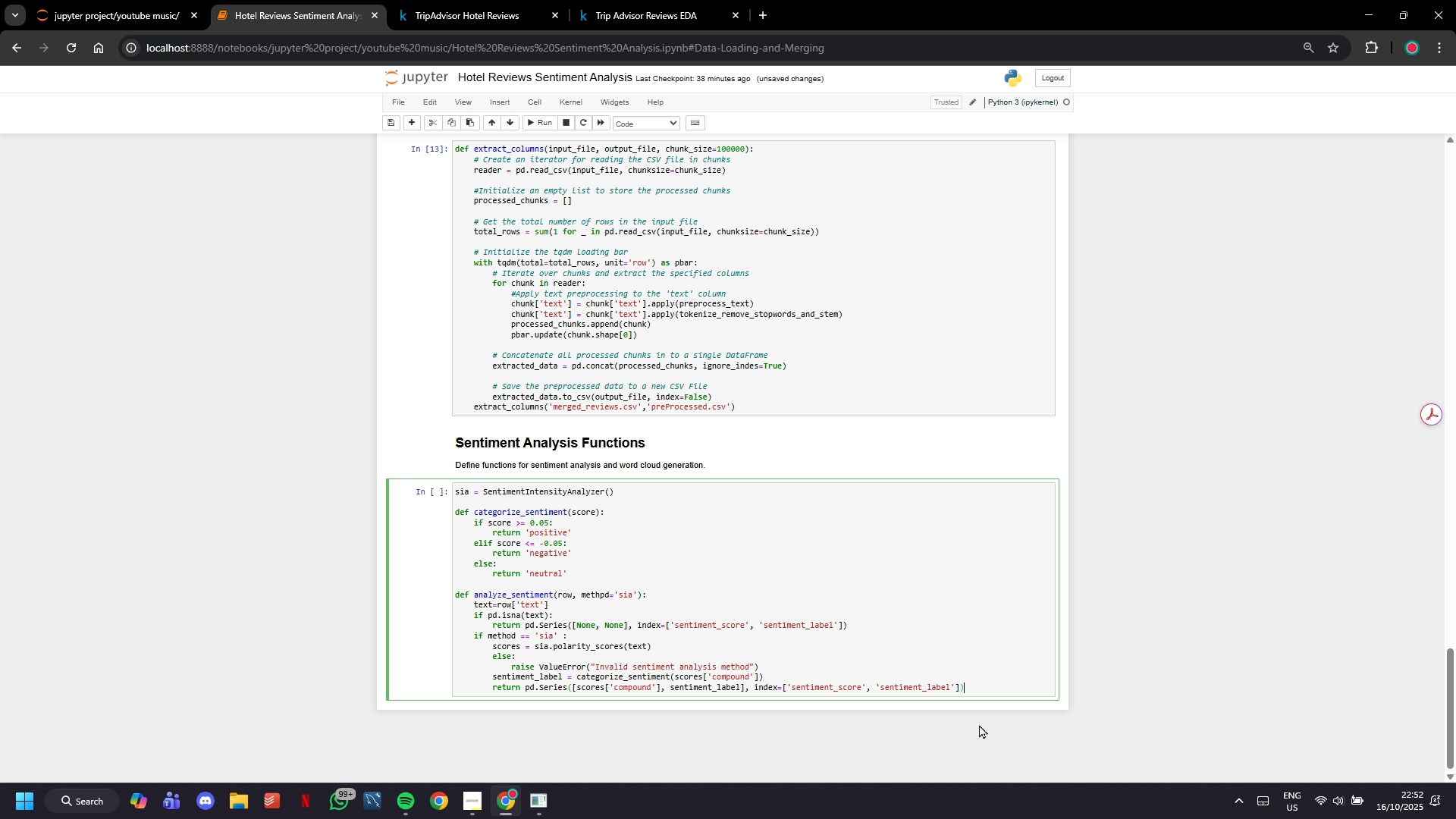 
key(ArrowRight)
 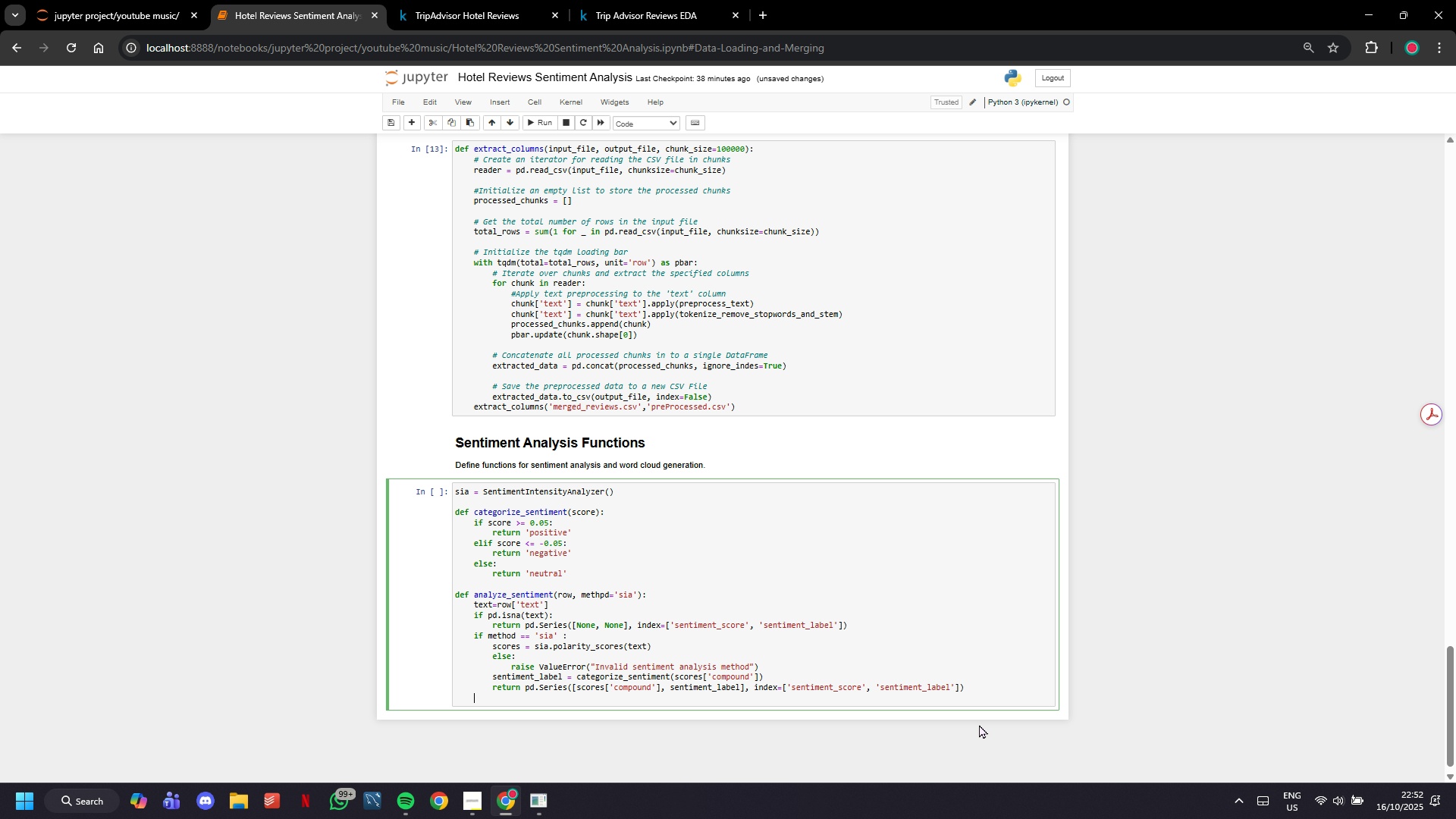 
key(Enter)
 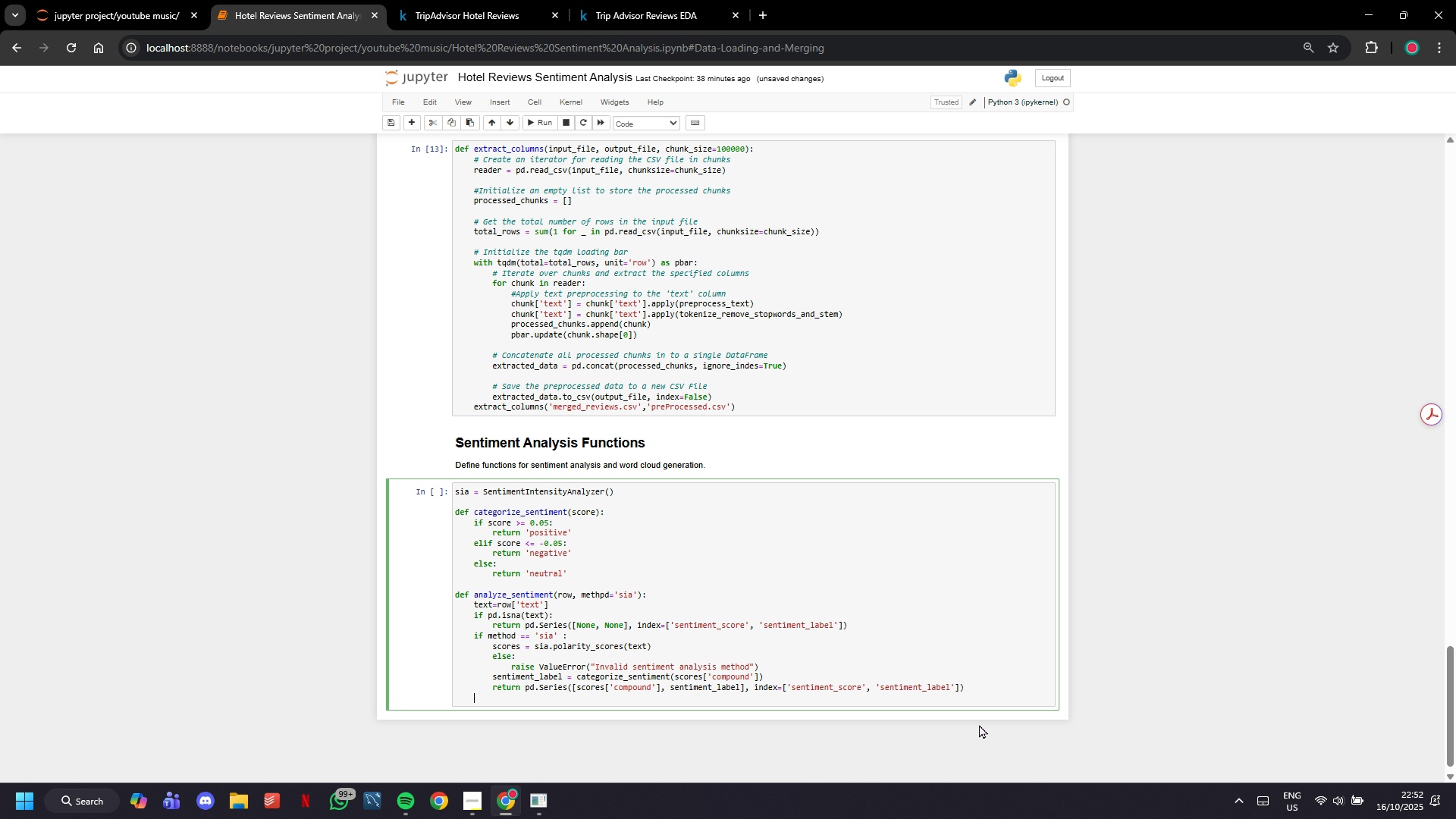 
key(Backspace)
 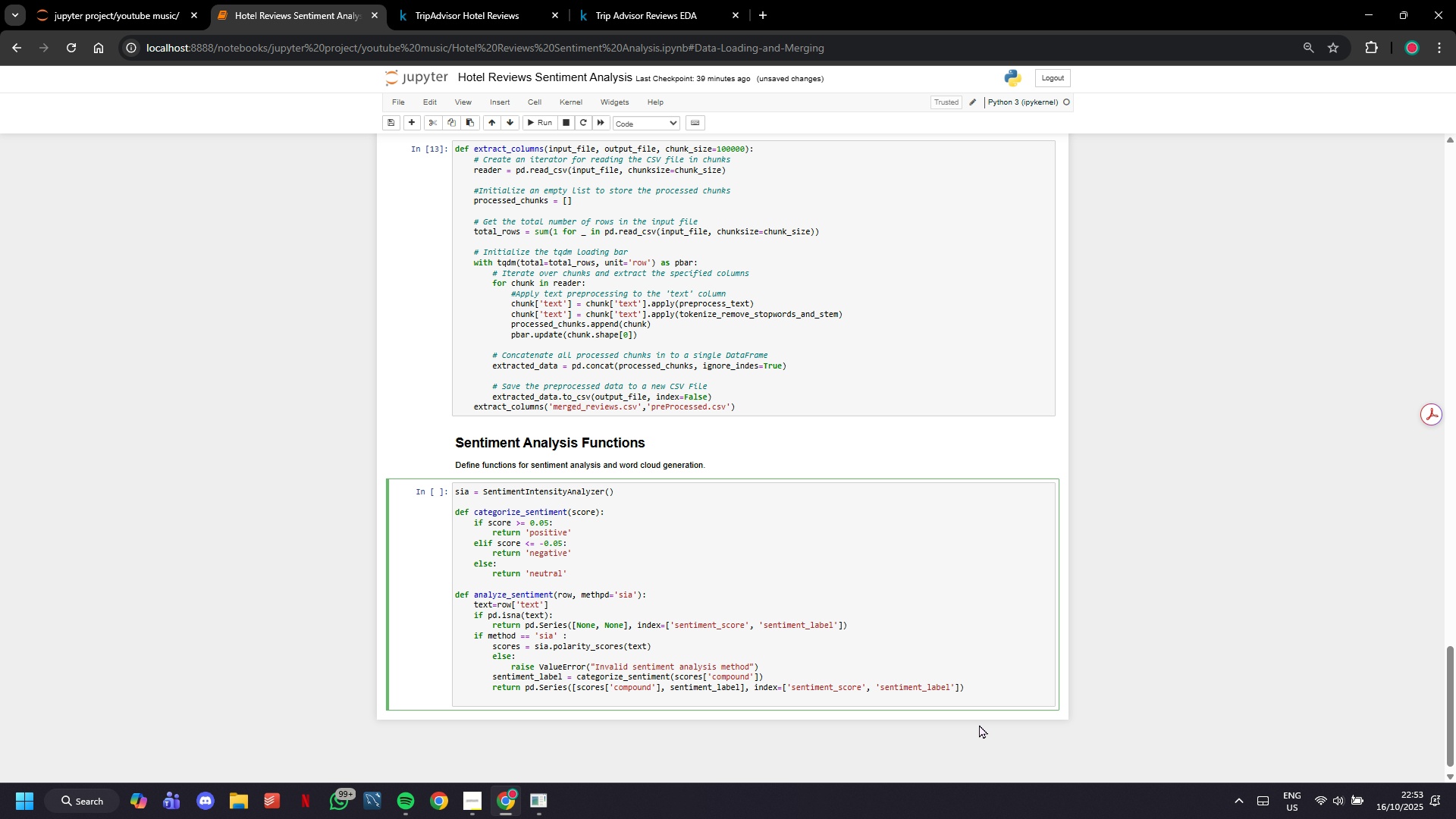 
wait(34.17)
 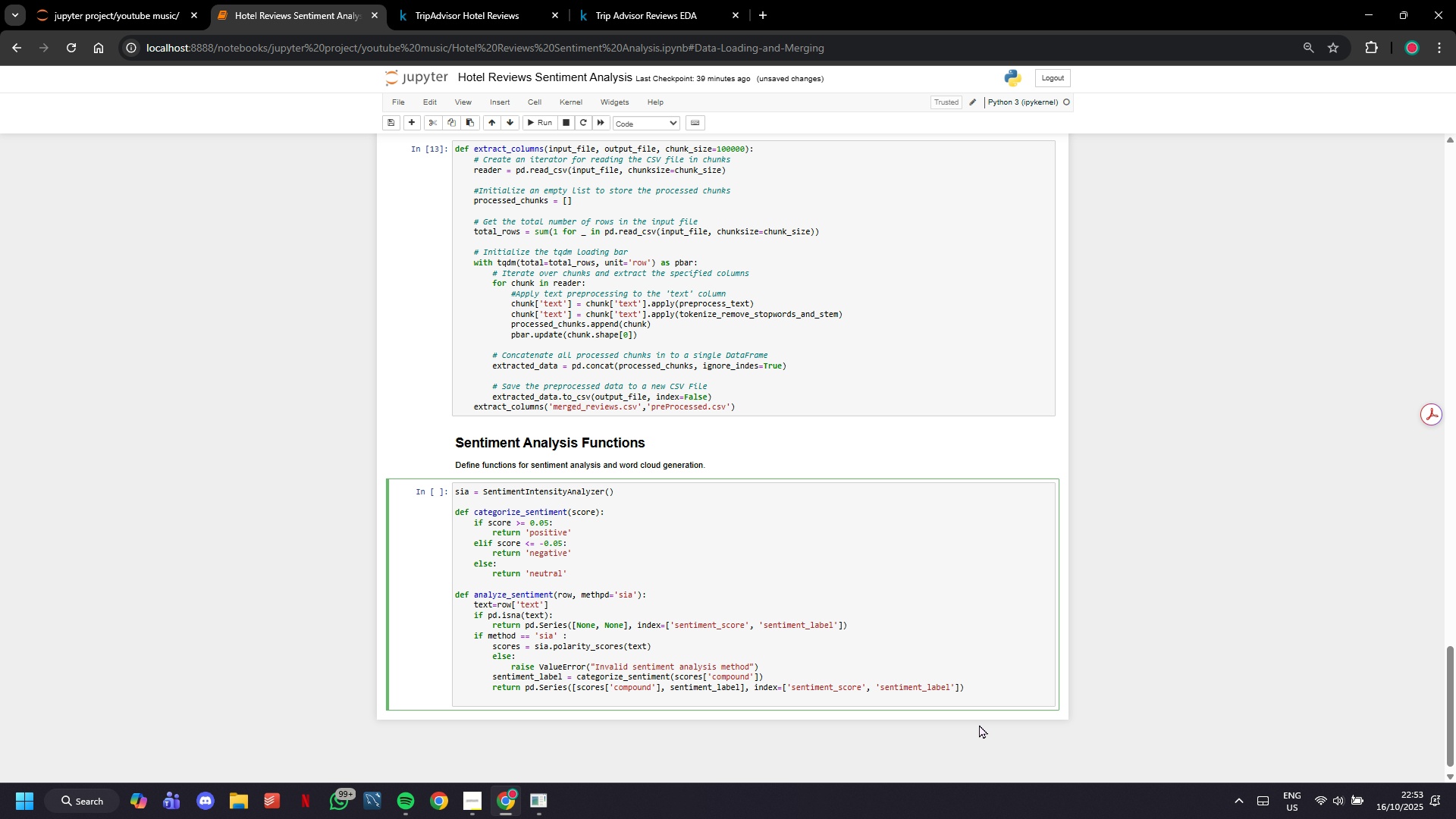 
type(def generate)
 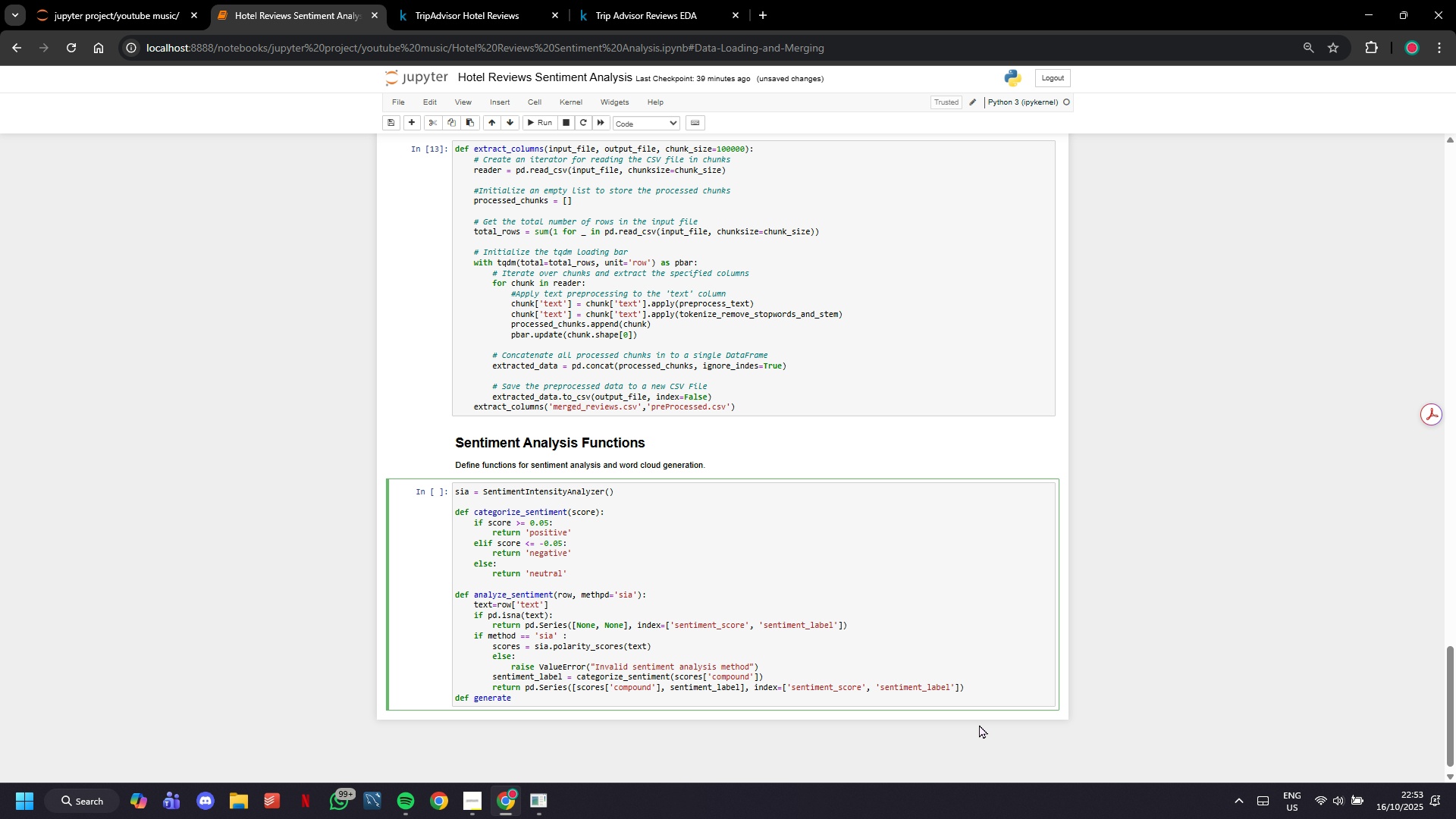 
hold_key(key=ArrowLeft, duration=0.78)
 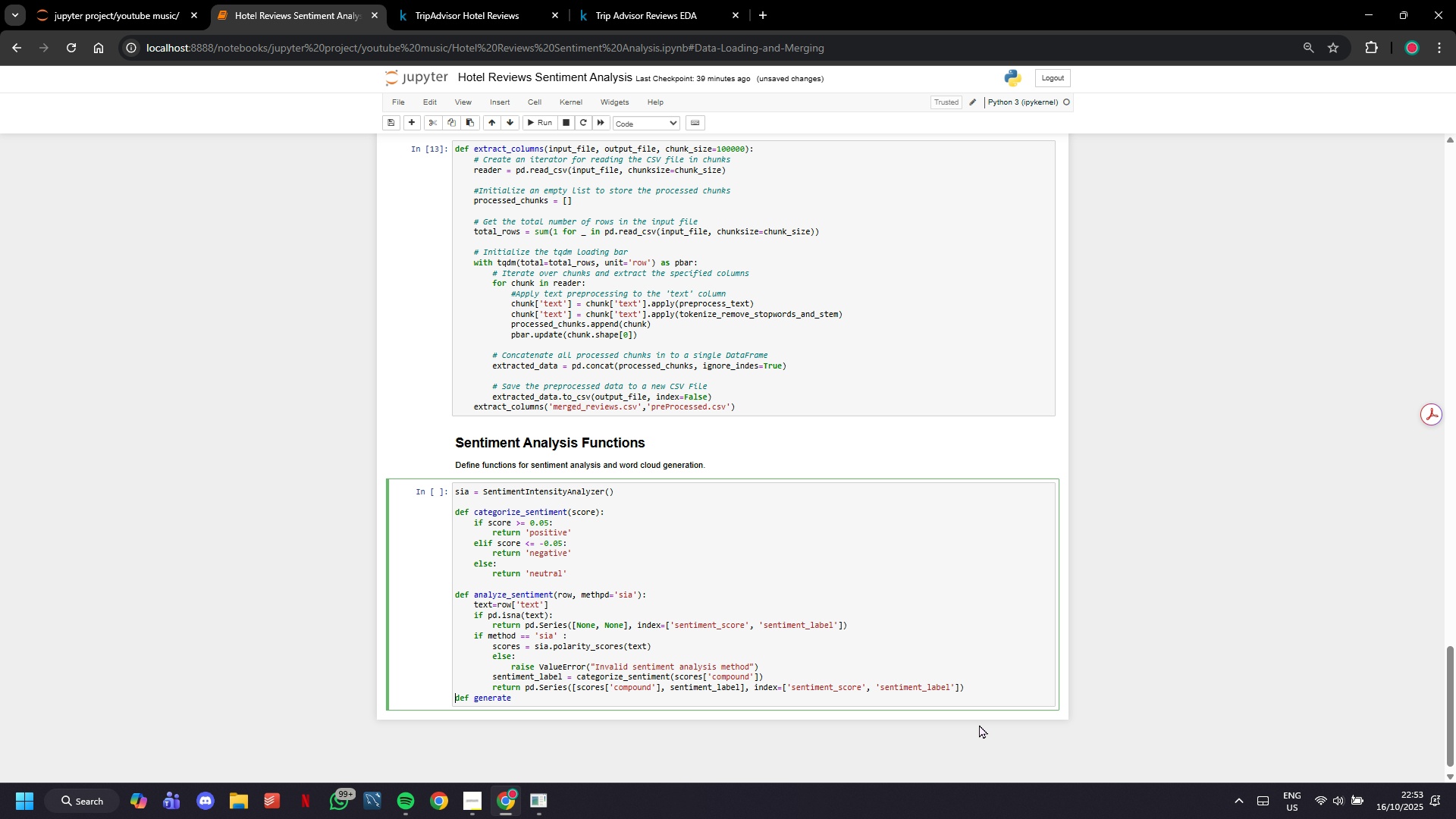 
key(ArrowLeft)
 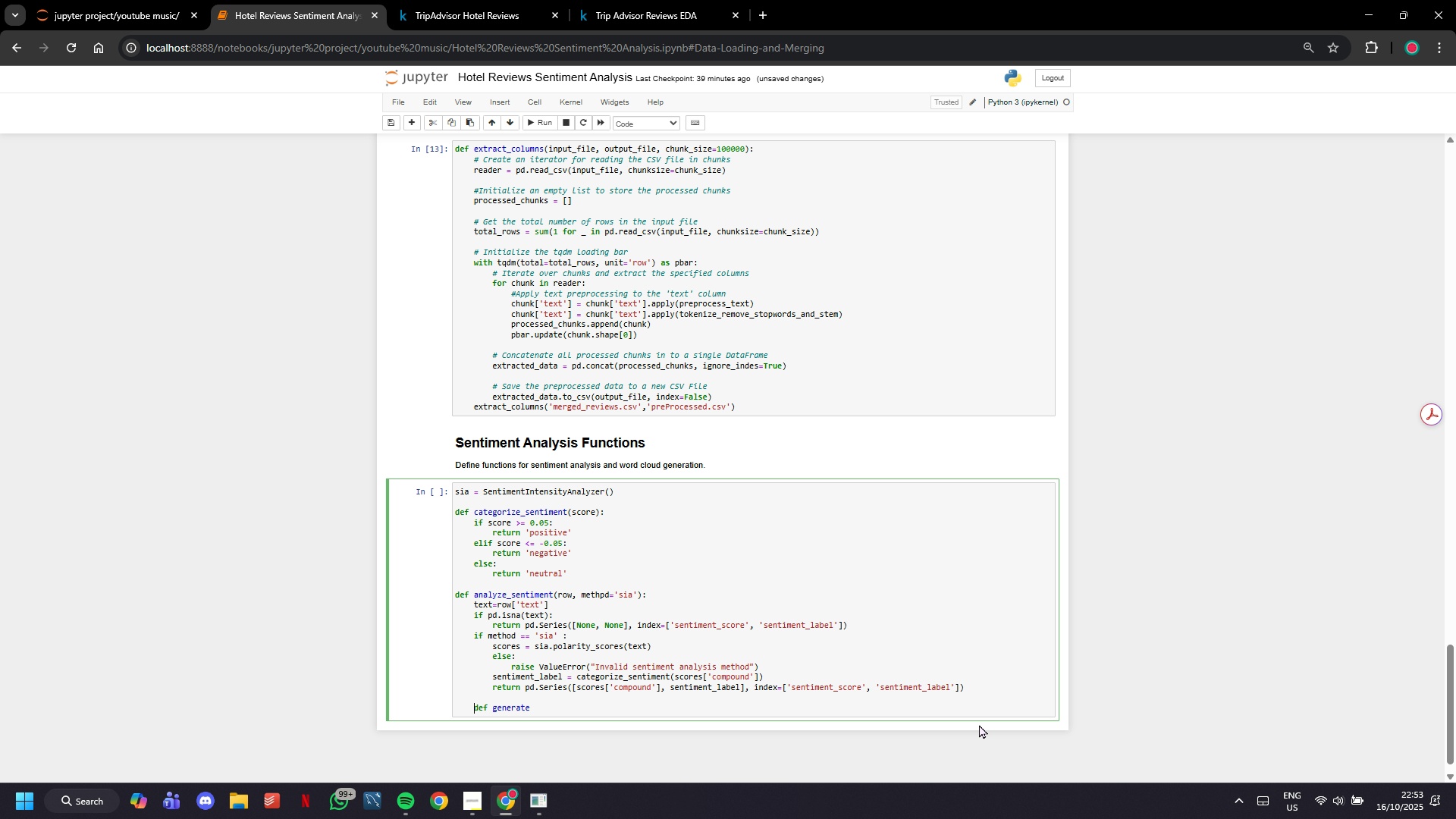 
key(Enter)
 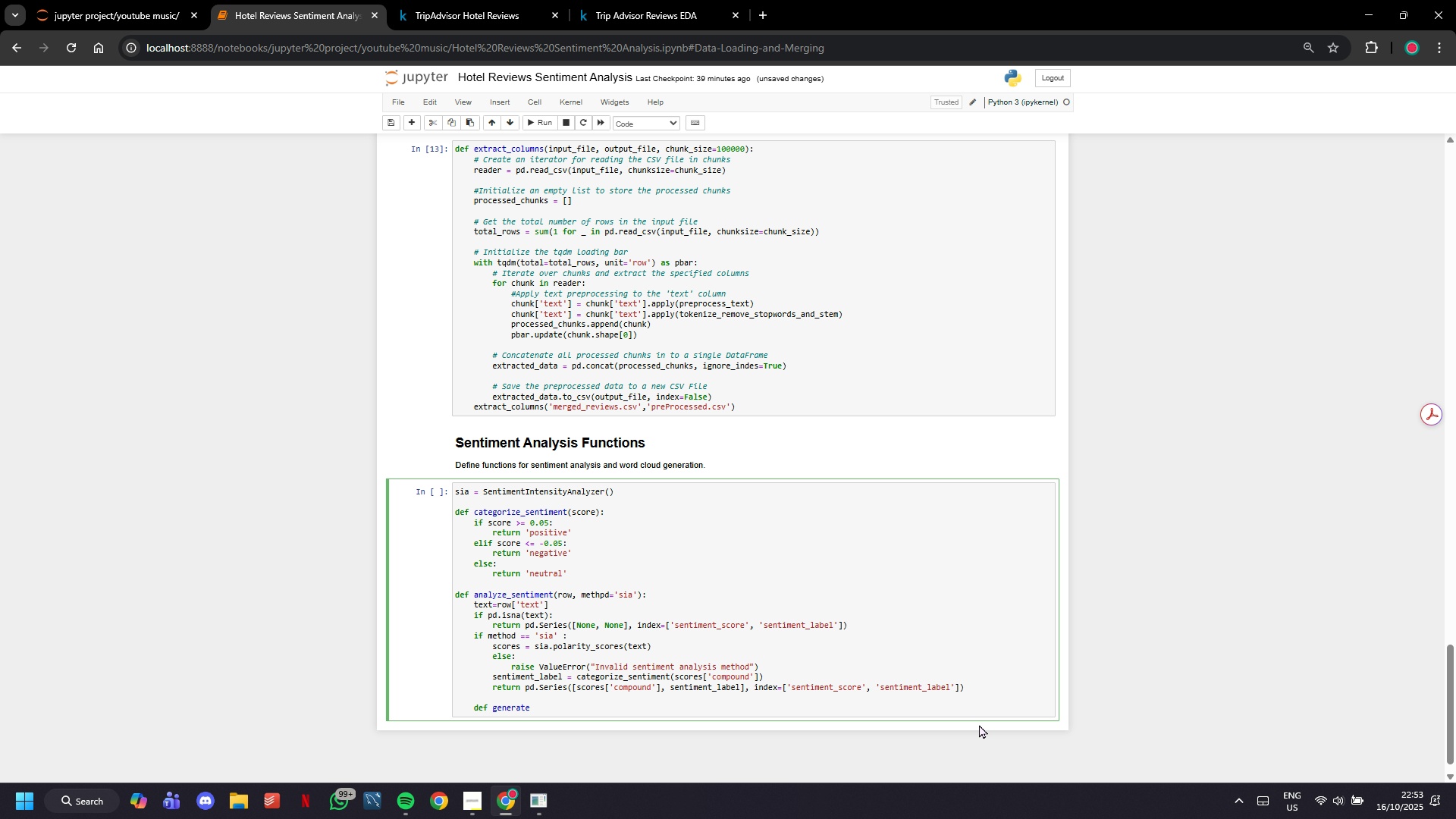 
key(Backspace)
 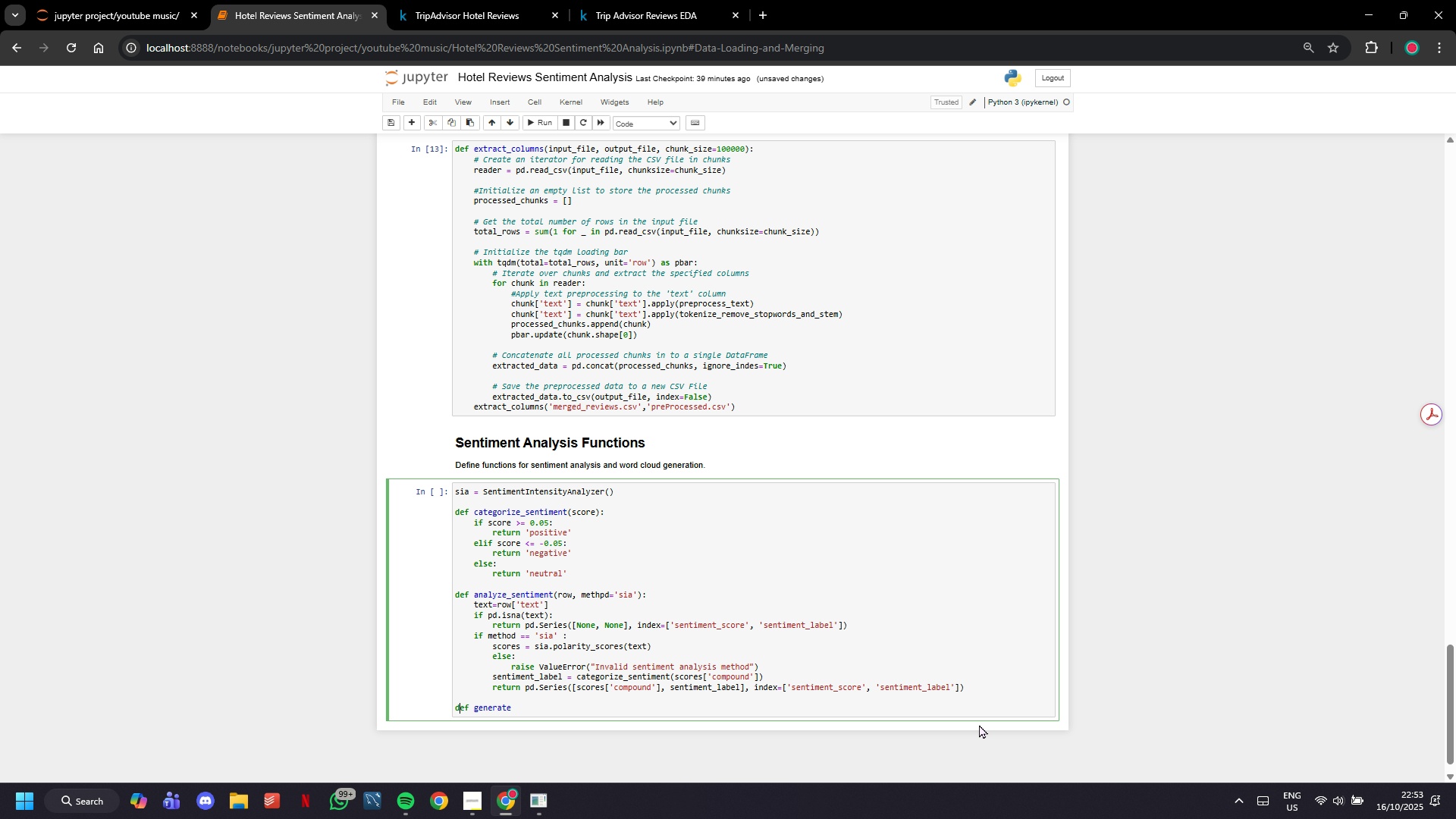 
hold_key(key=ArrowRight, duration=0.8)
 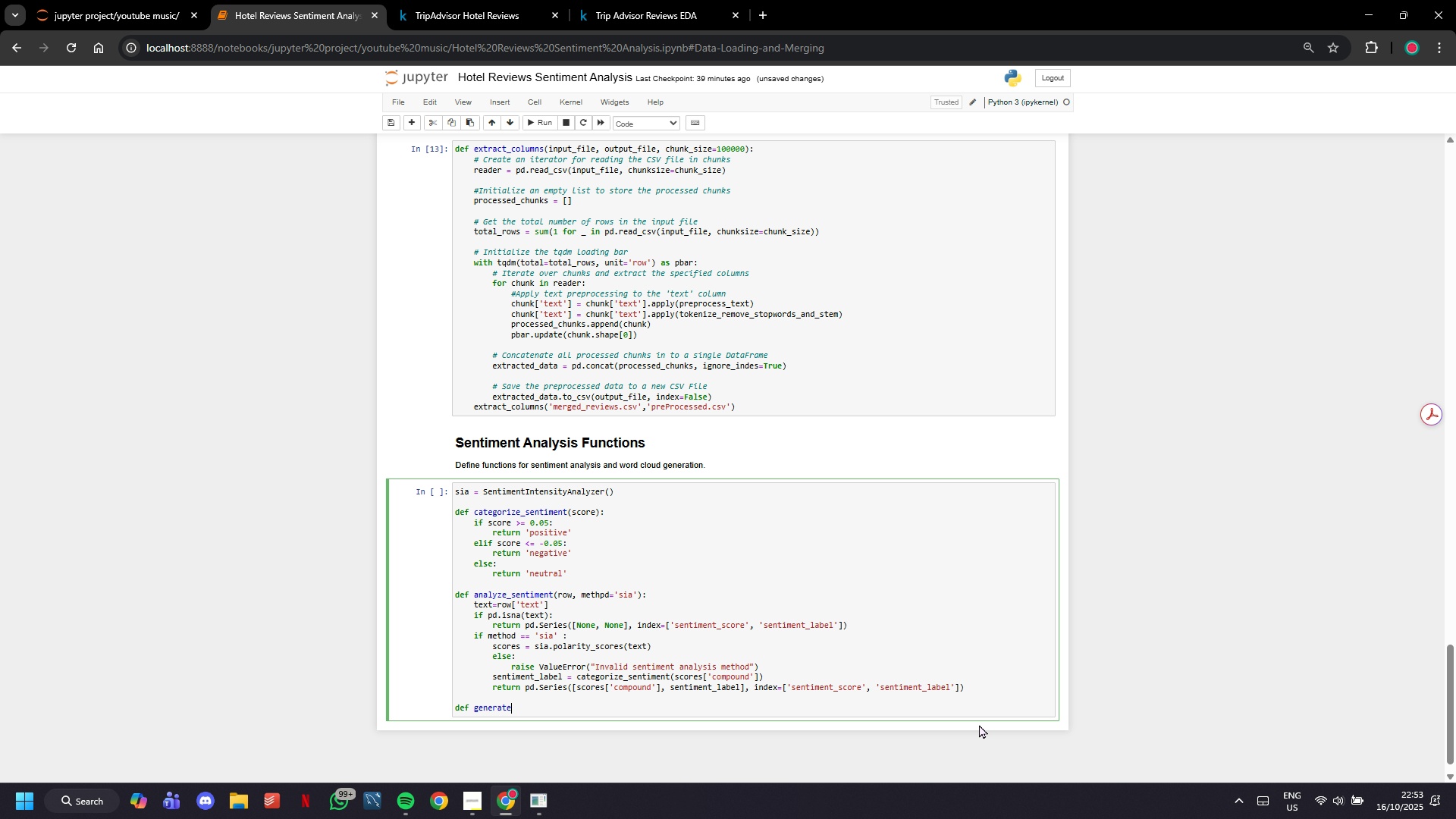 
key(ArrowRight)
 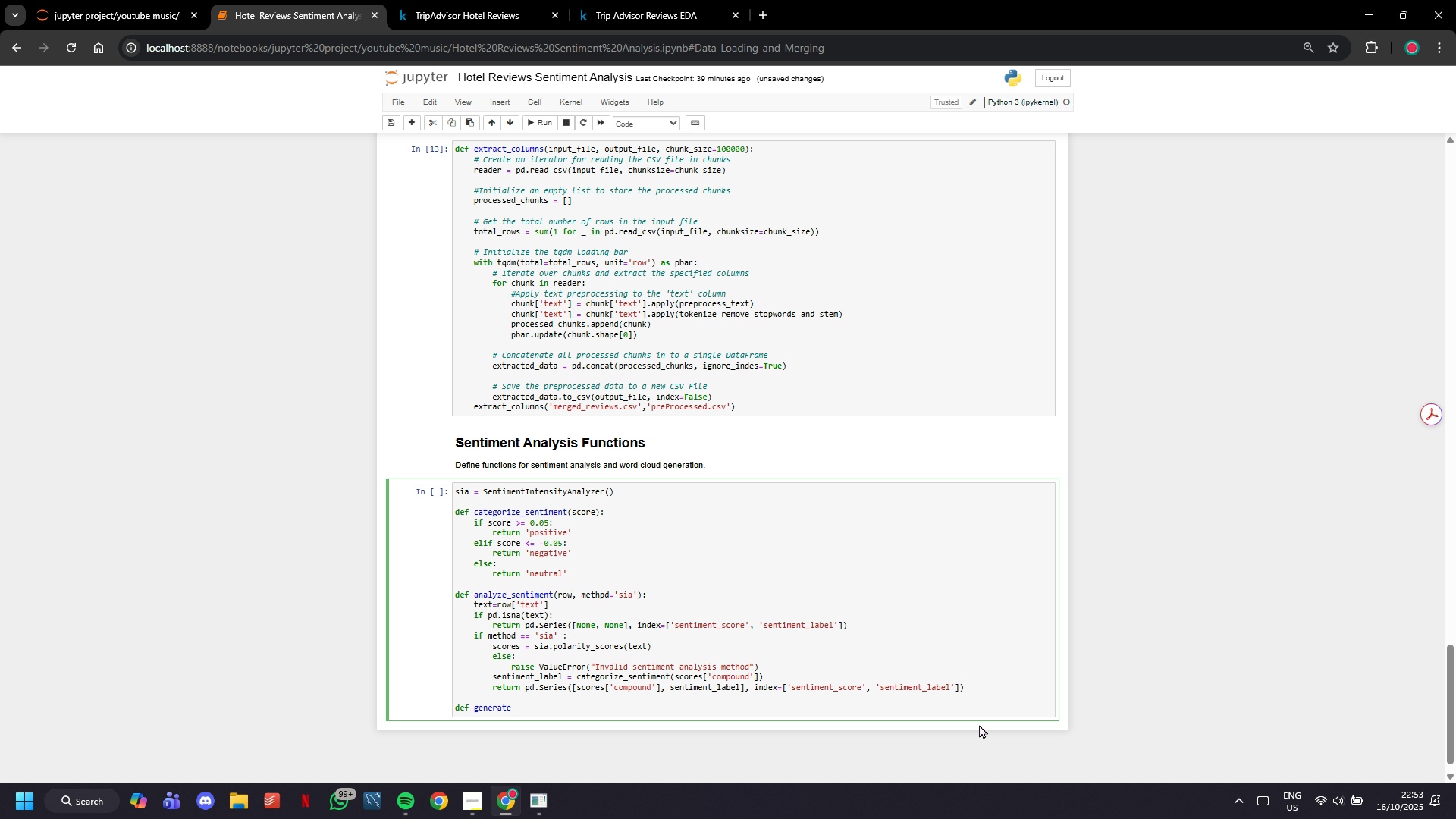 
type(_word_cloud(text, title)
 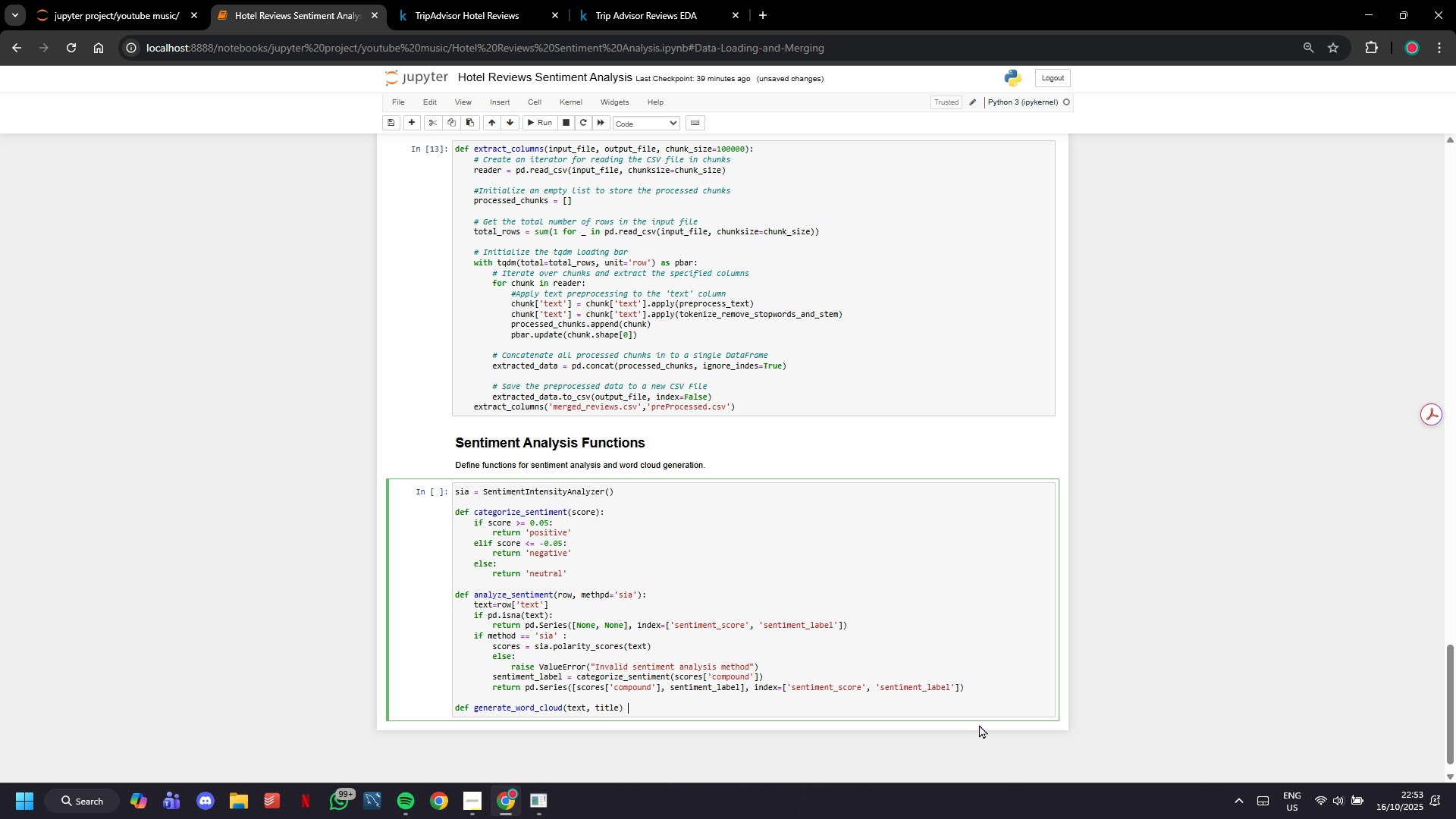 
 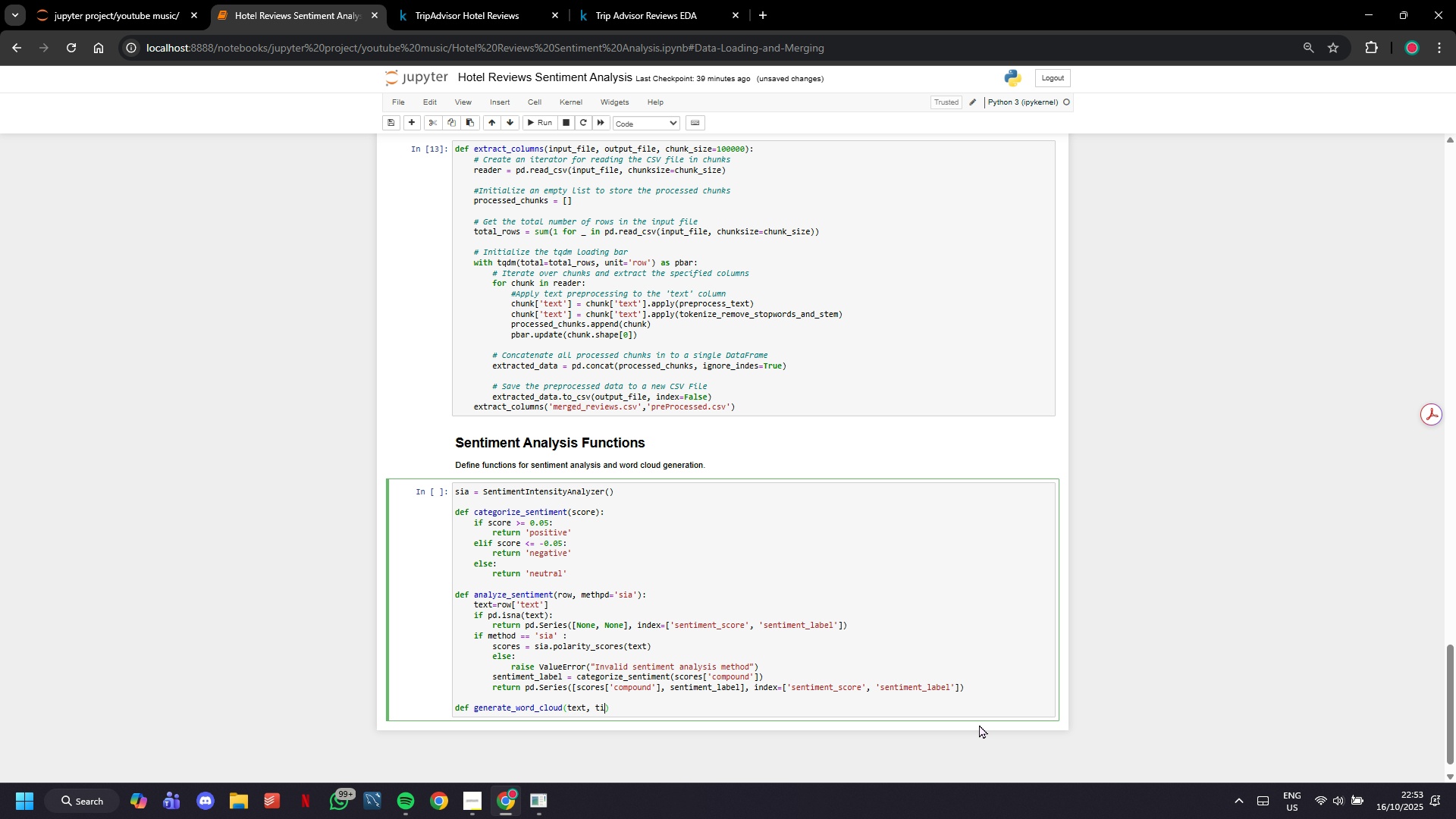 
key(ArrowRight)
 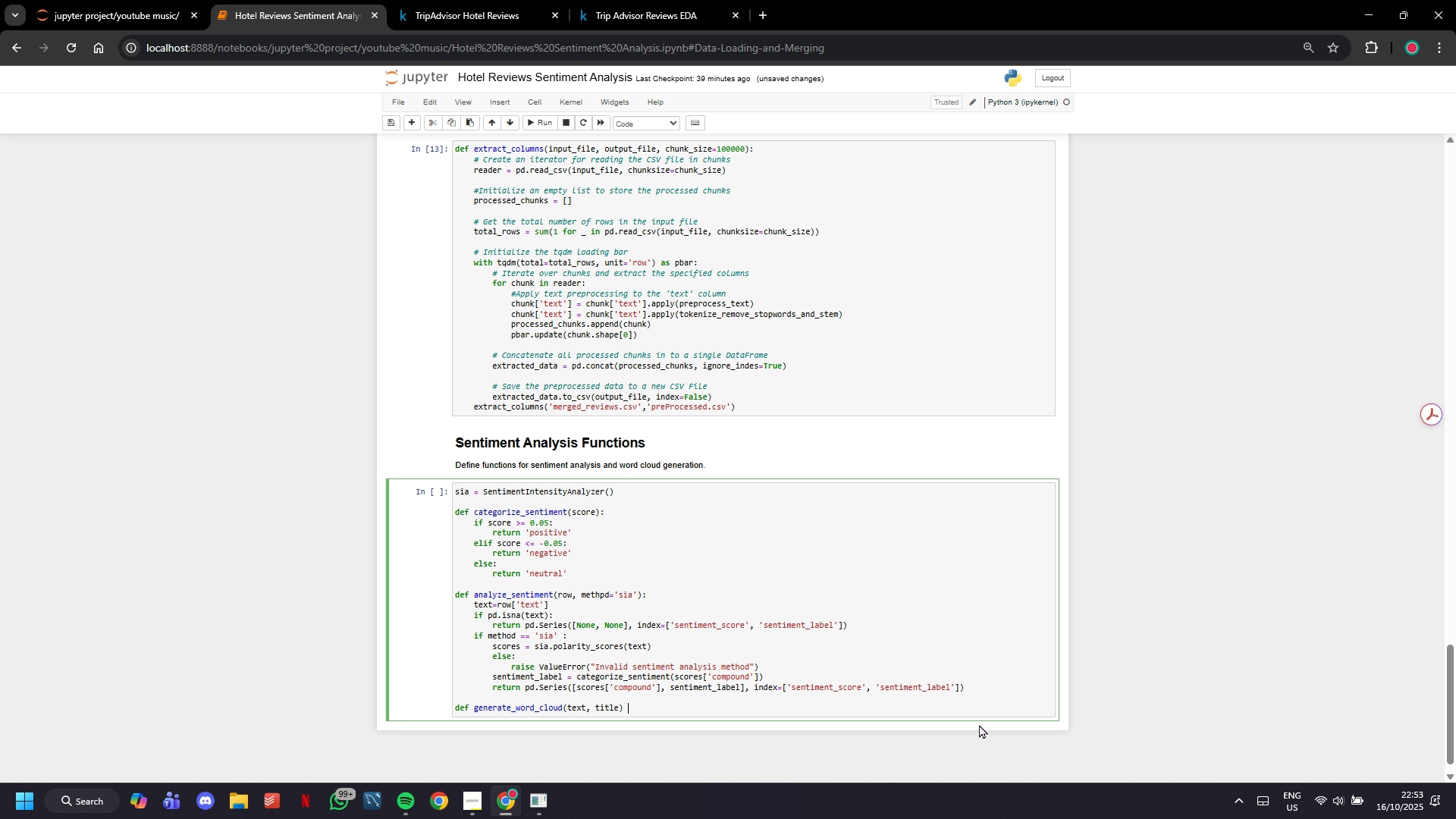 
key(Space)
 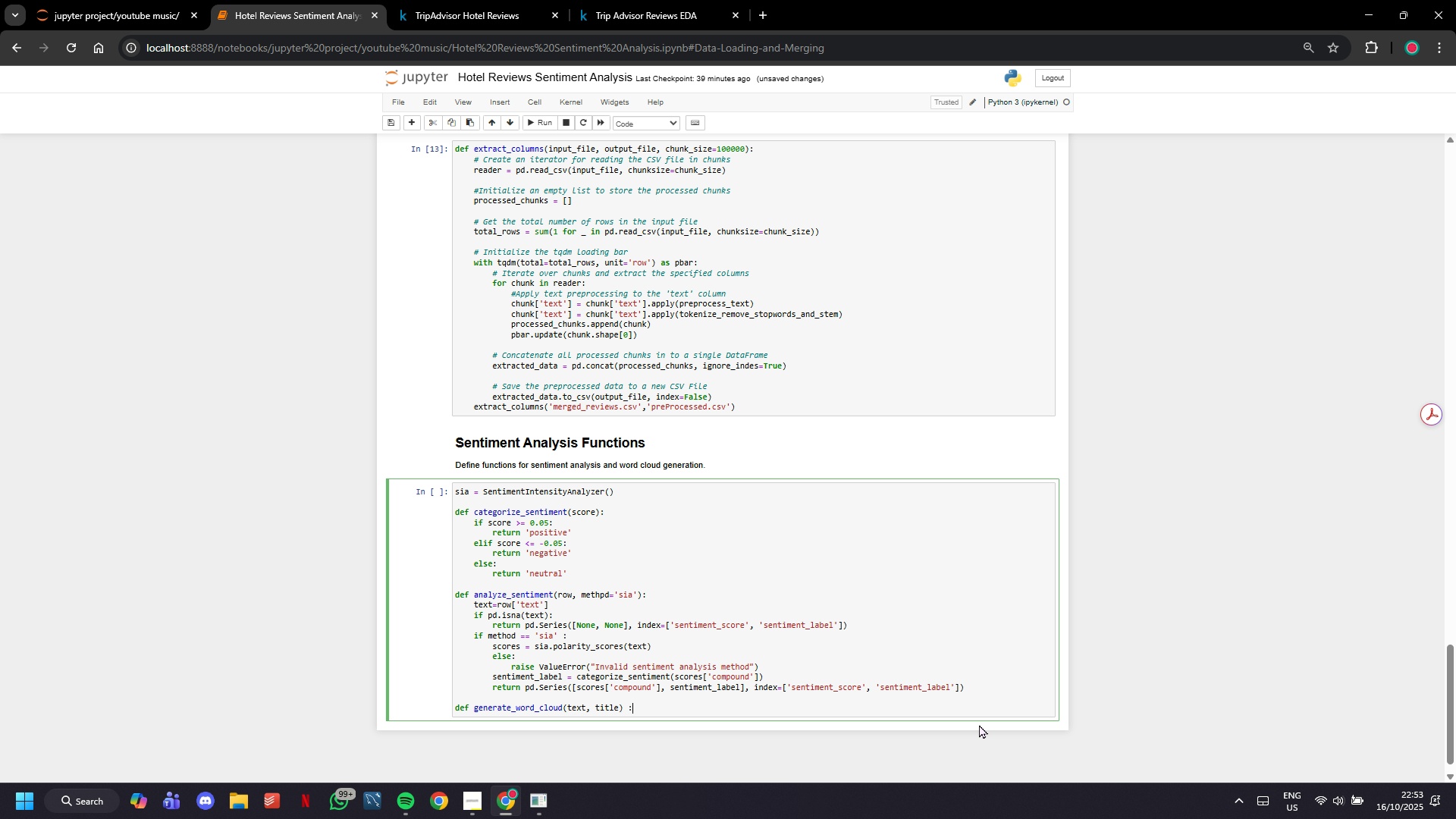 
key(Shift+ShiftLeft)
 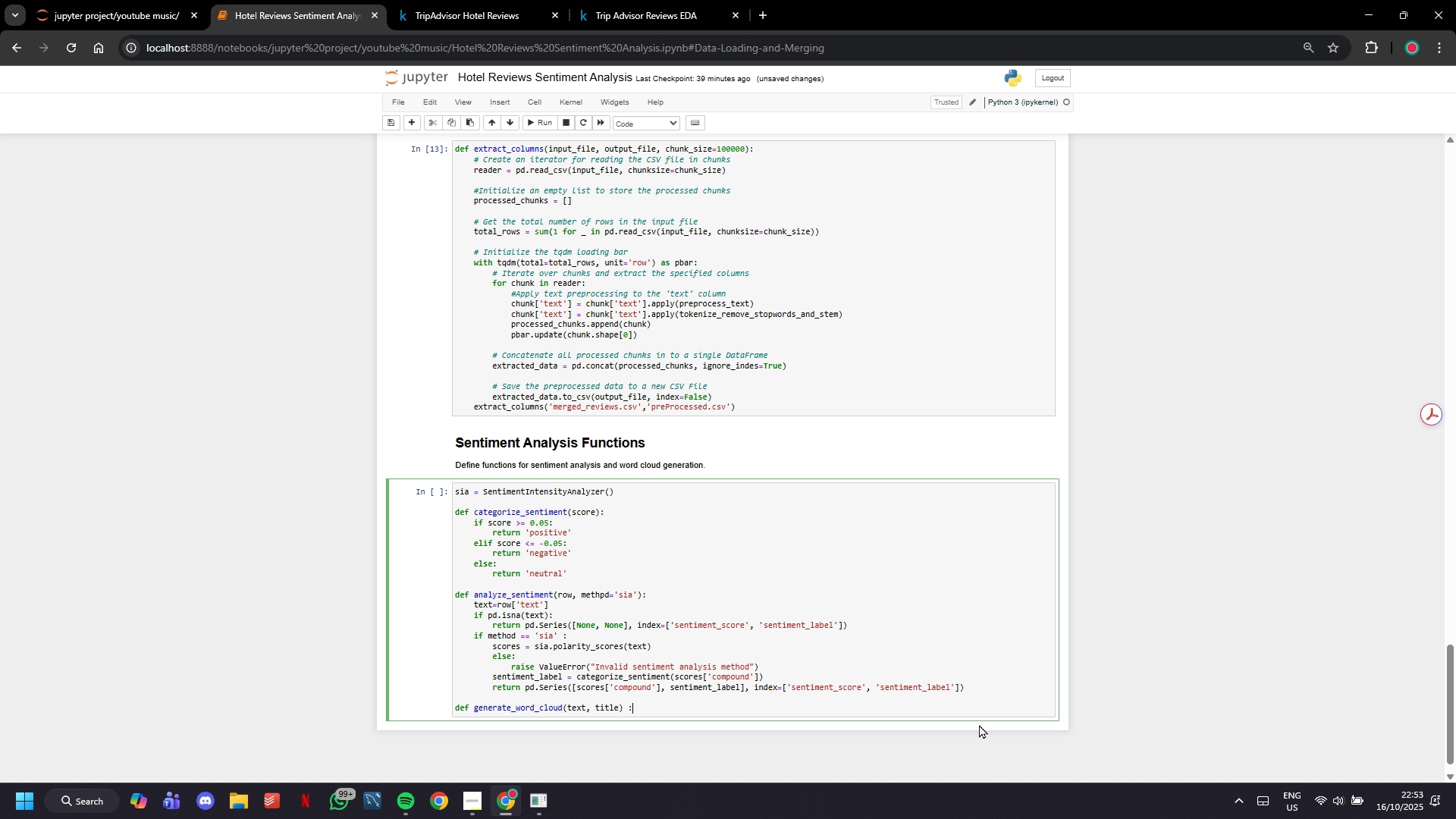 
key(Shift+Semicolon)
 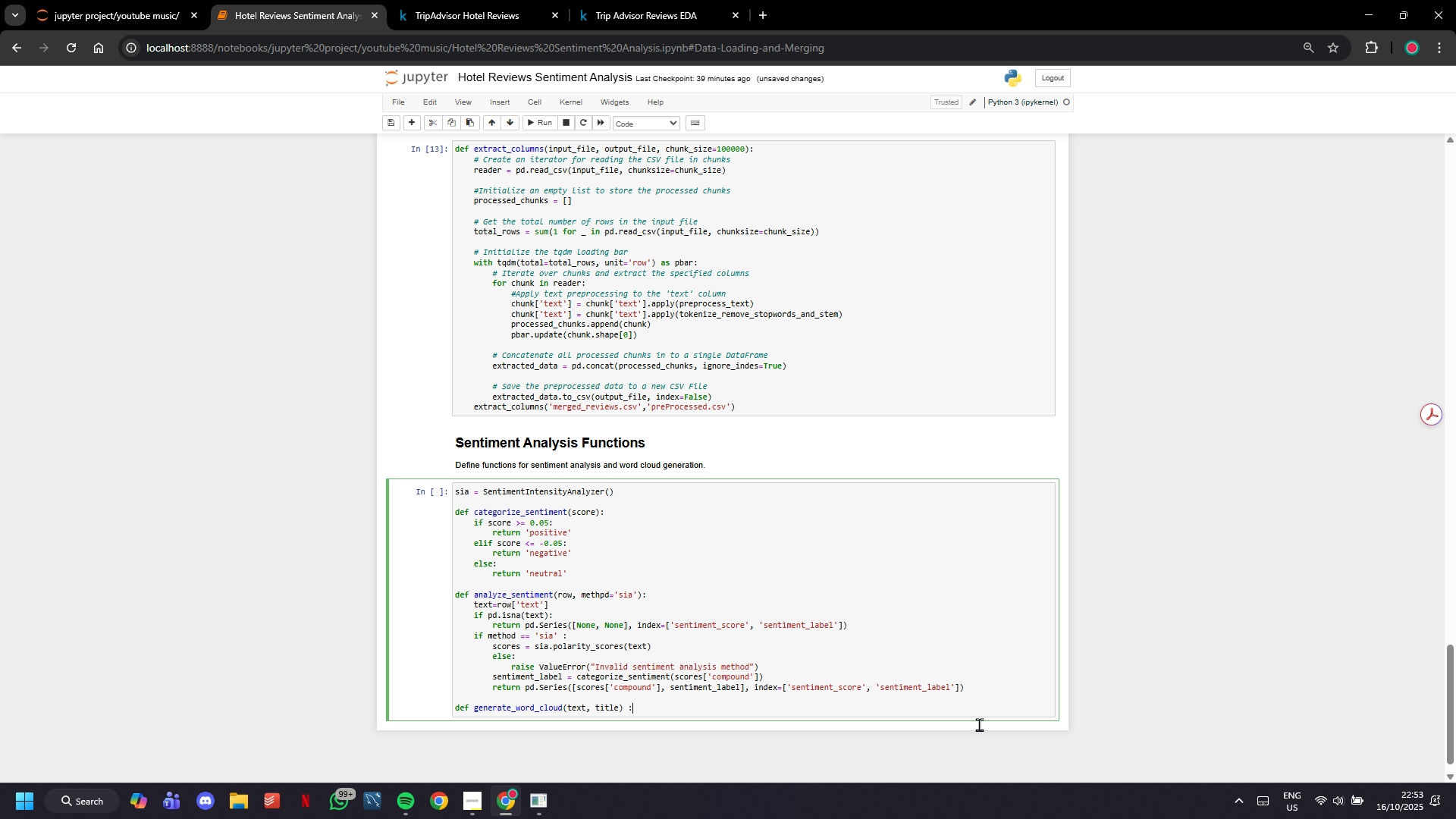 
key(Enter)
 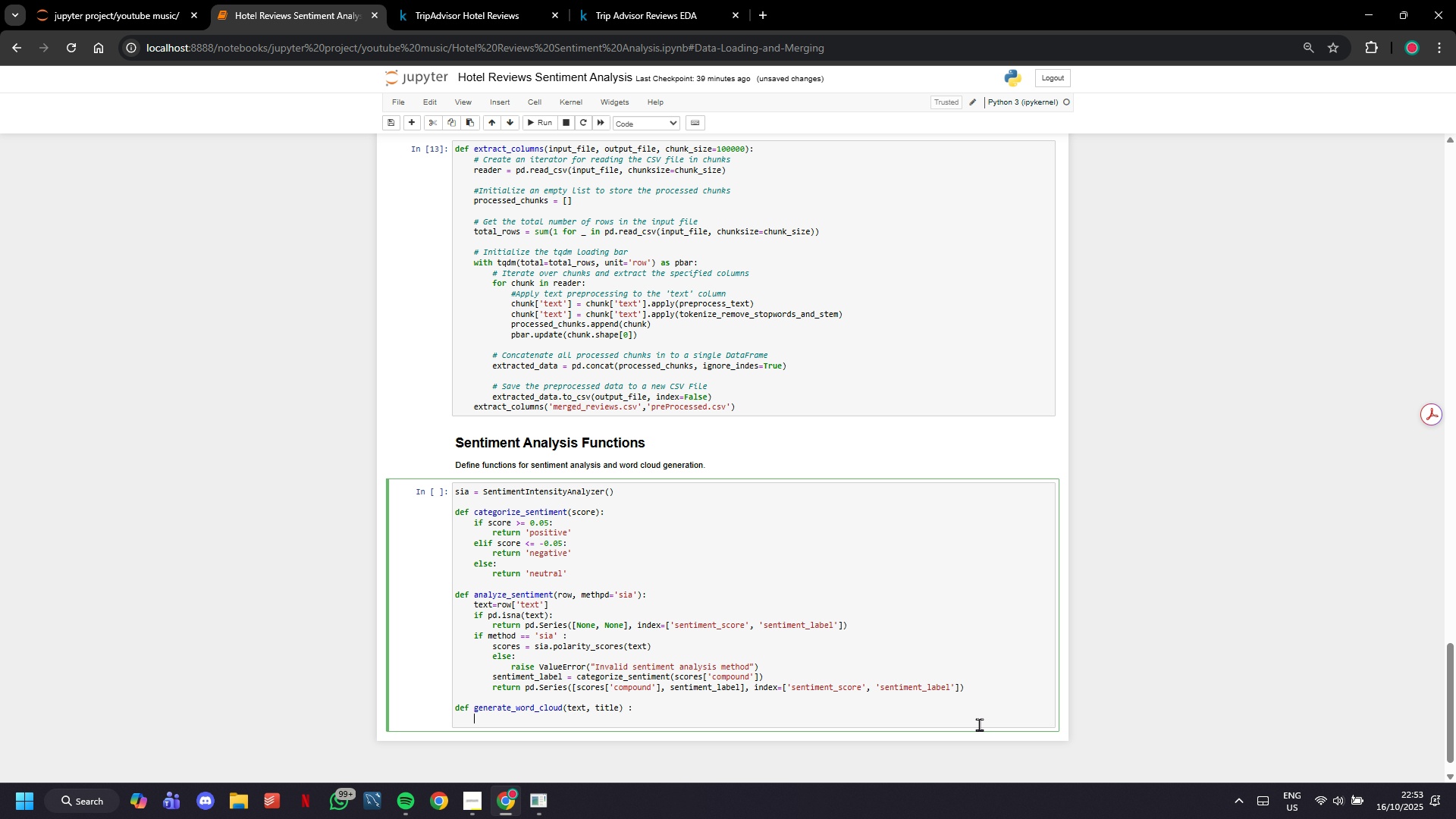 
type(wordcloud = WordCloud(width=800, height=400,backround_color=)
key(Backspace)
type('white)
 